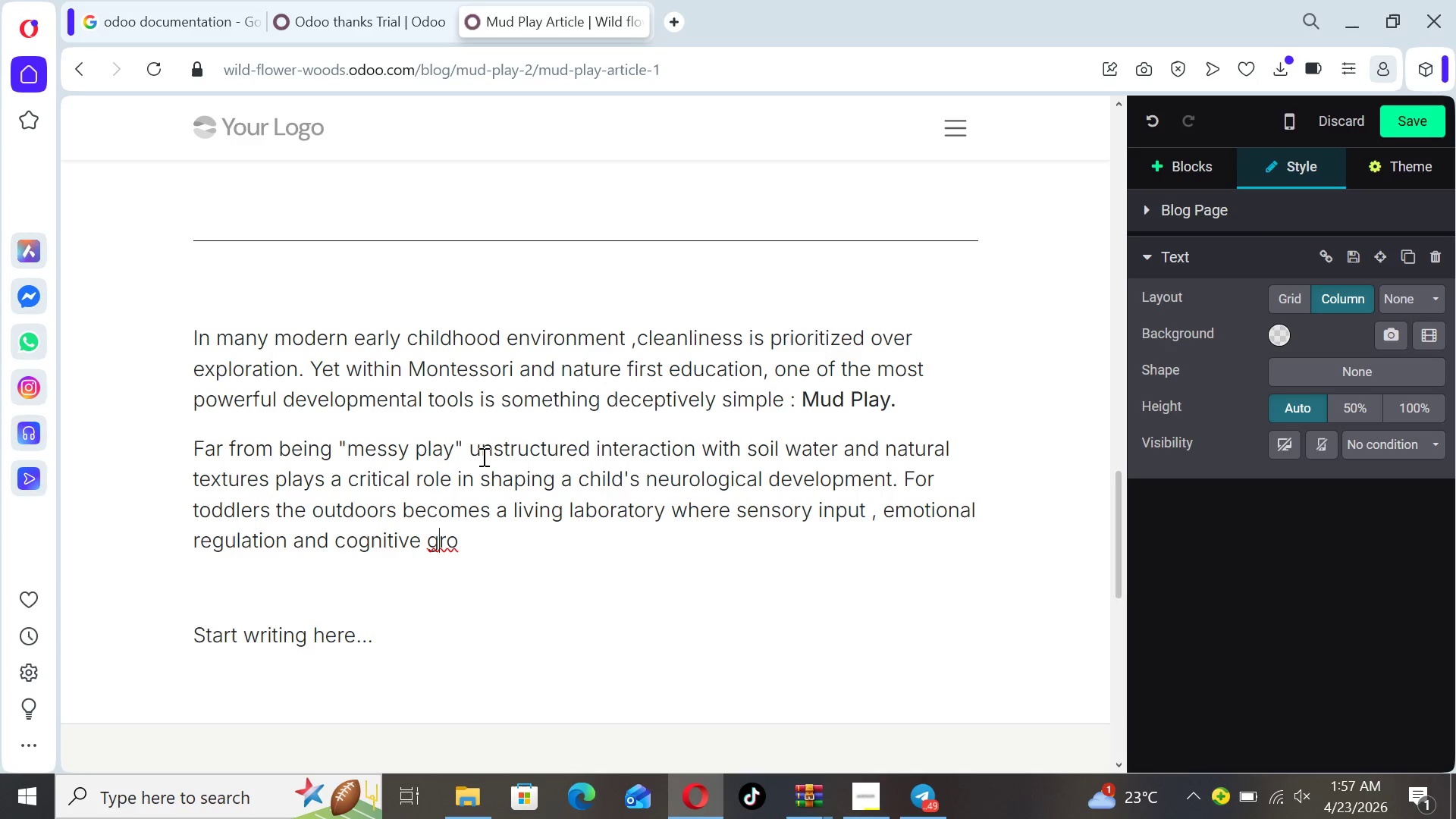 
key(ArrowRight)
 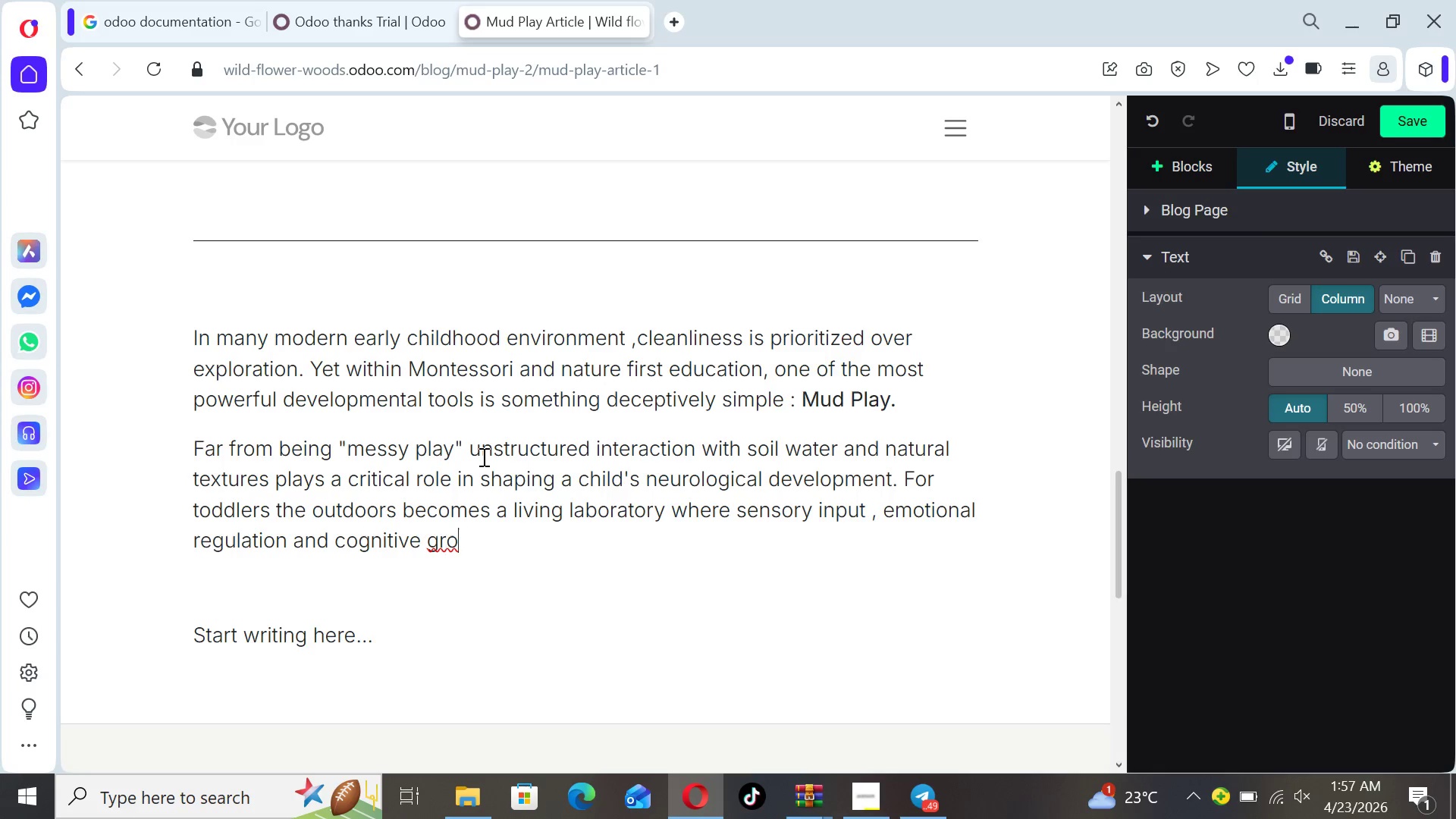 
key(ArrowRight)
 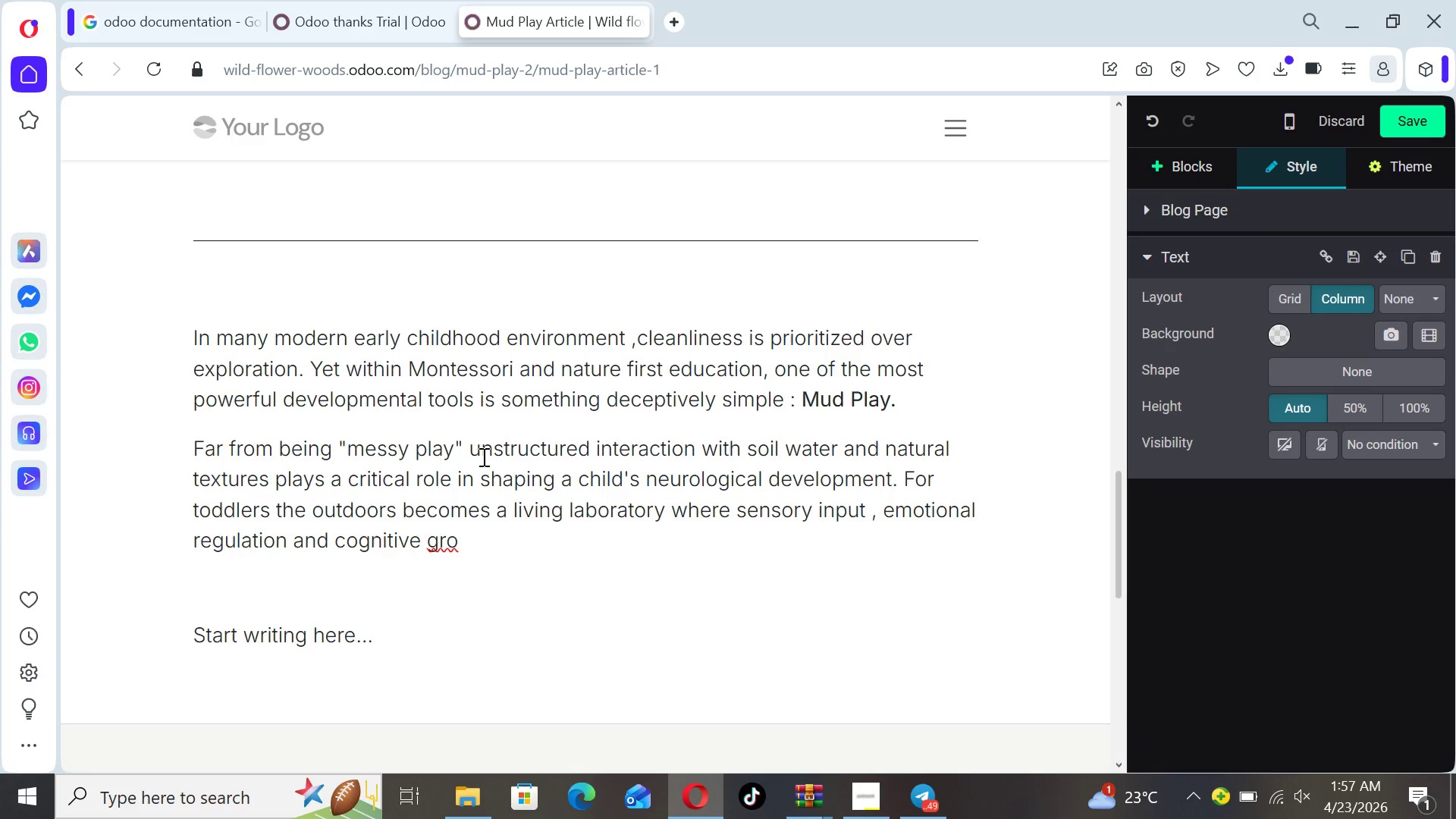 
type(wth intersect.)
 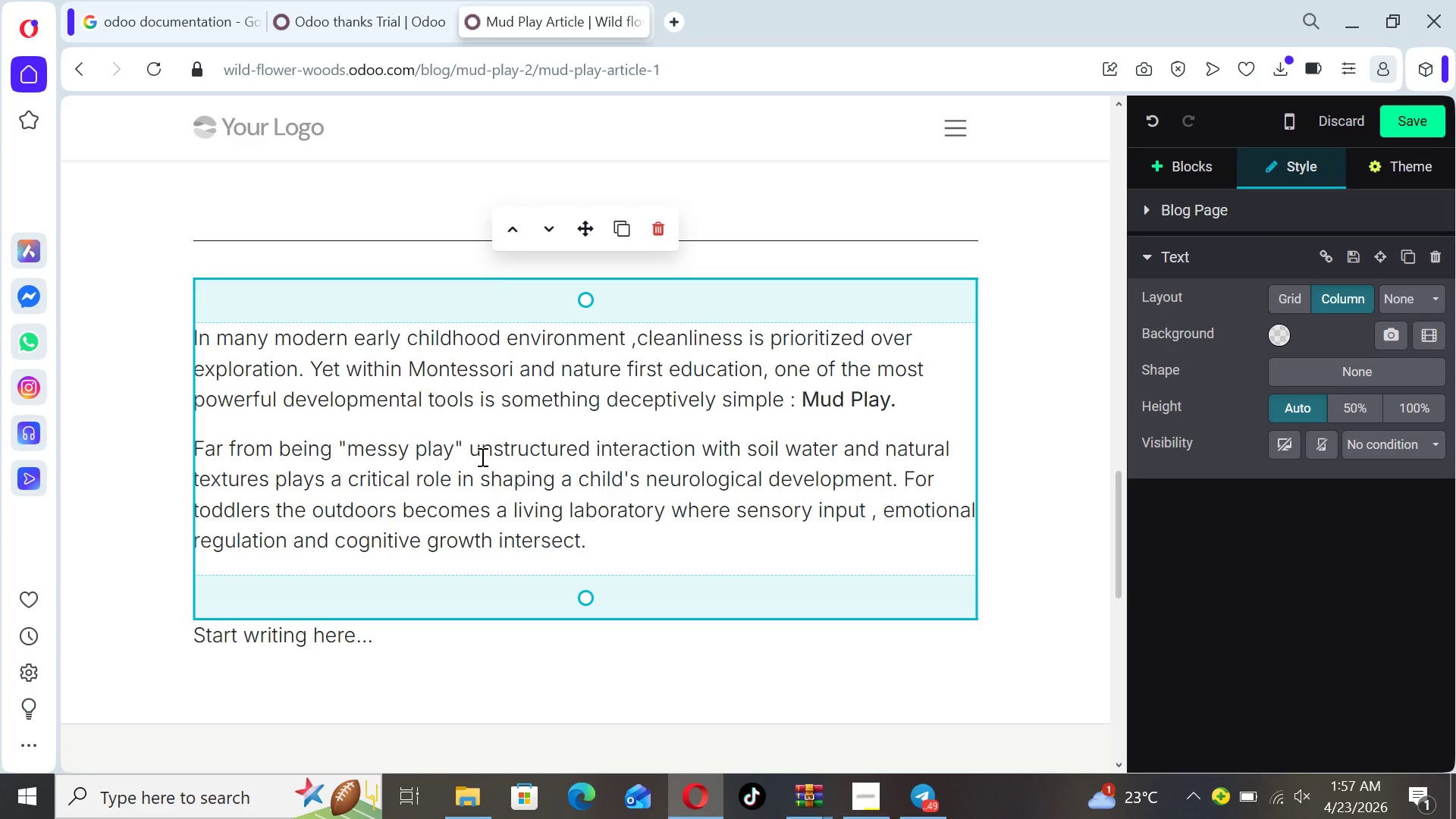 
key(Enter)
 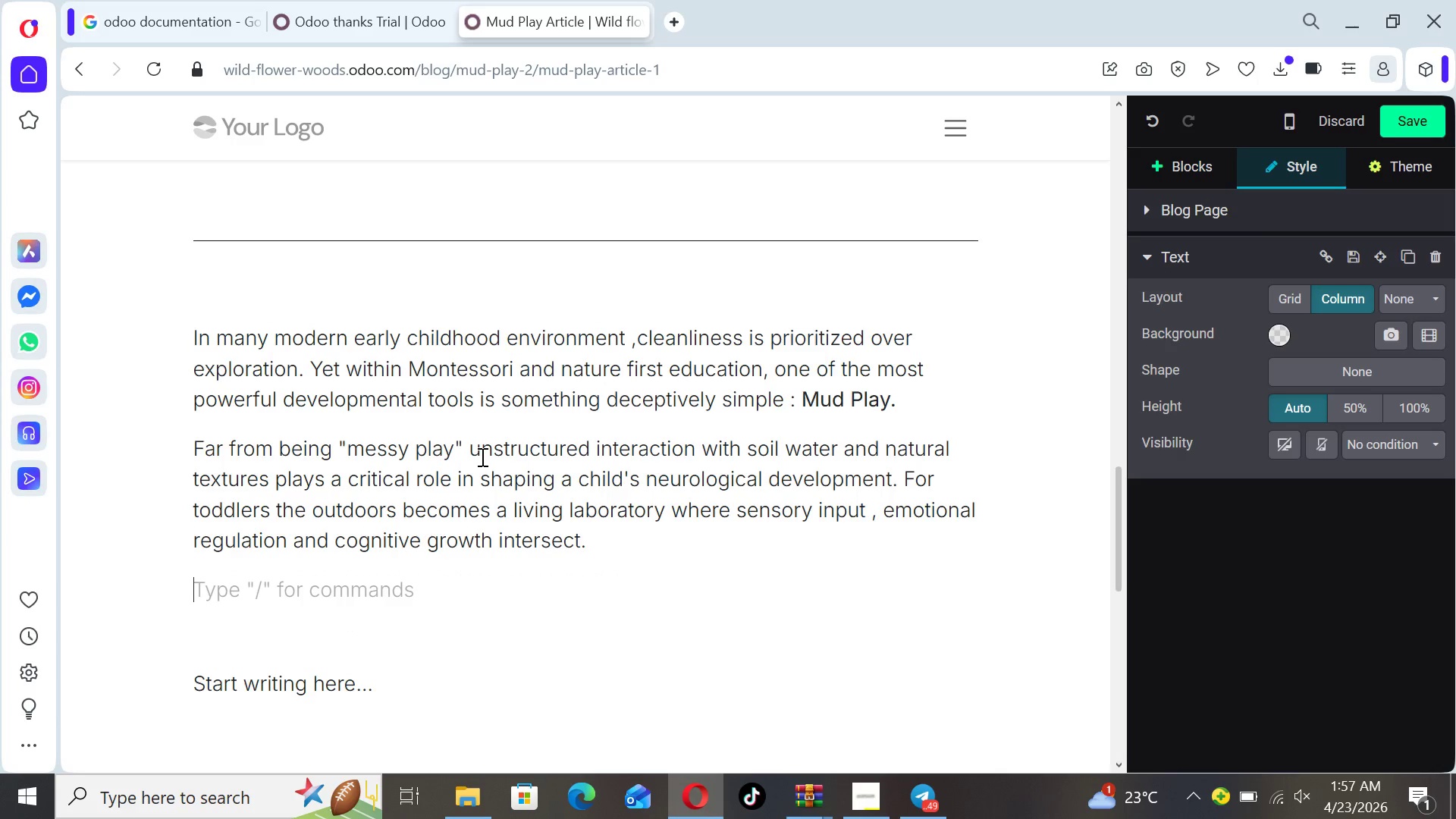 
type(The Brain Development Behind MessyP)
key(Backspace)
type( Play)
 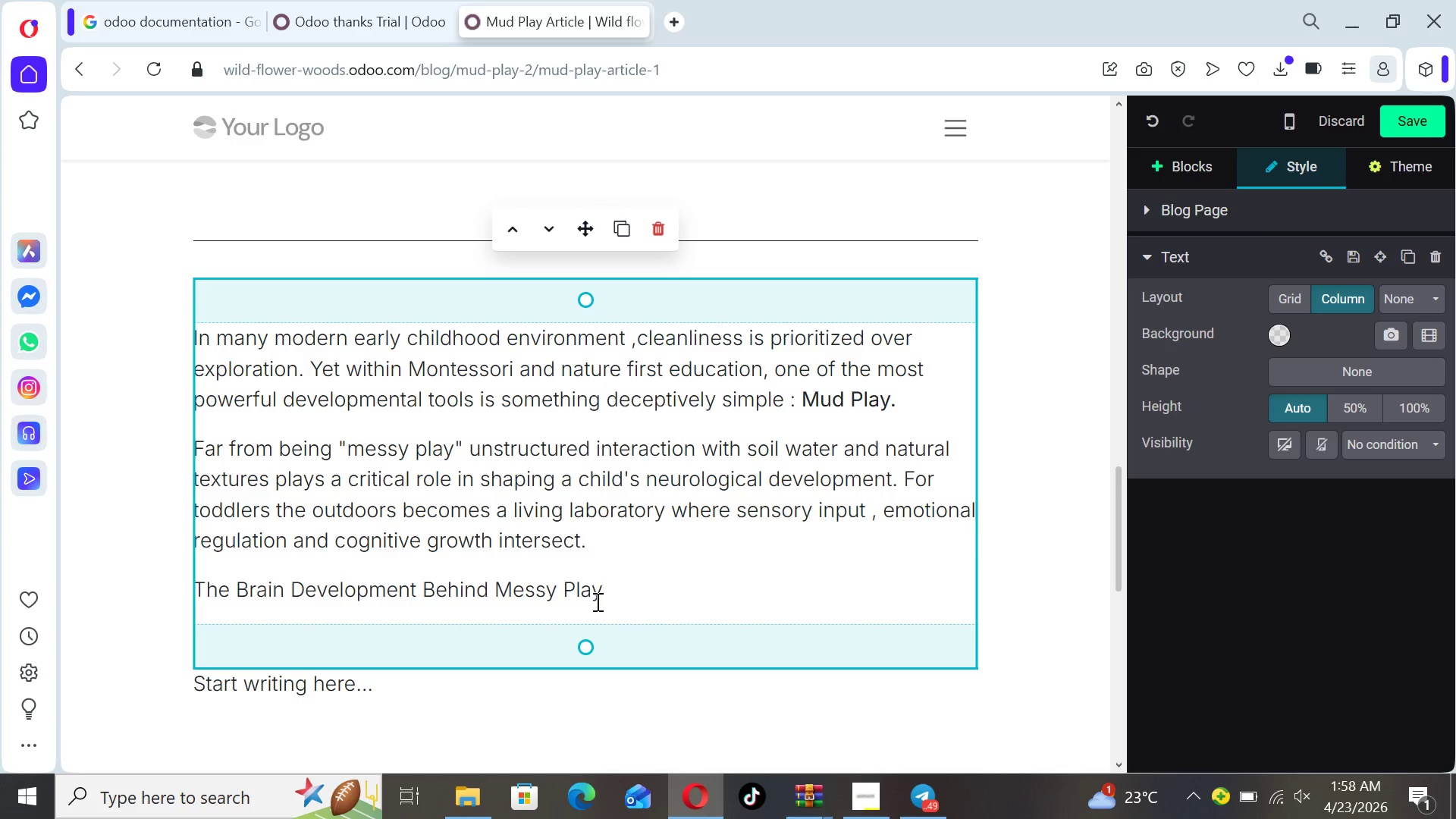 
left_click_drag(start_coordinate=[611, 594], to_coordinate=[196, 567])
 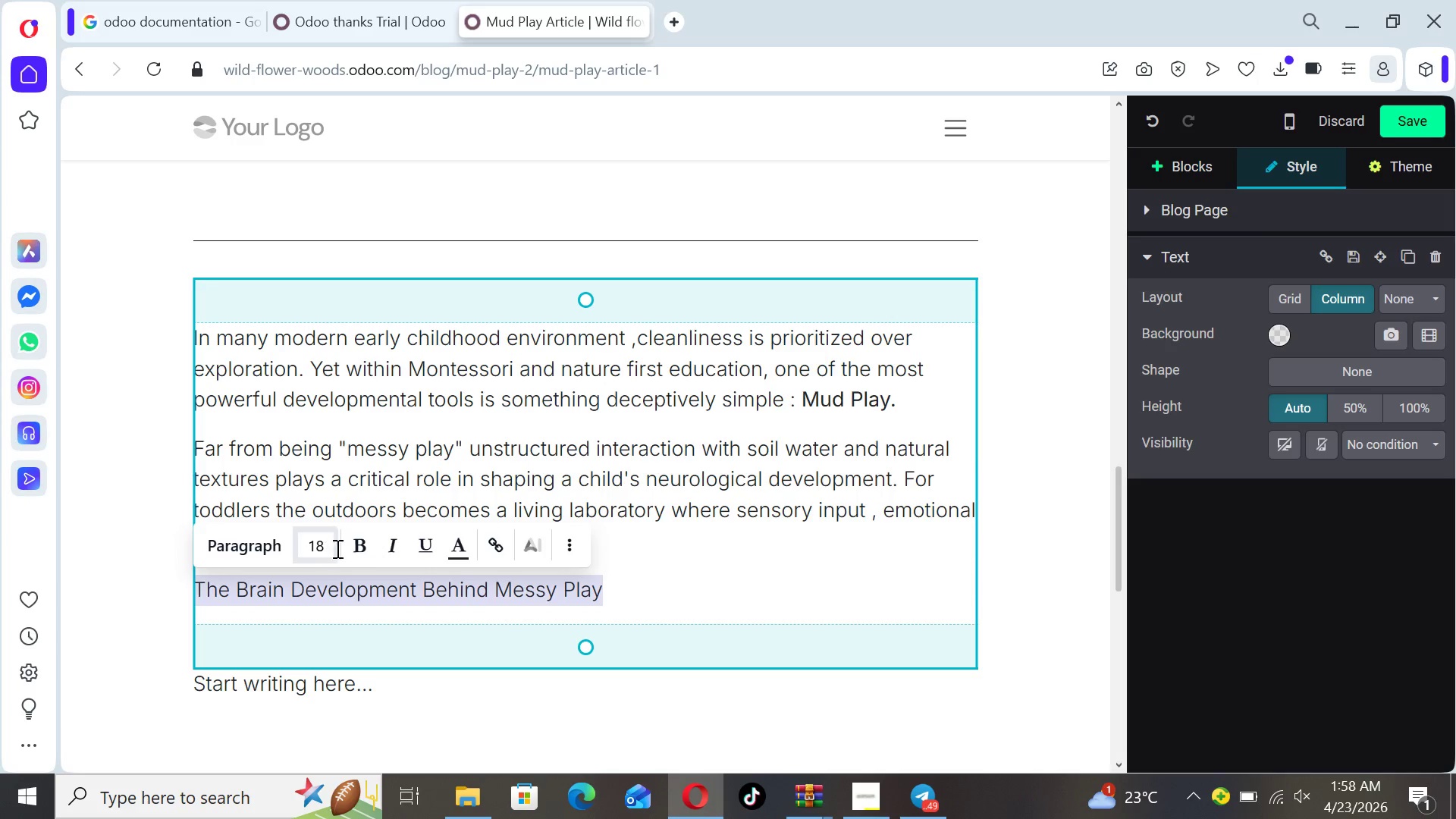 
mouse_move([333, 544])
 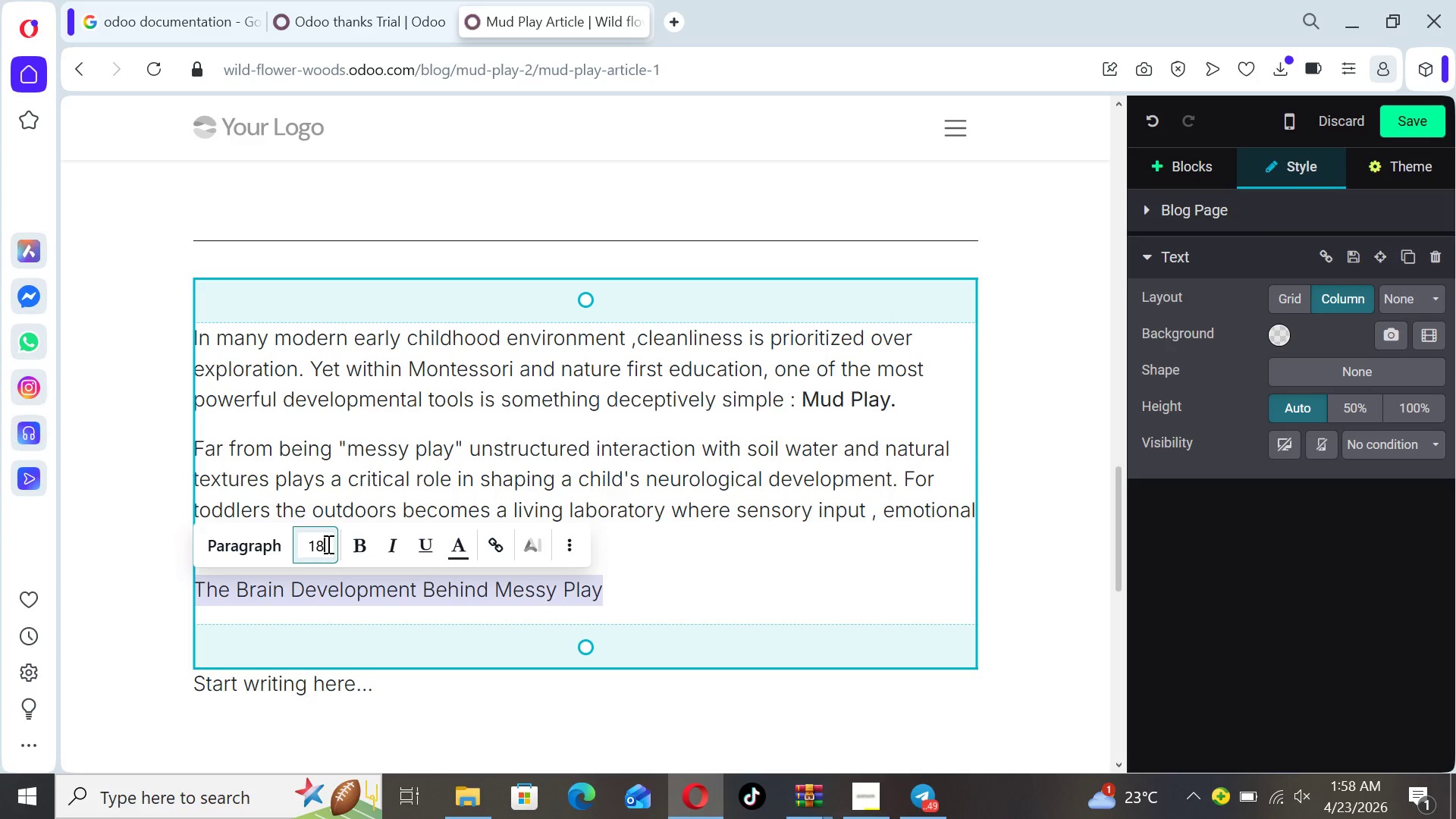 
left_click([327, 544])
 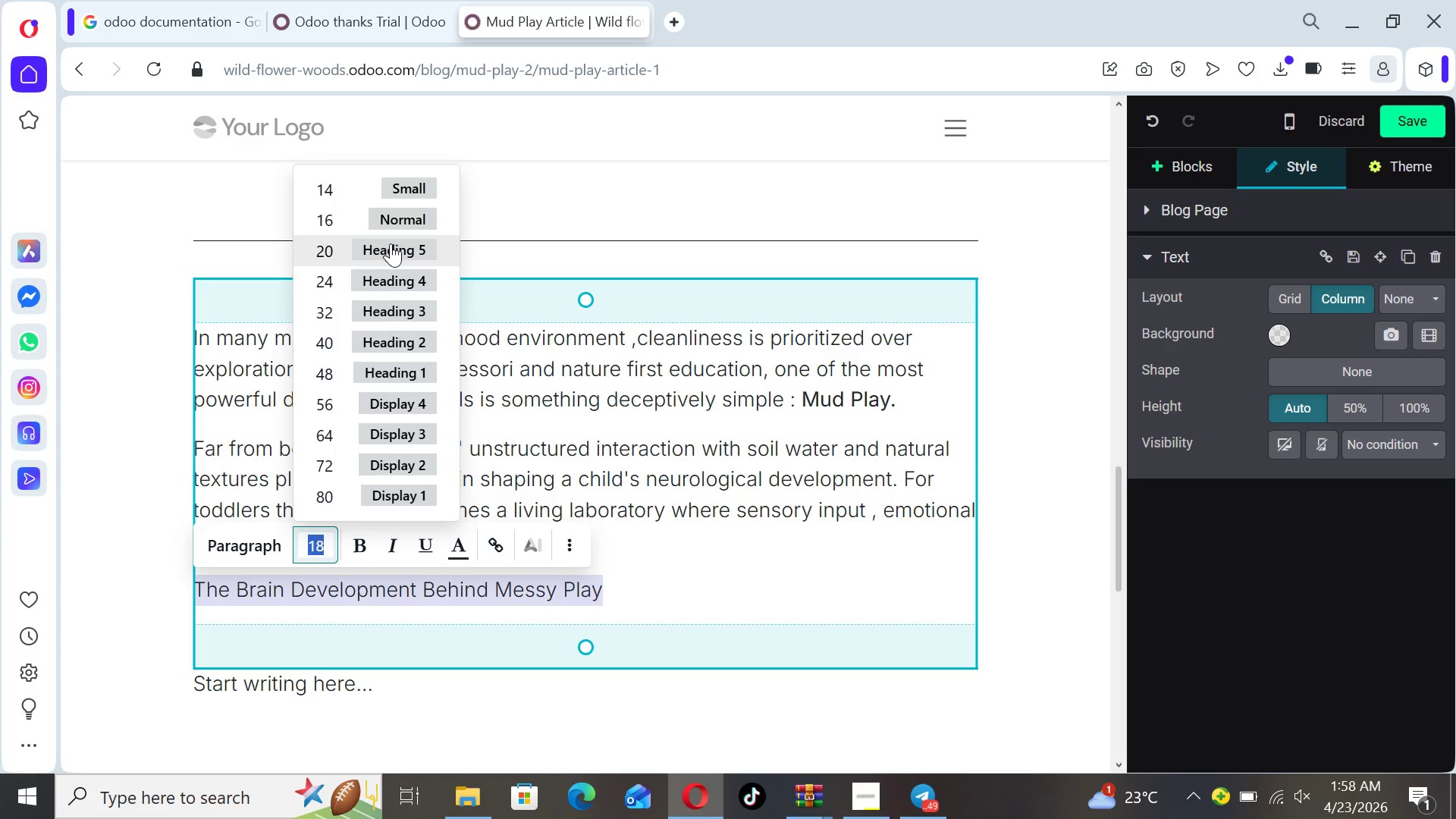 
left_click([390, 246])
 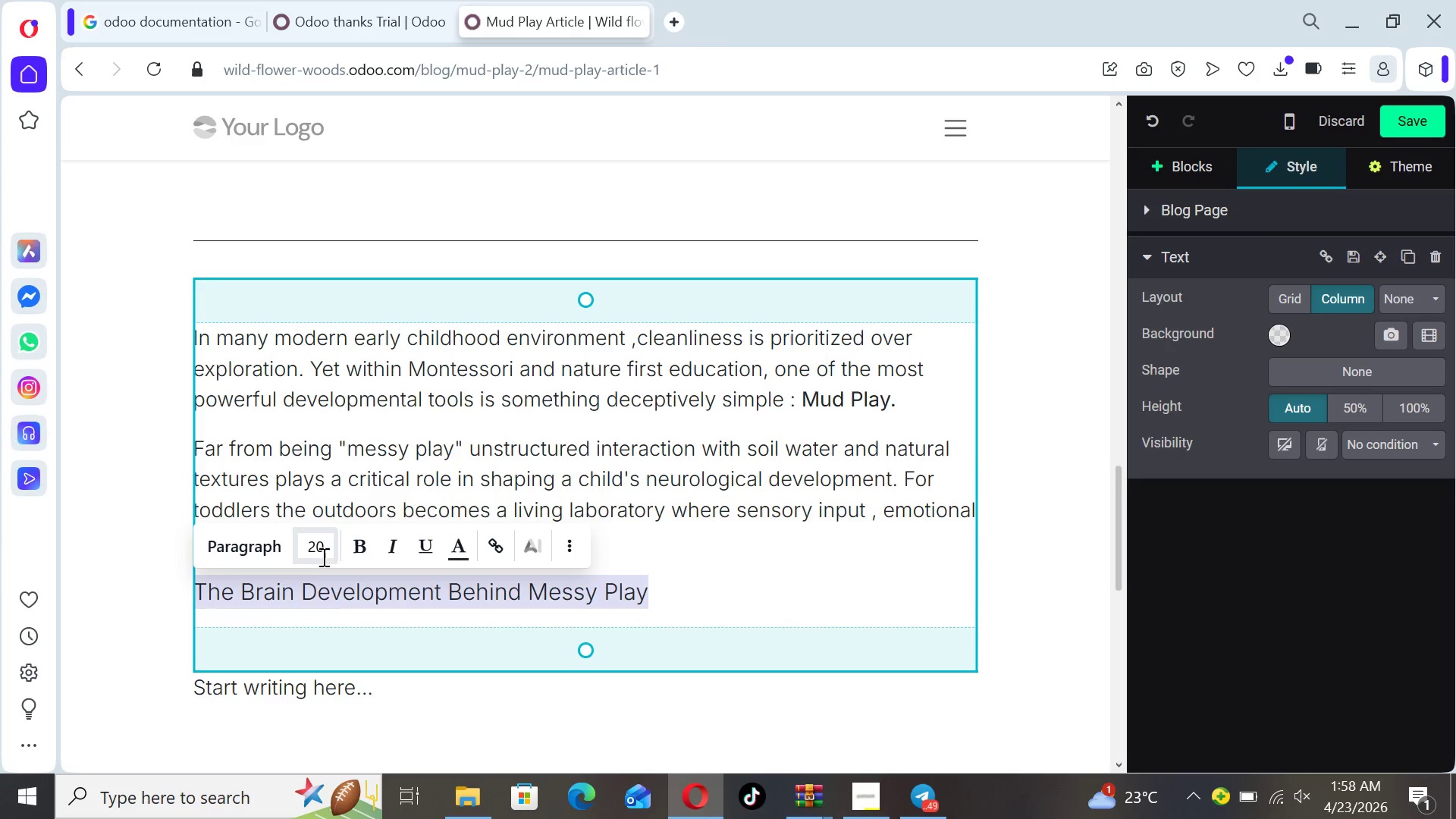 
left_click([322, 552])
 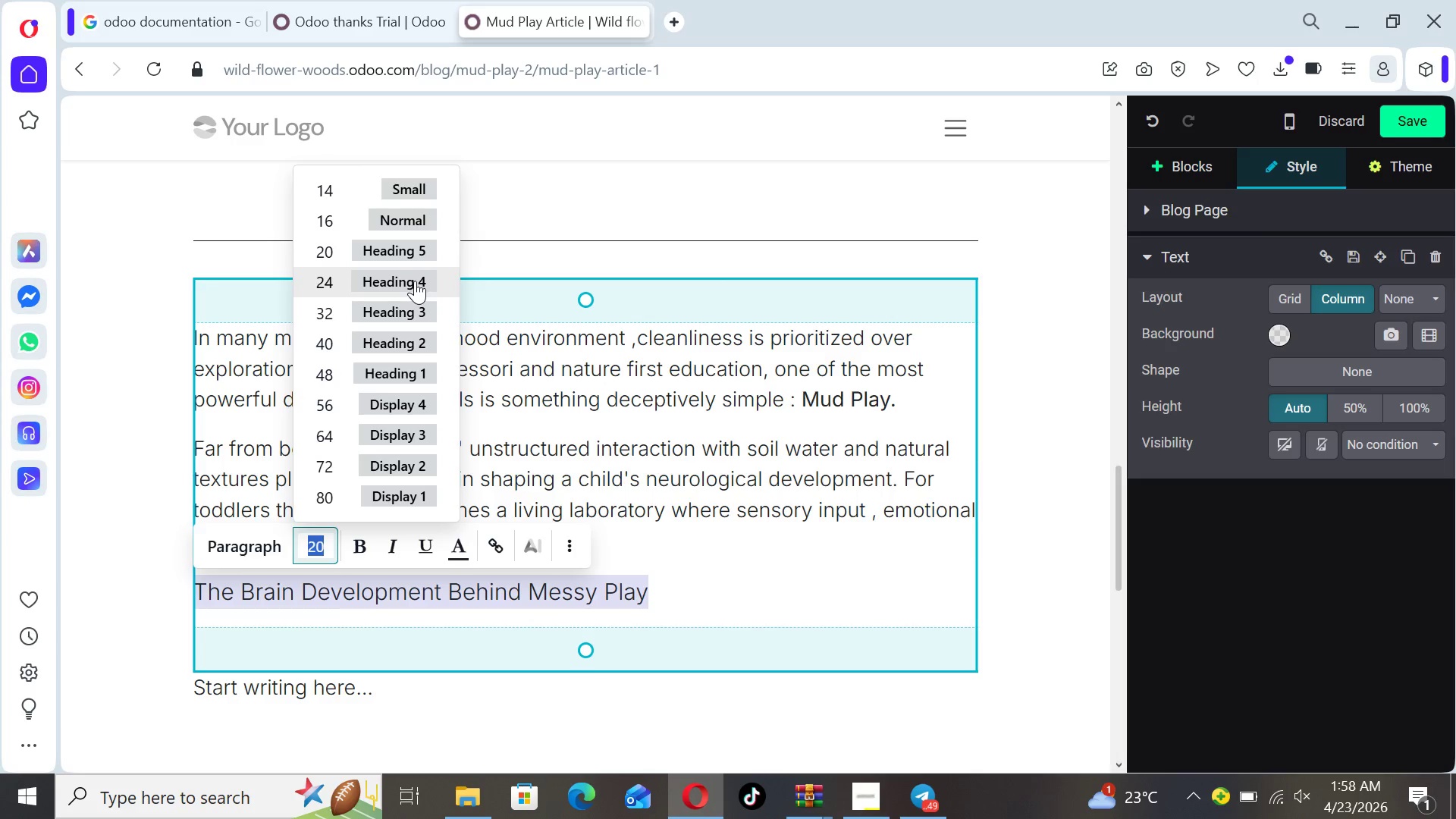 
left_click([413, 277])
 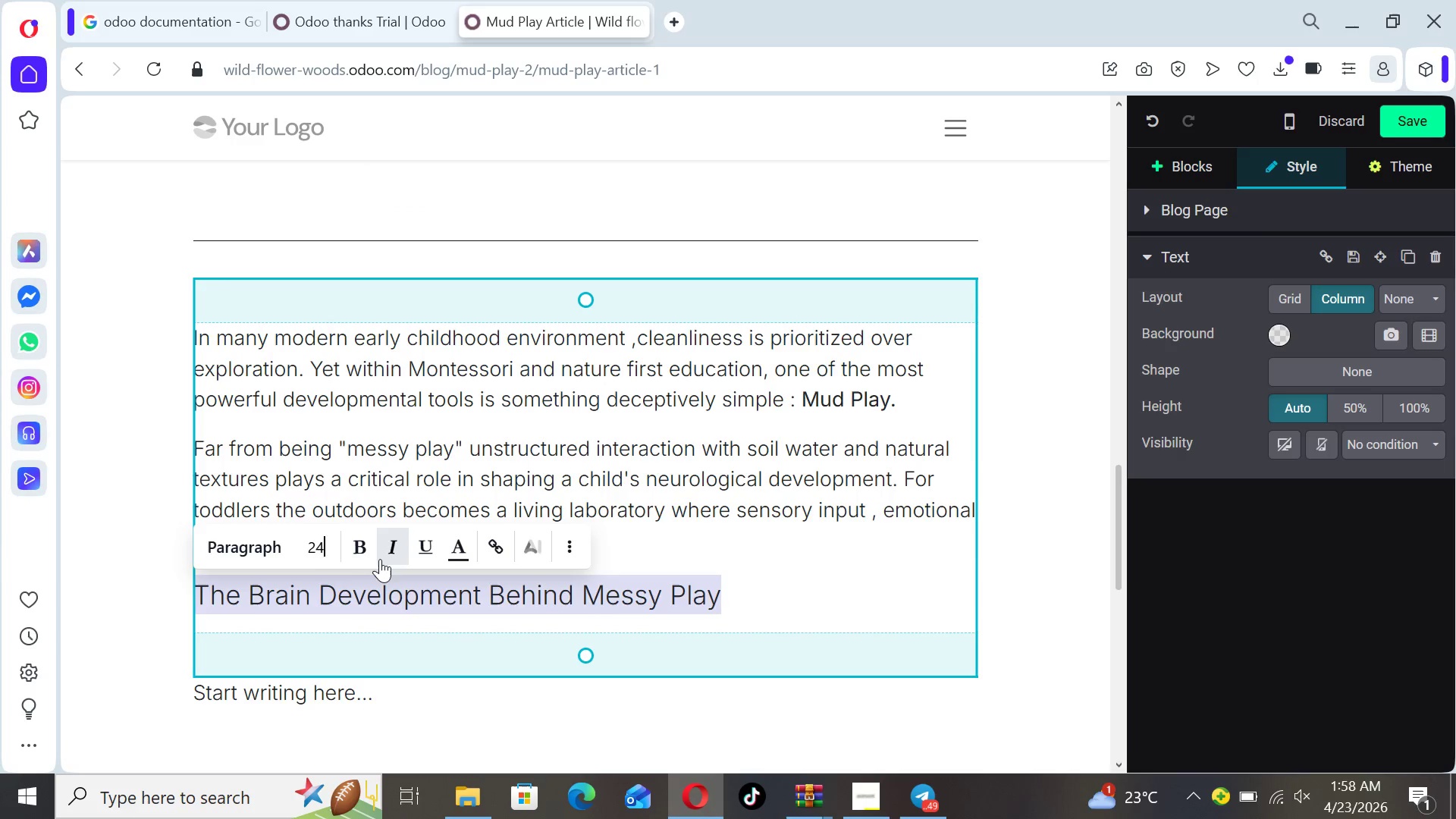 
left_click([364, 554])
 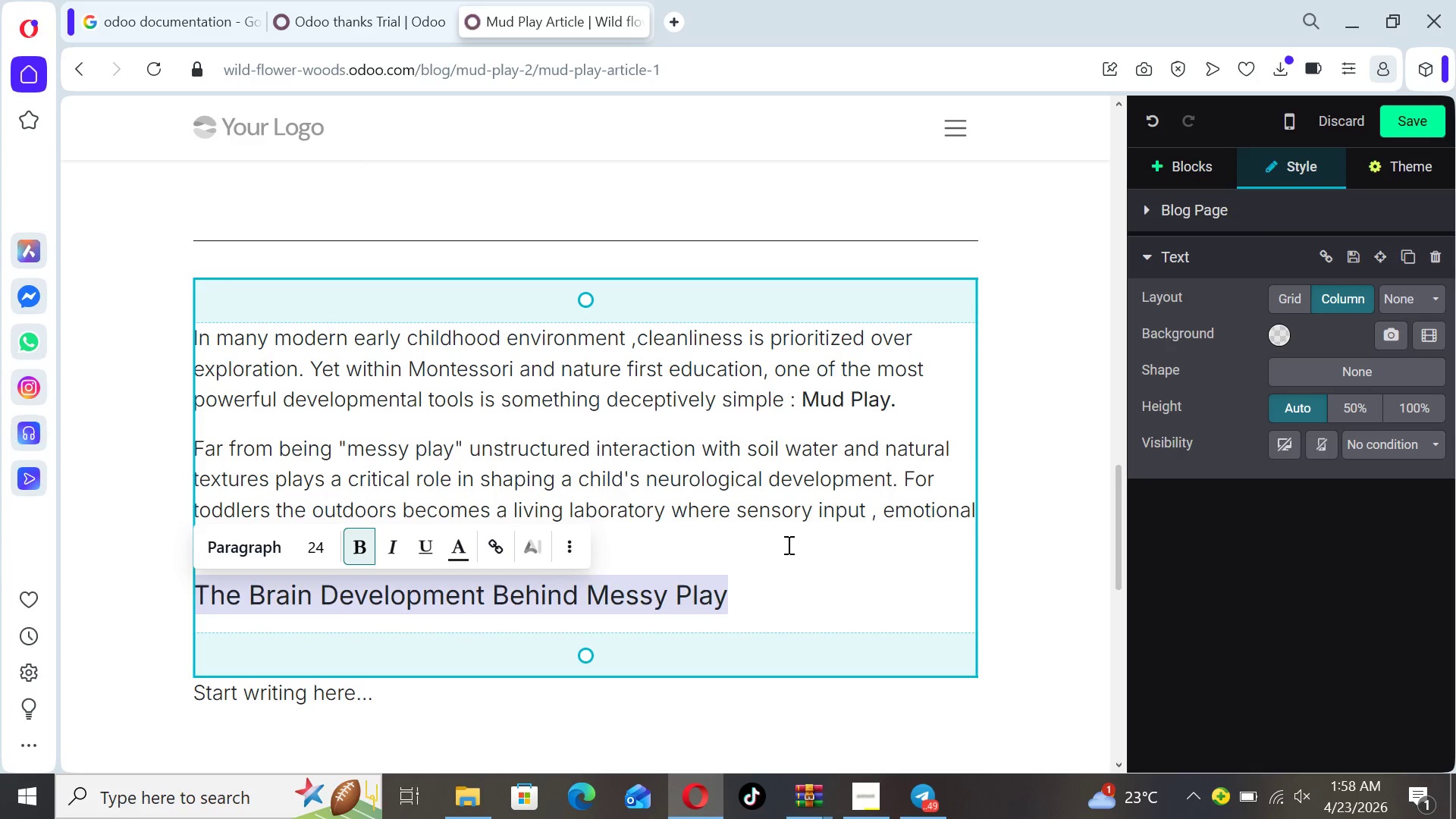 
left_click([808, 583])
 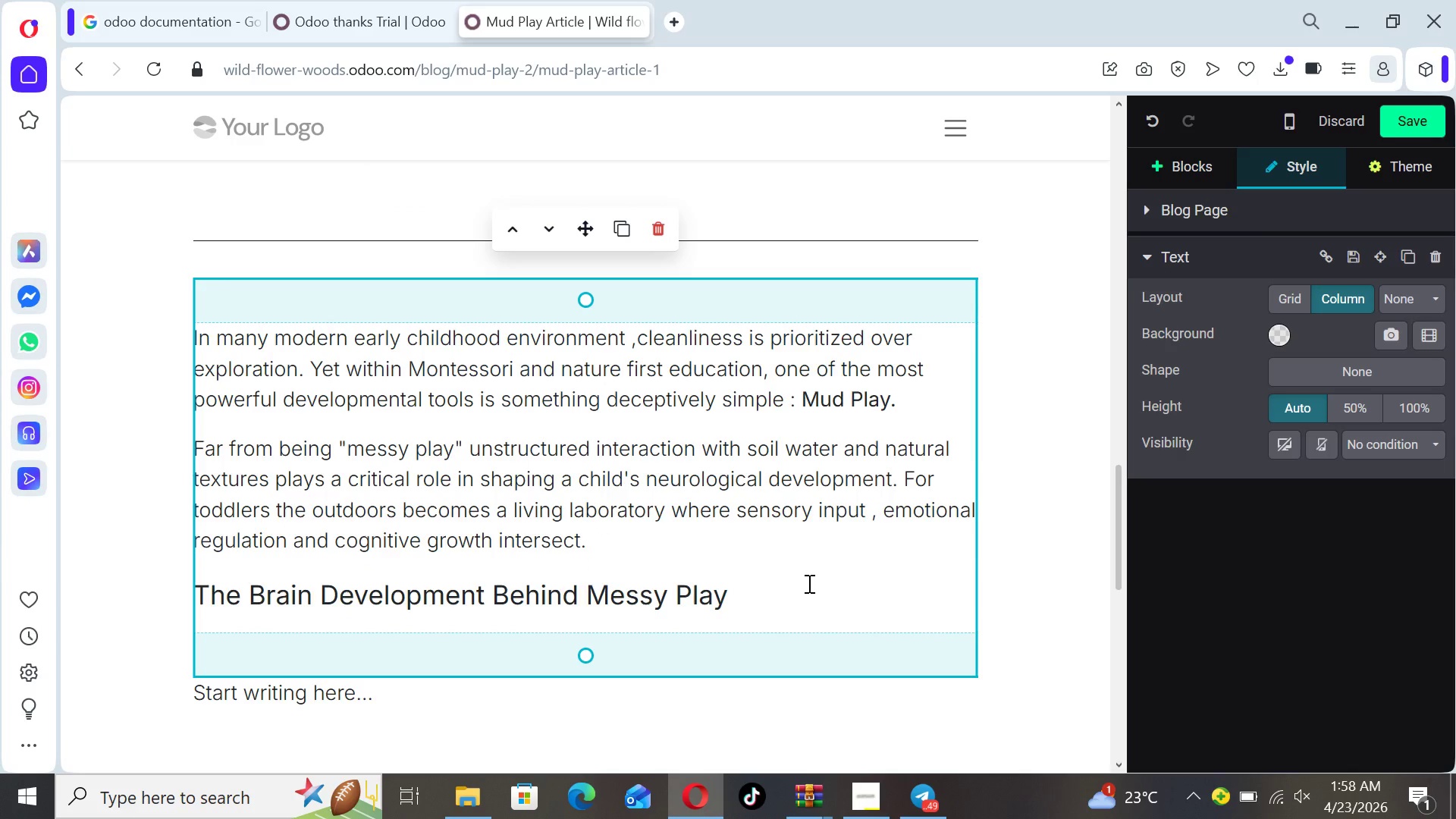 
key(Enter)
 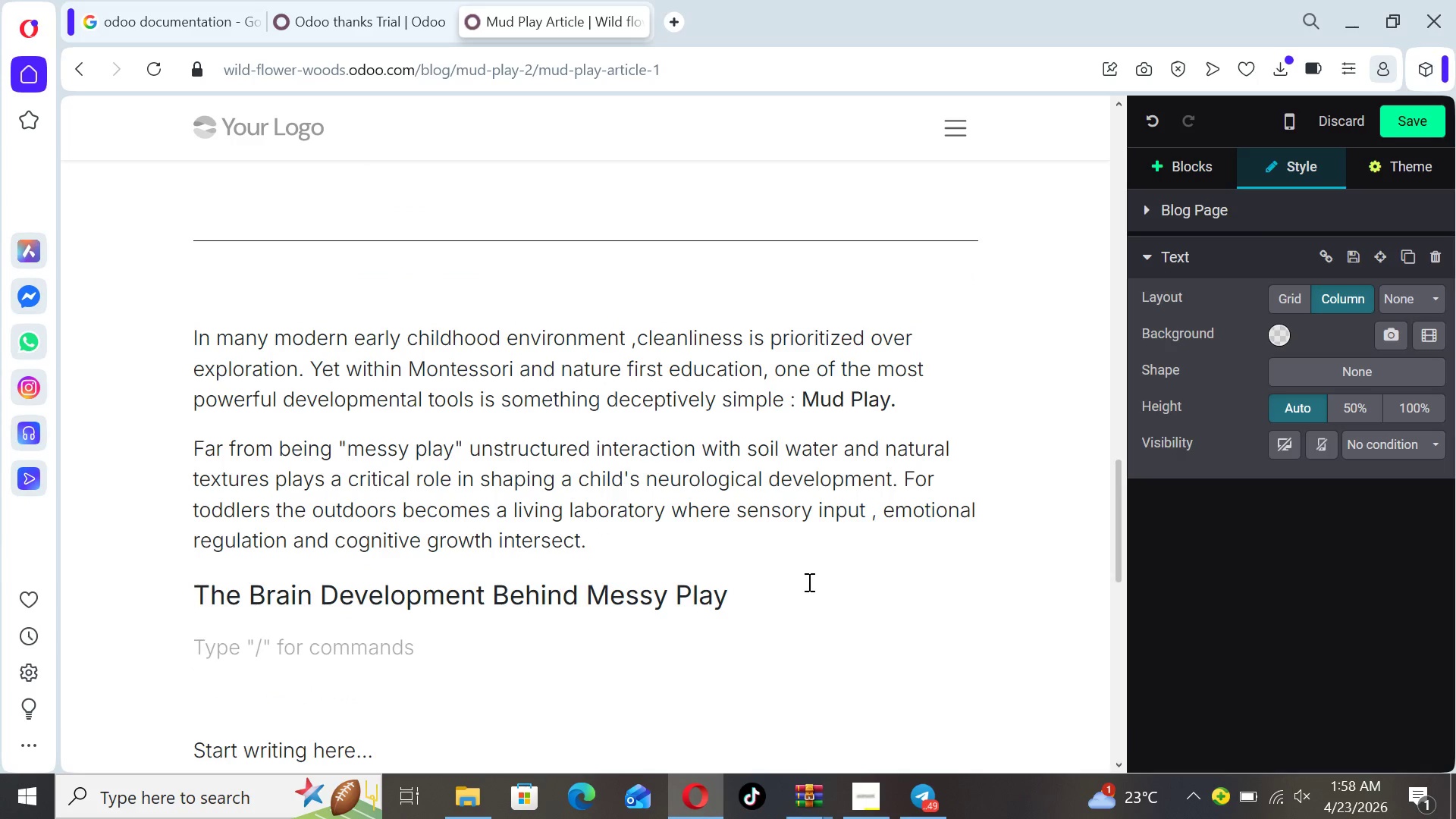 
key(CapsLock)
 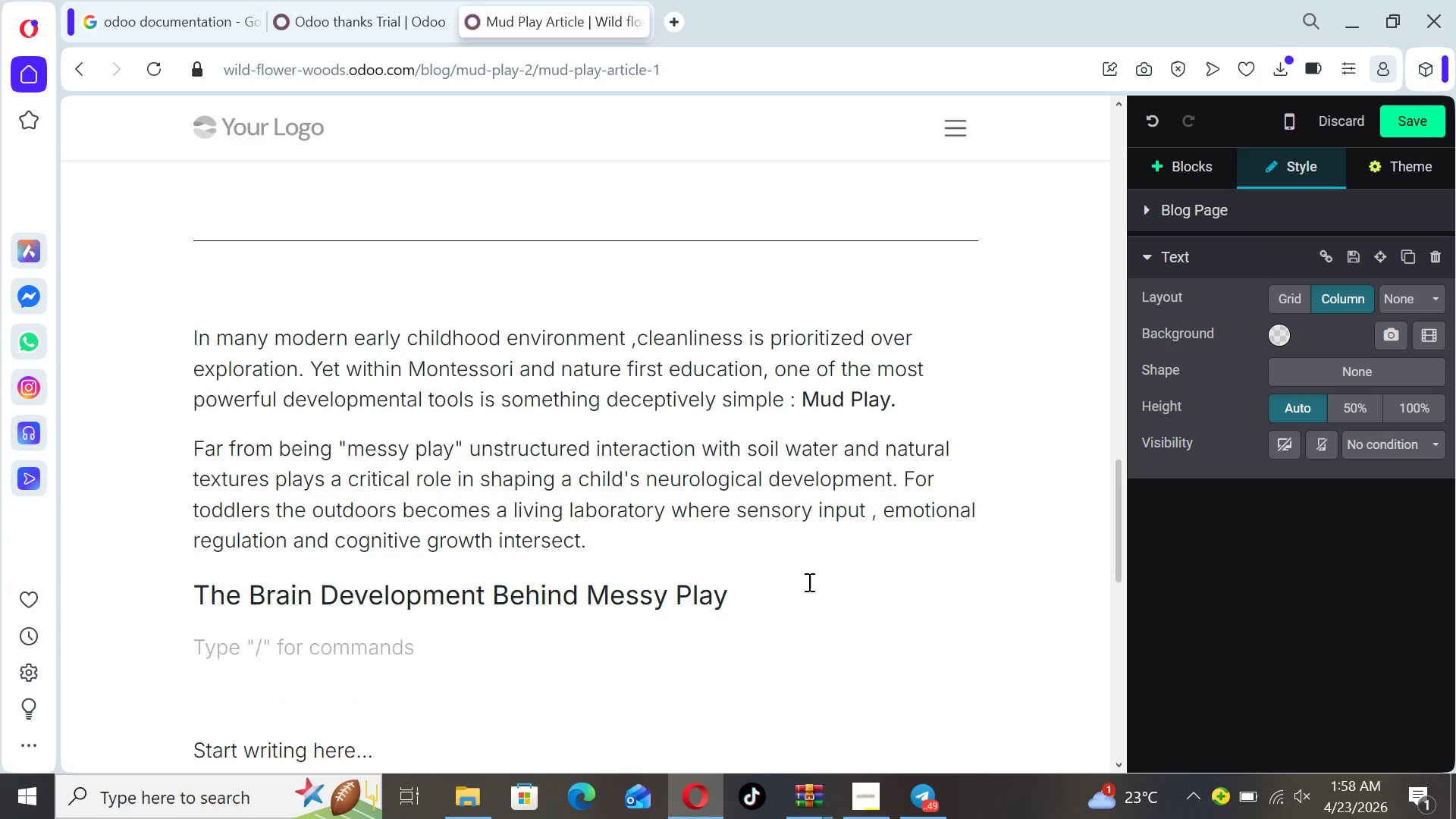 
key(D)
 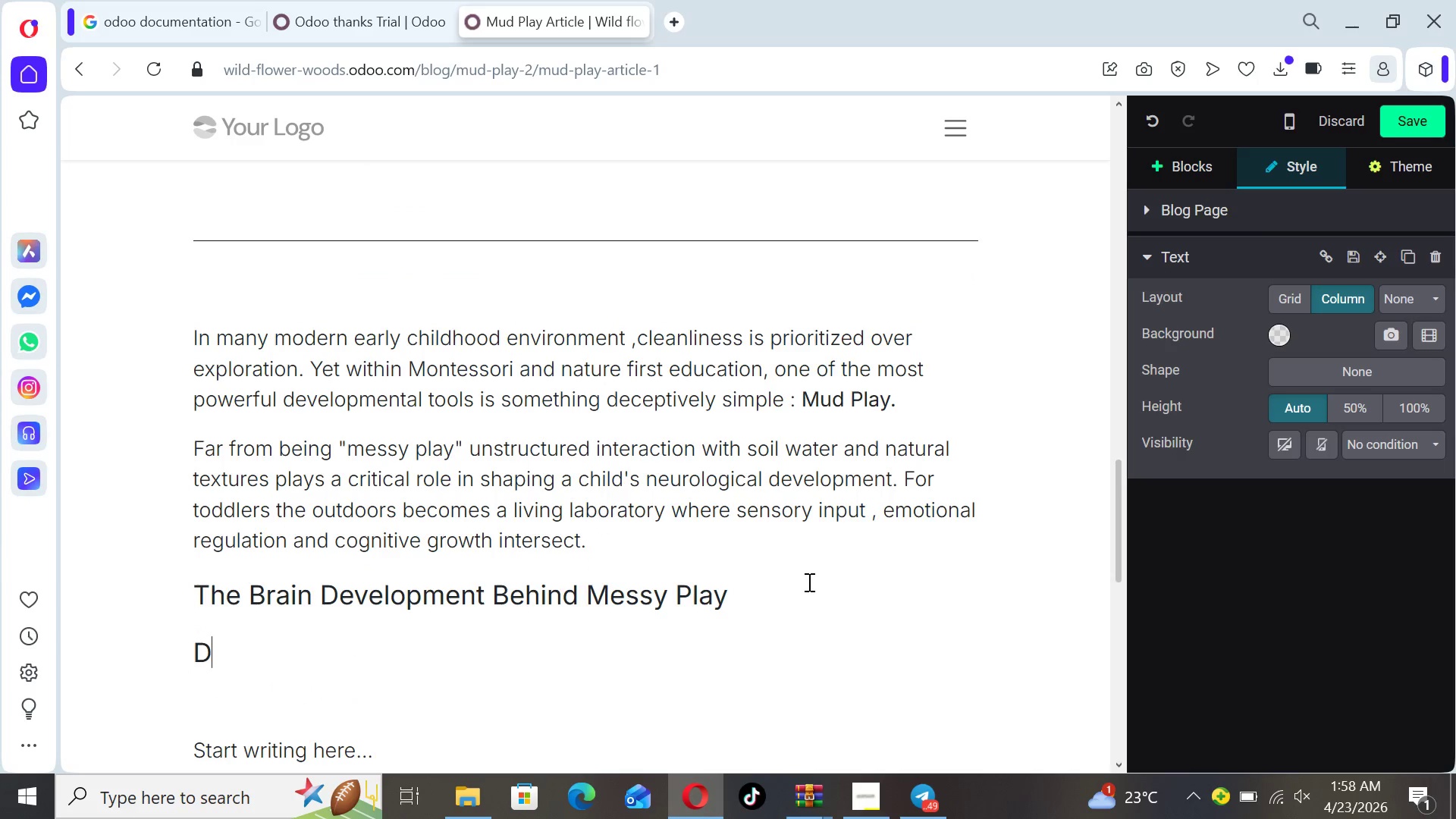 
key(CapsLock)
 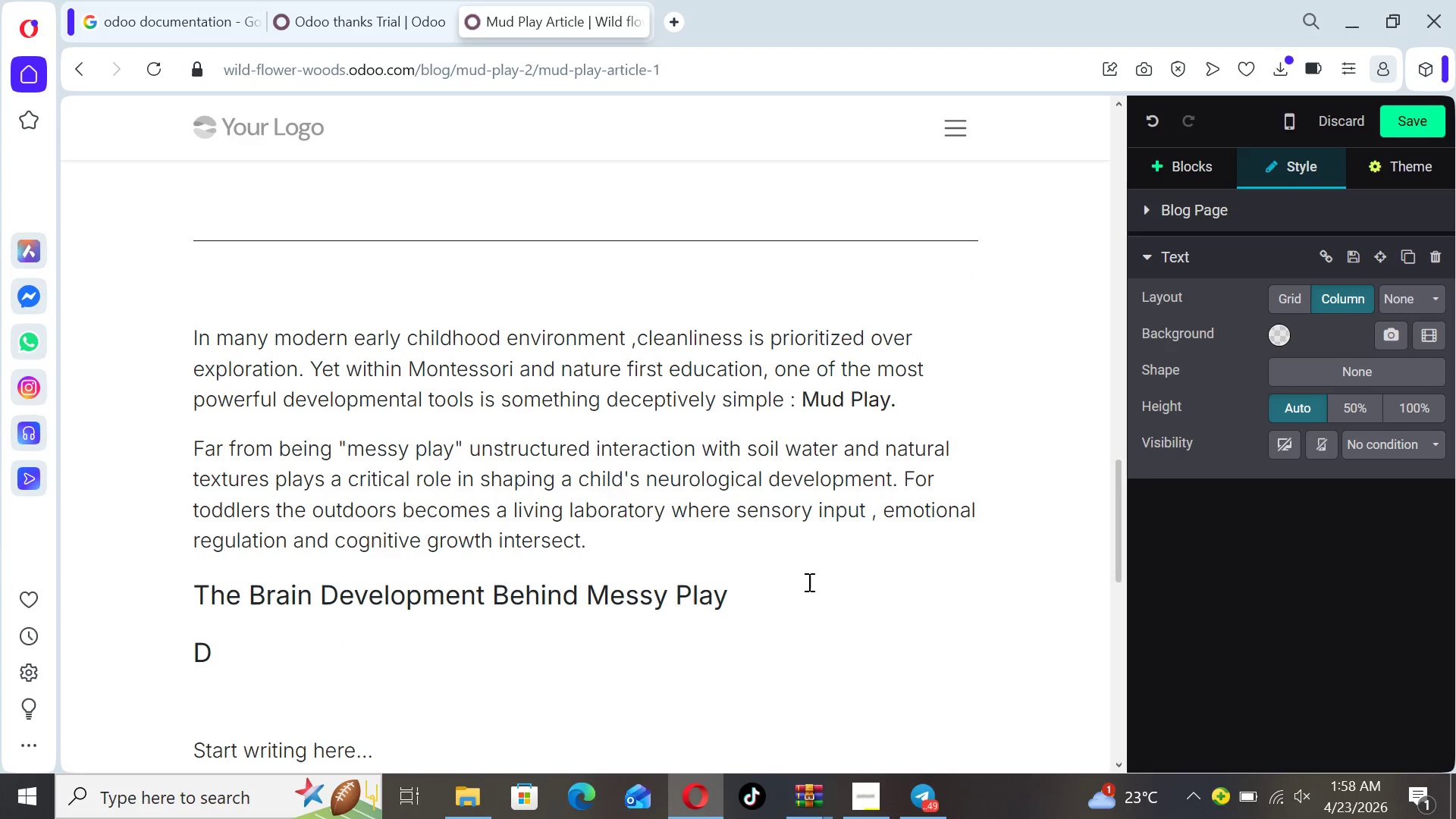 
key(U)
 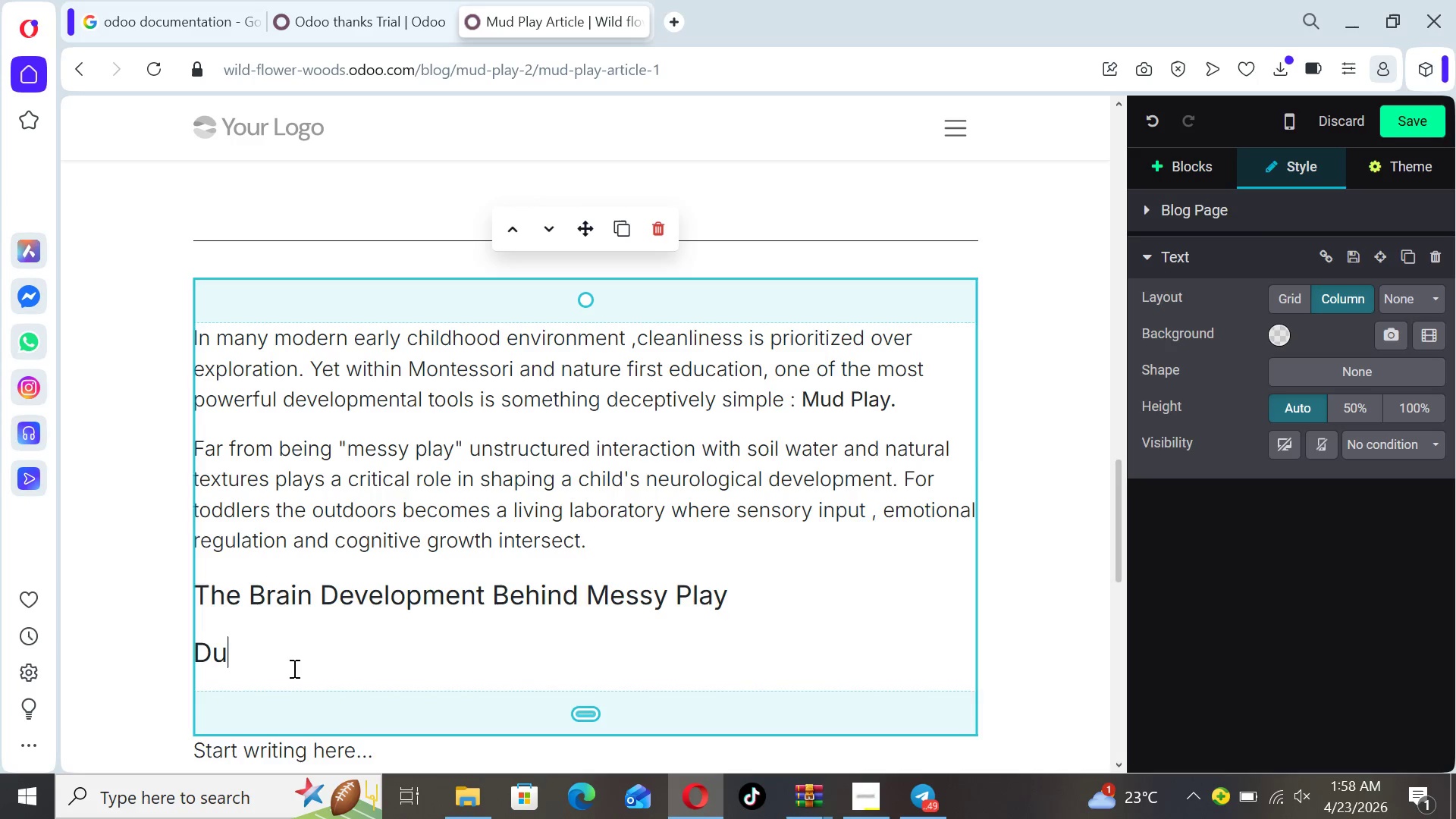 
left_click_drag(start_coordinate=[237, 661], to_coordinate=[175, 661])
 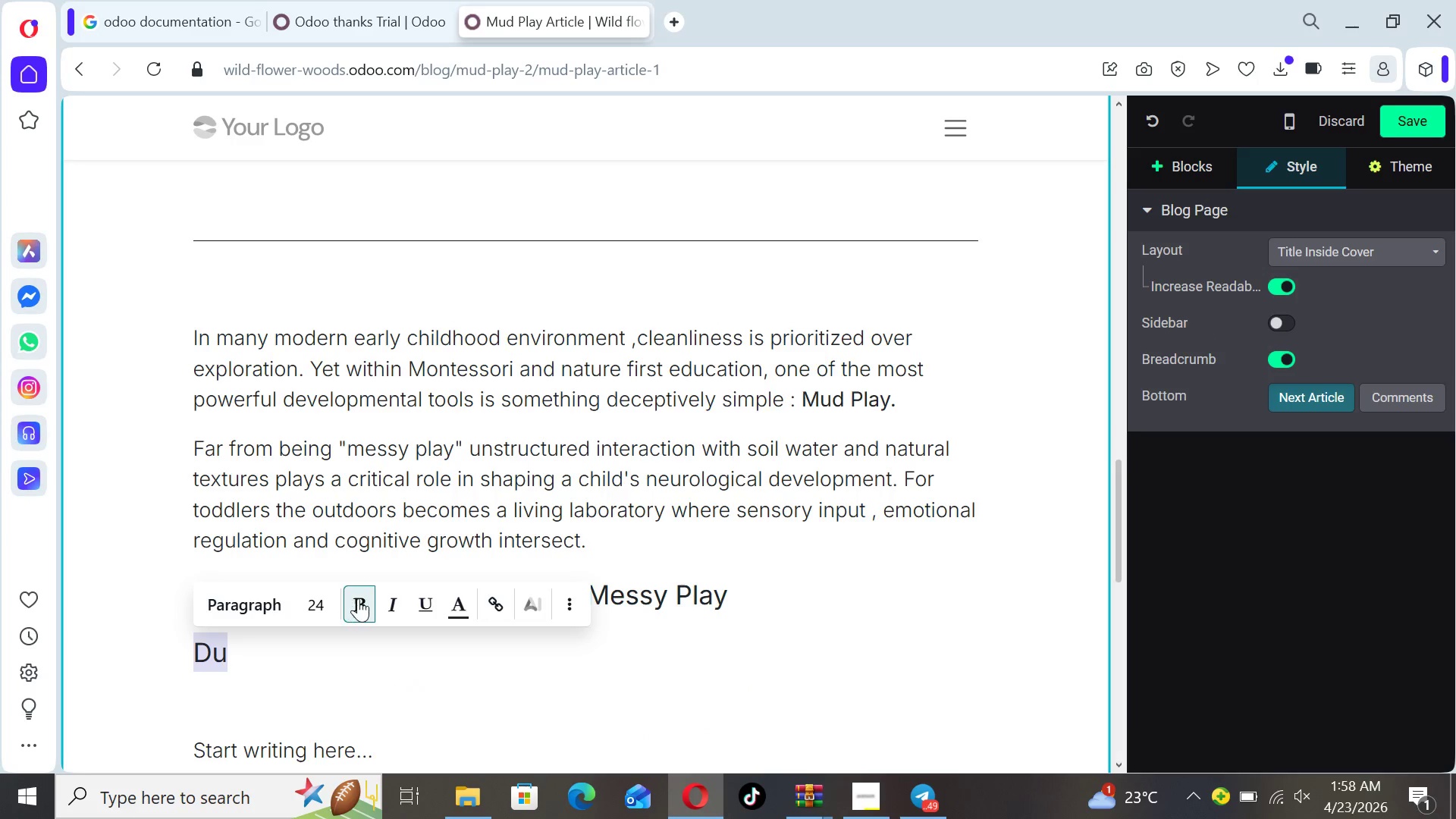 
left_click([359, 598])
 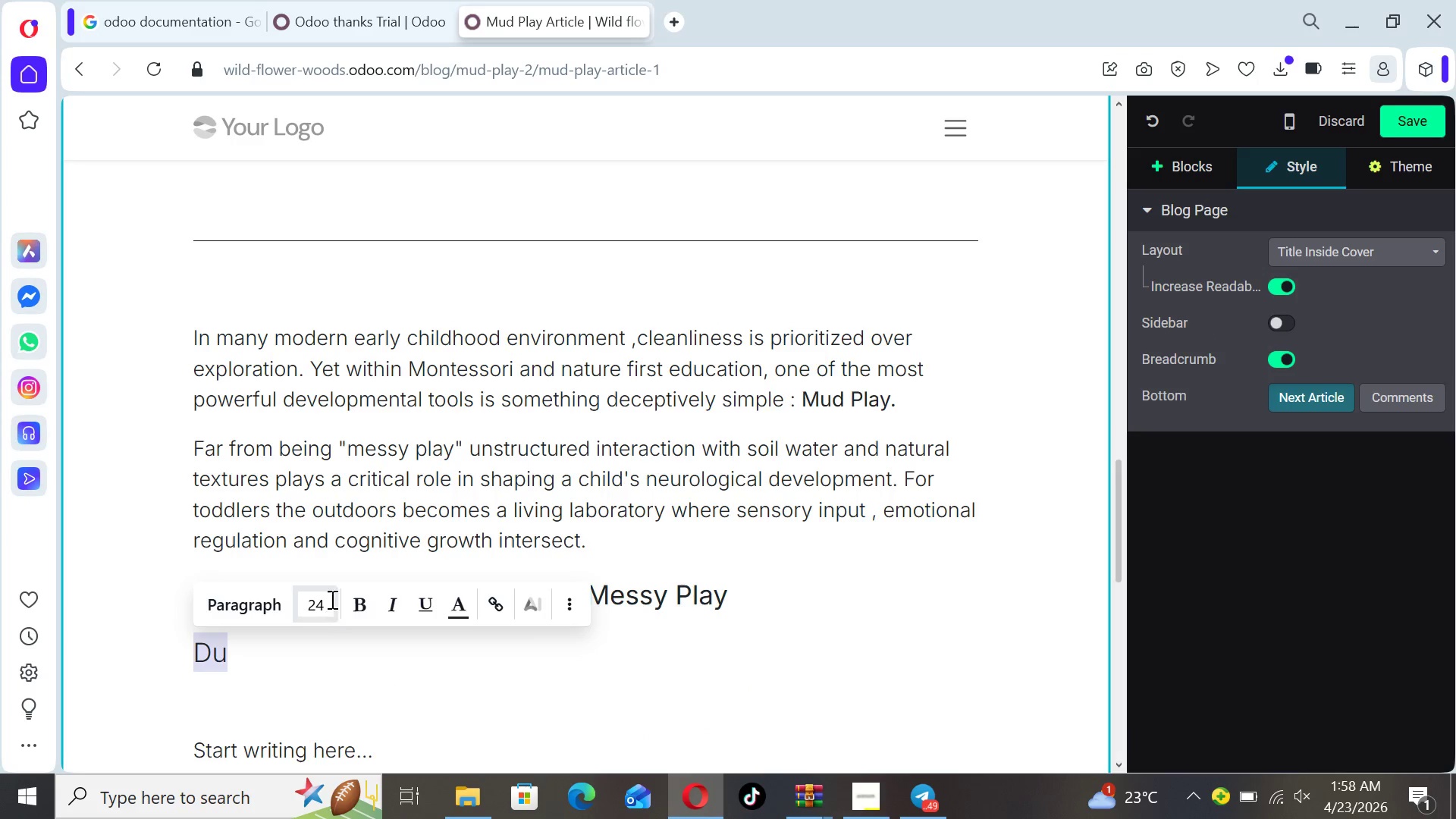 
left_click([331, 599])
 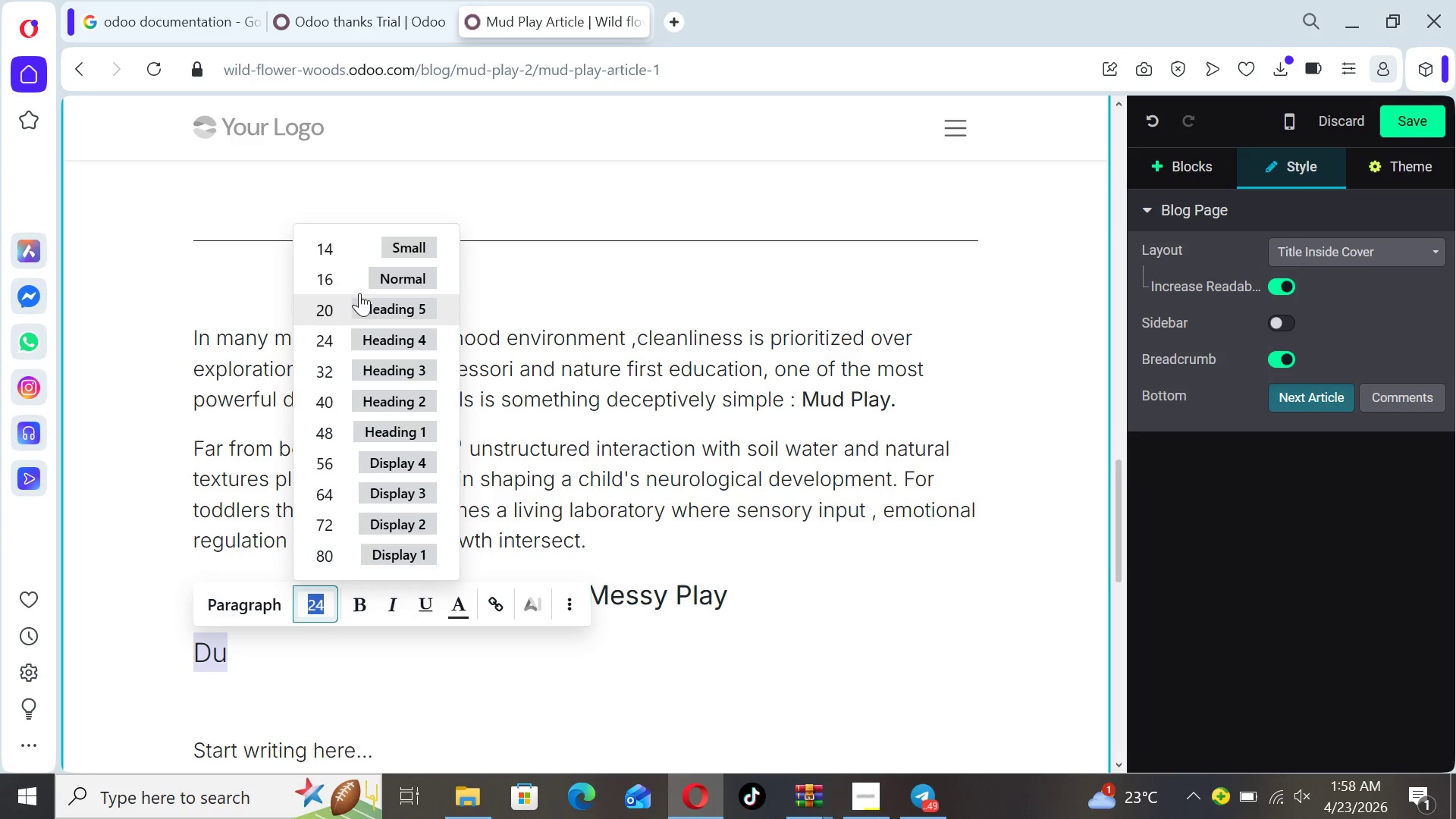 
left_click([359, 278])
 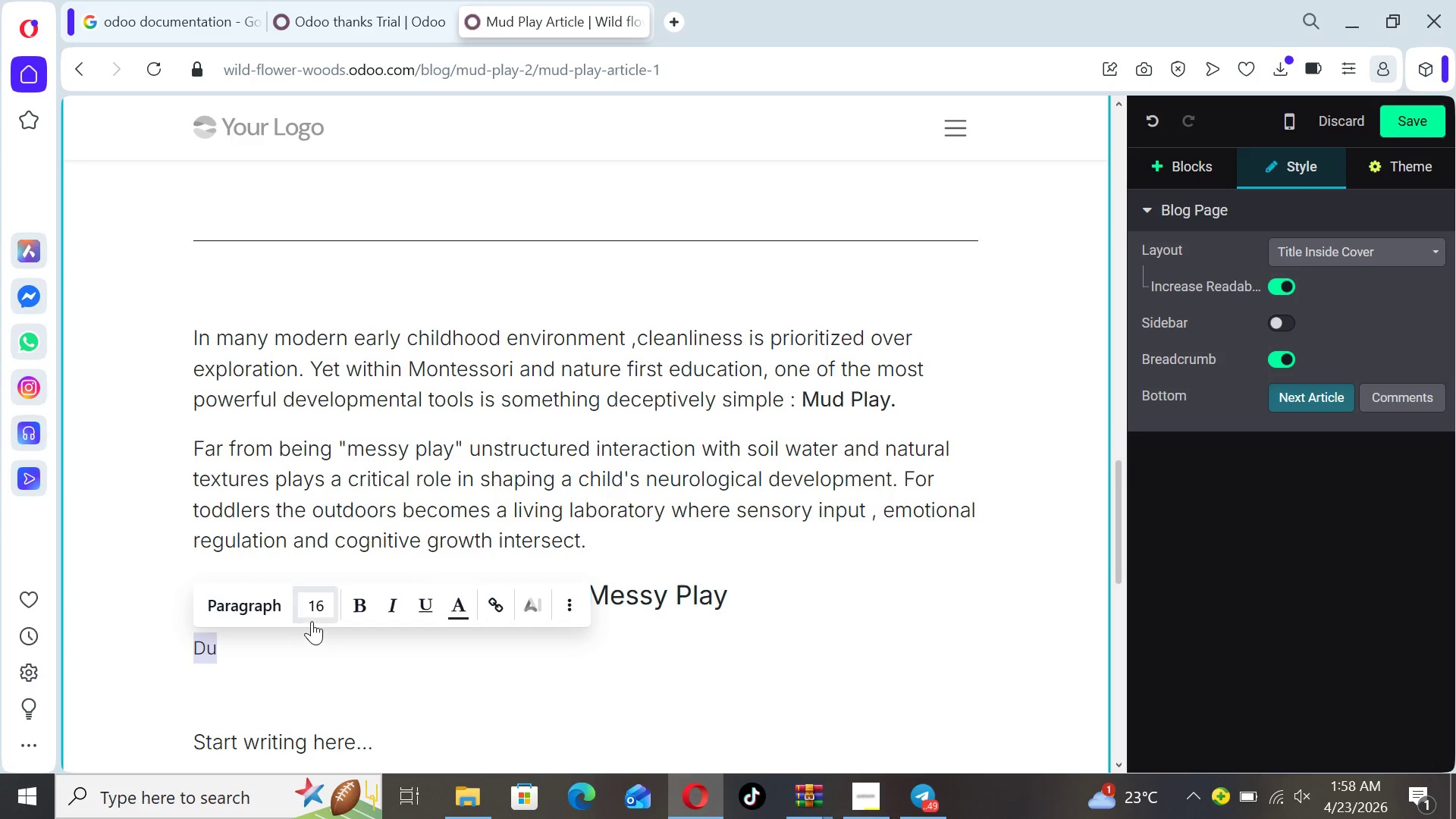 
wait(5.52)
 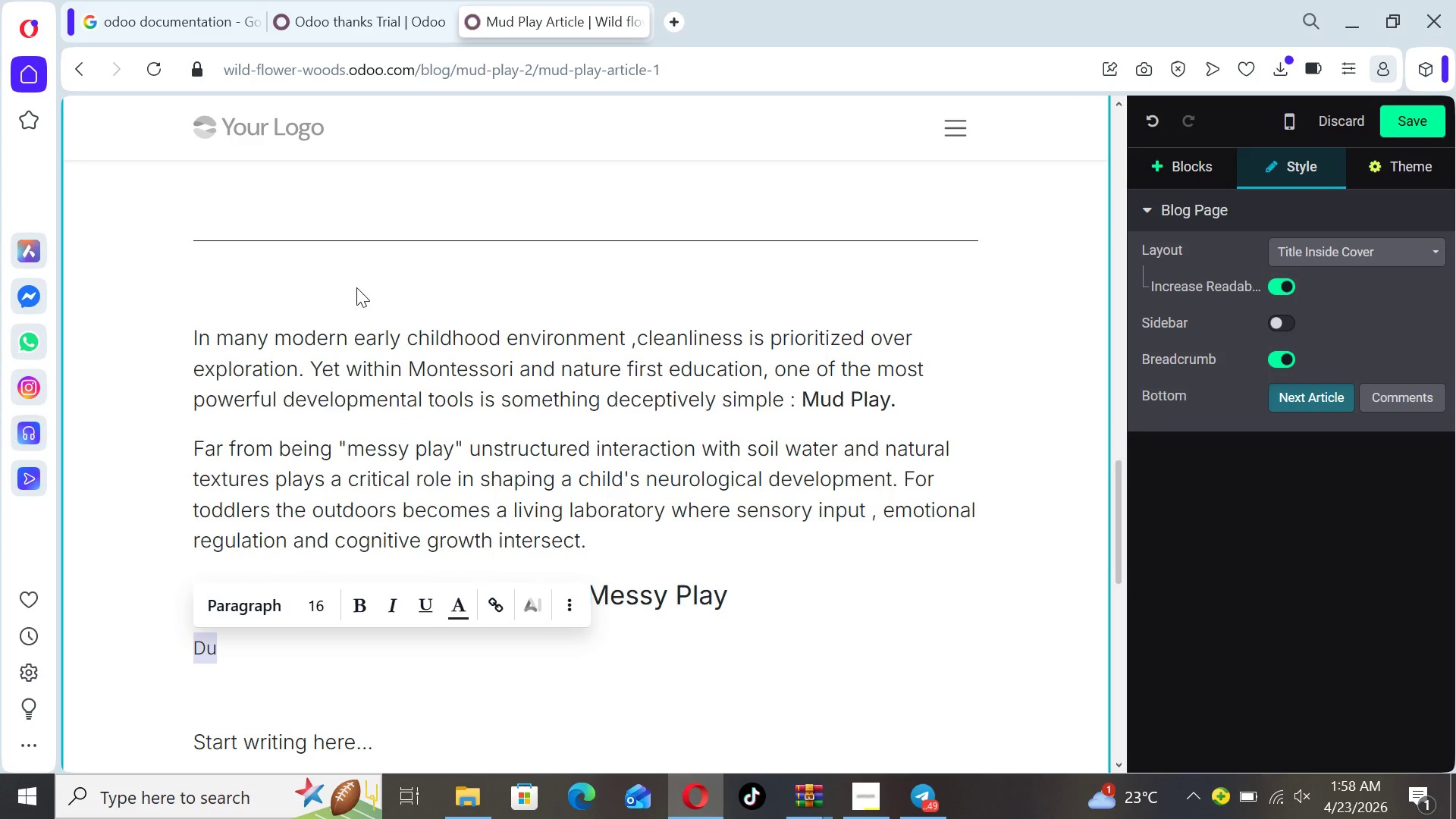 
left_click([322, 611])
 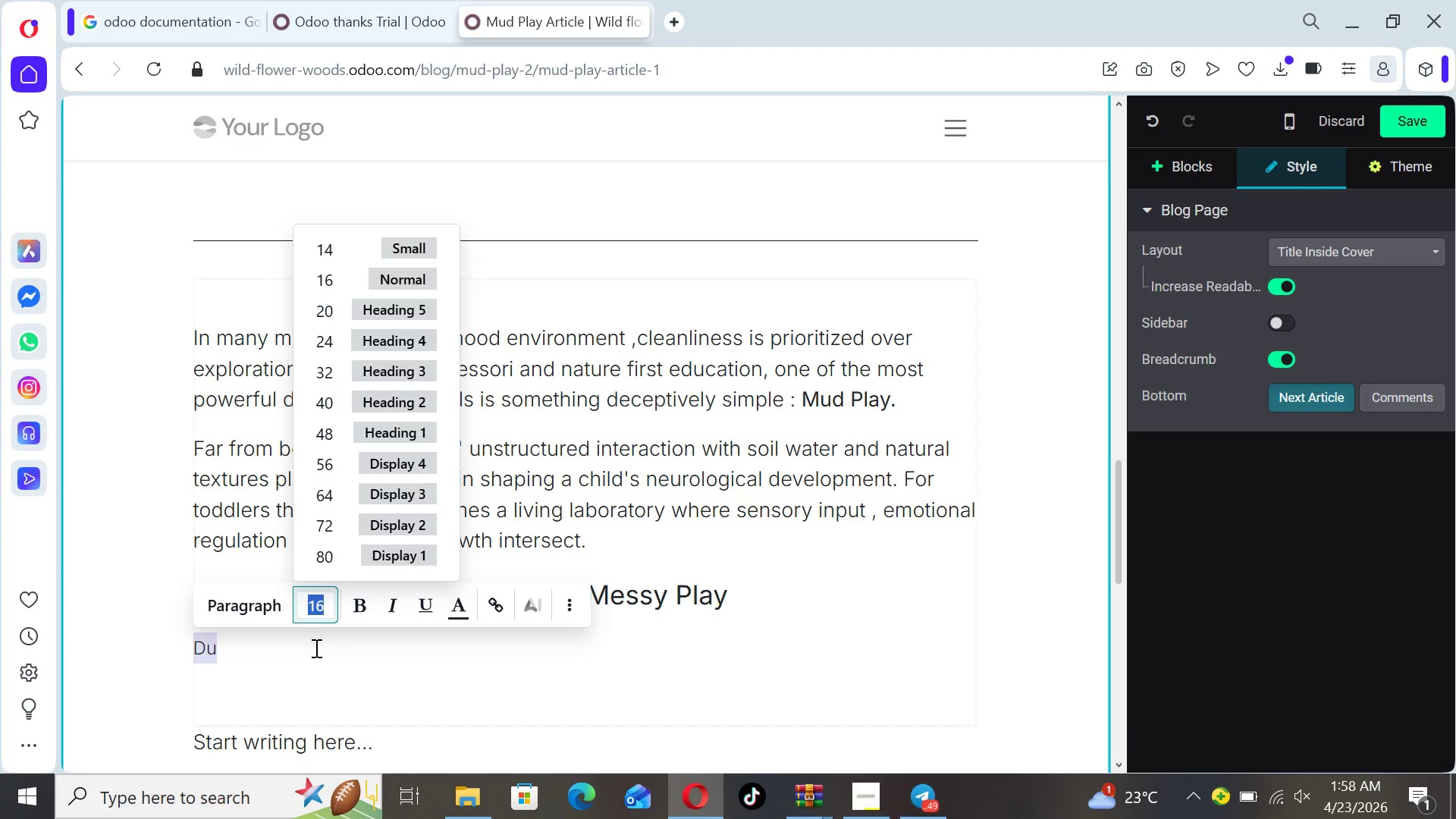 
left_click([310, 657])
 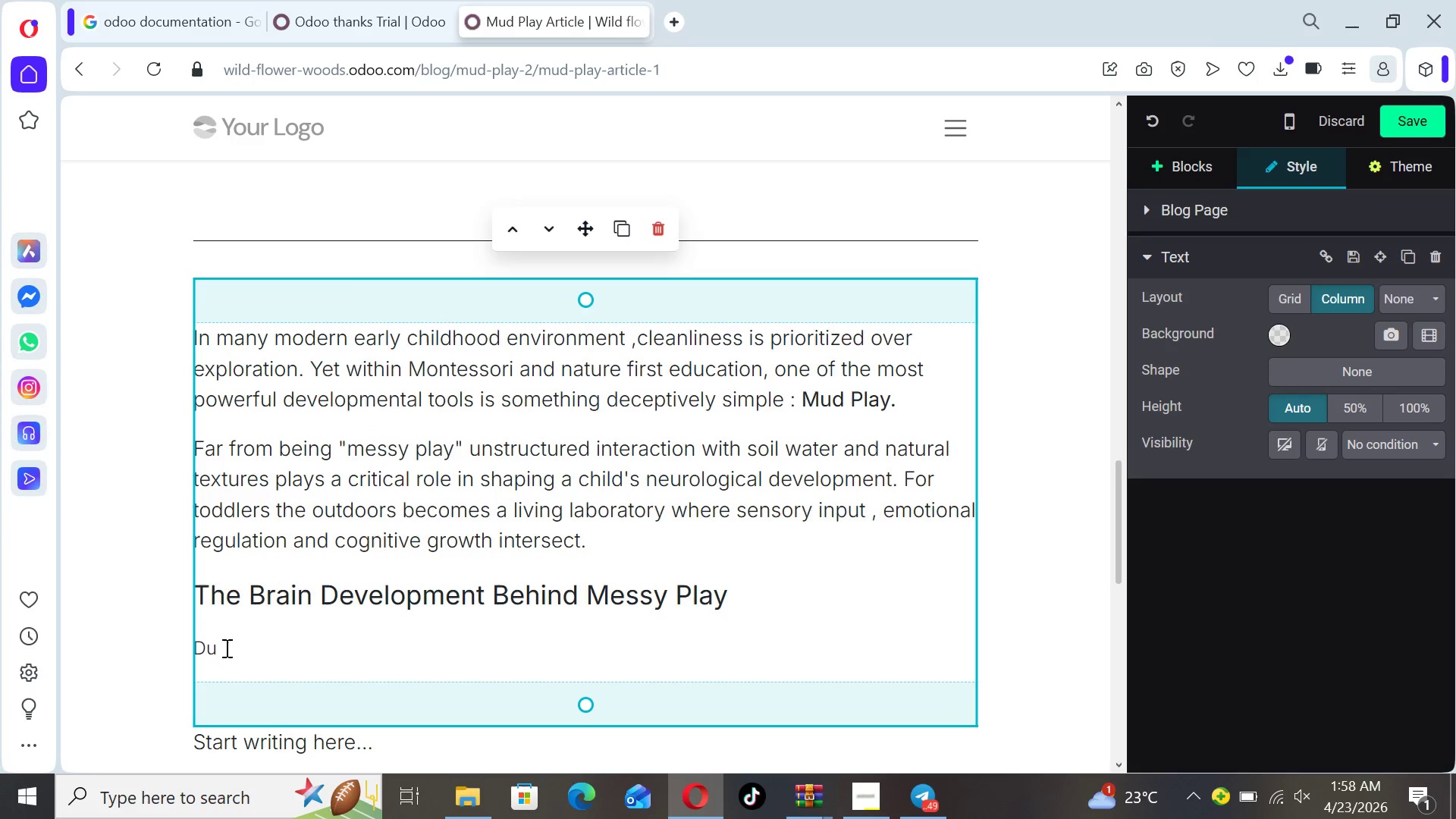 
left_click([222, 647])
 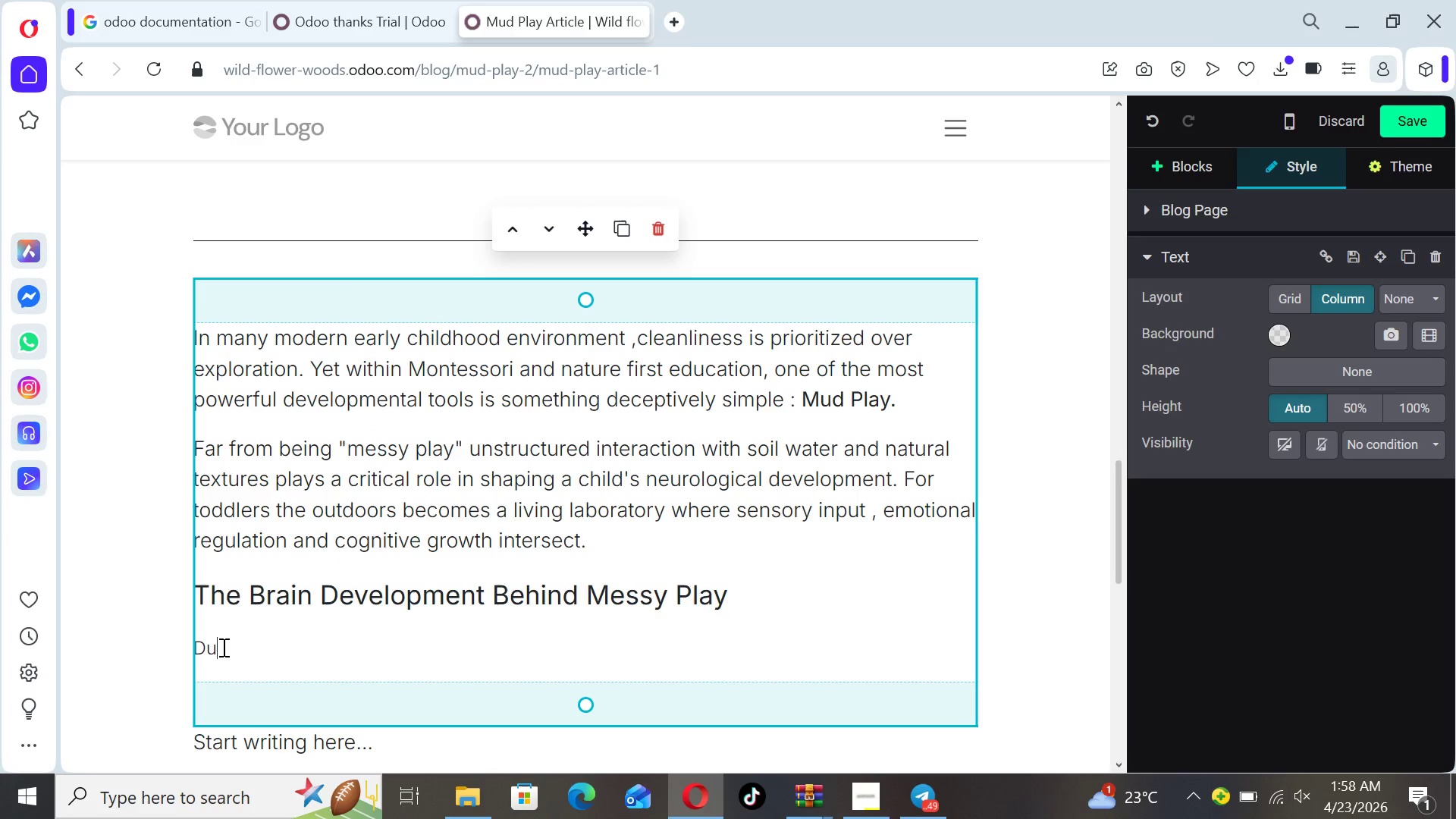 
type(ring early childhood )
 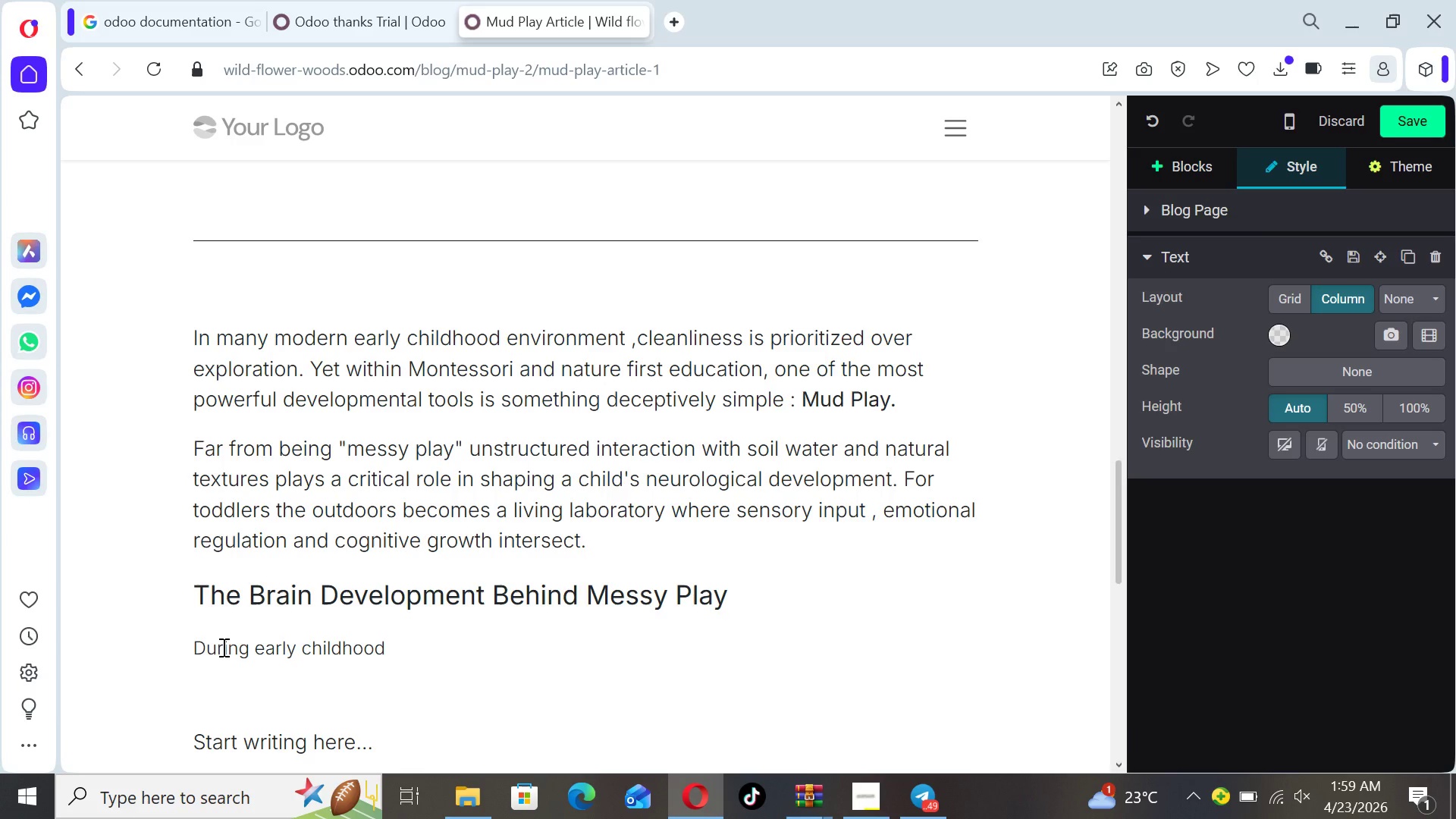 
type(thr)
key(Backspace)
type(r)
key(Backspace)
type(e brain forms me)
key(Backspace)
 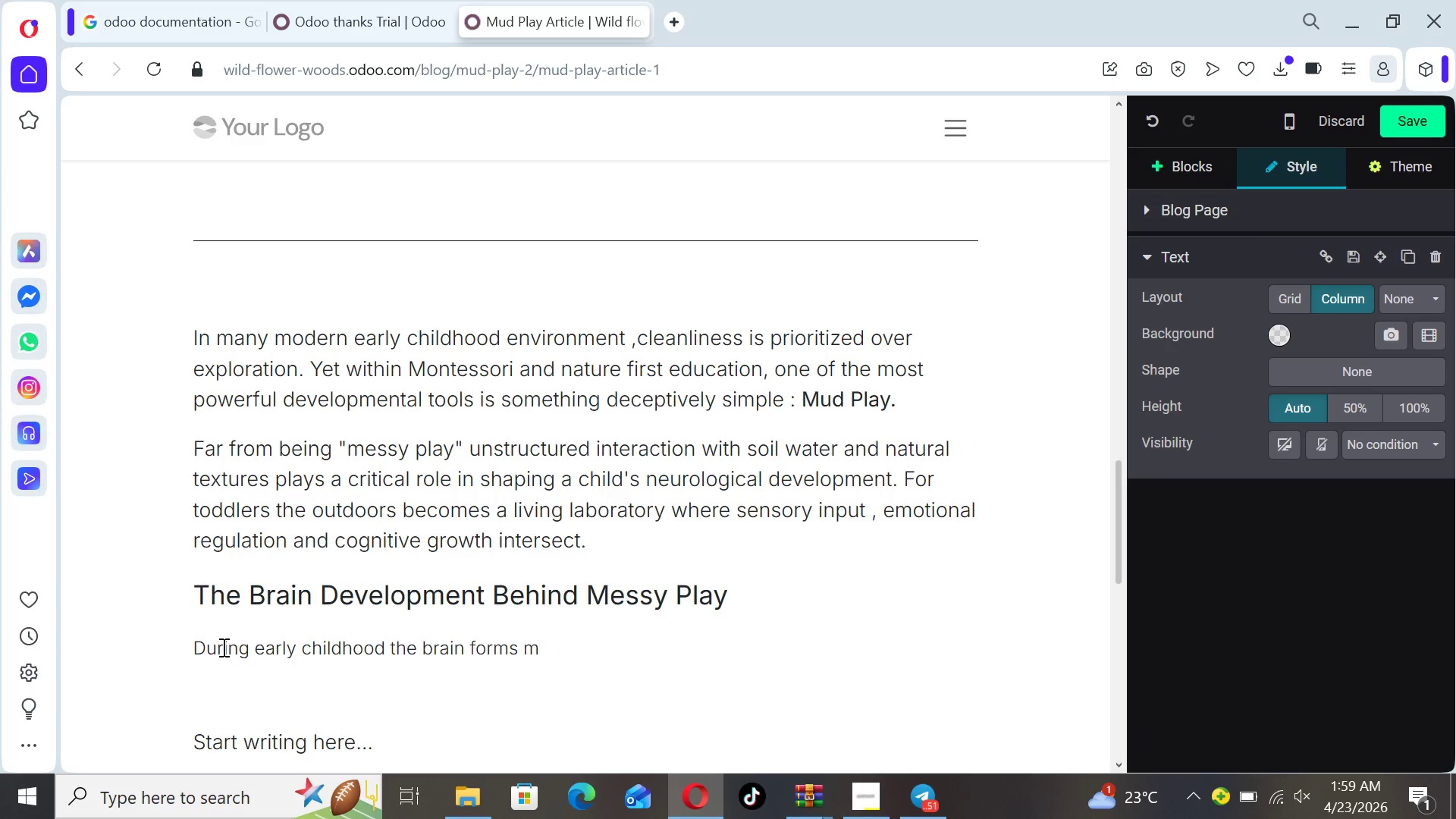 
type(illions of neural connecyti)
key(Backspace)
key(Backspace)
type(ions )
 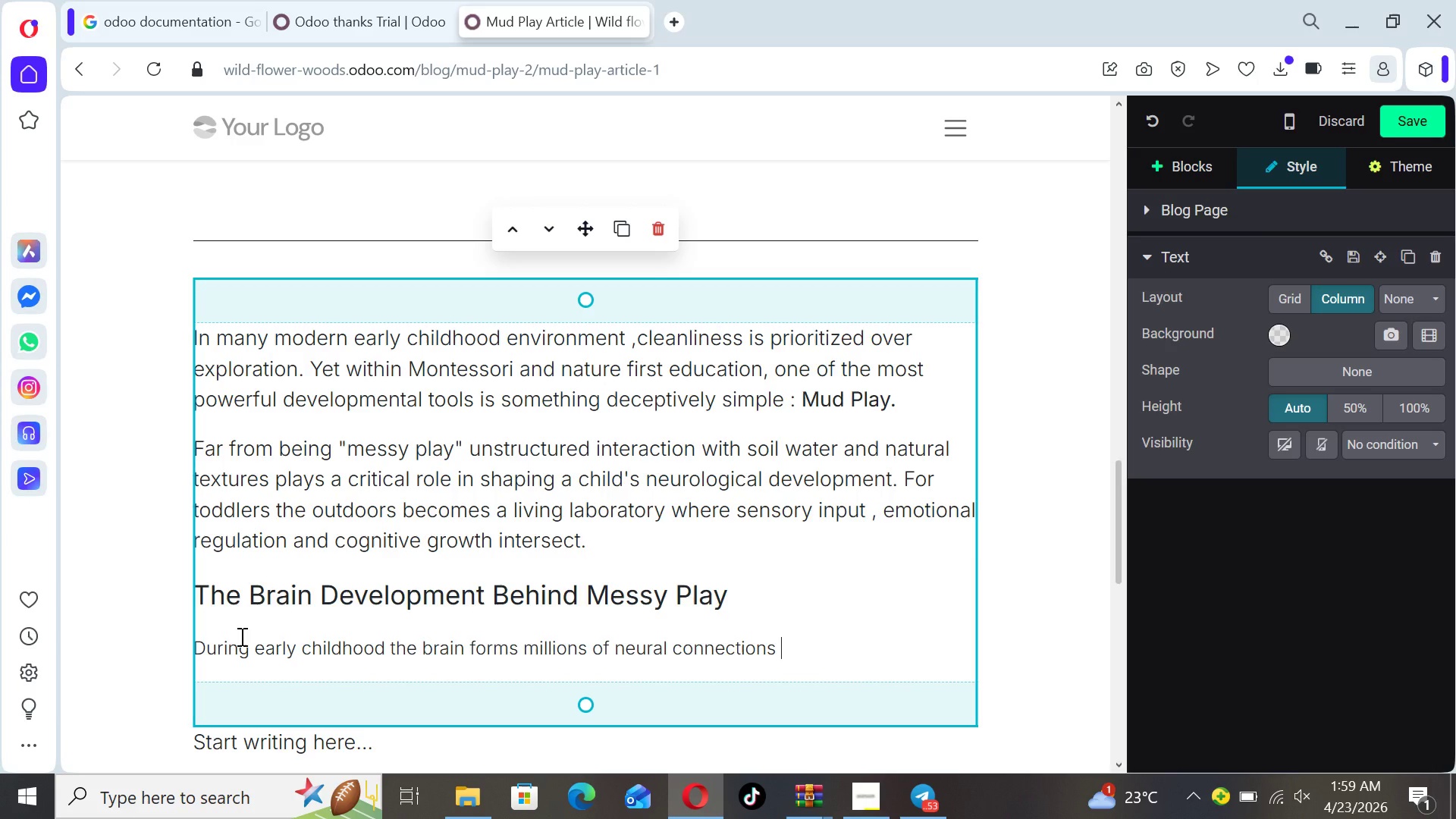 
type(are)
 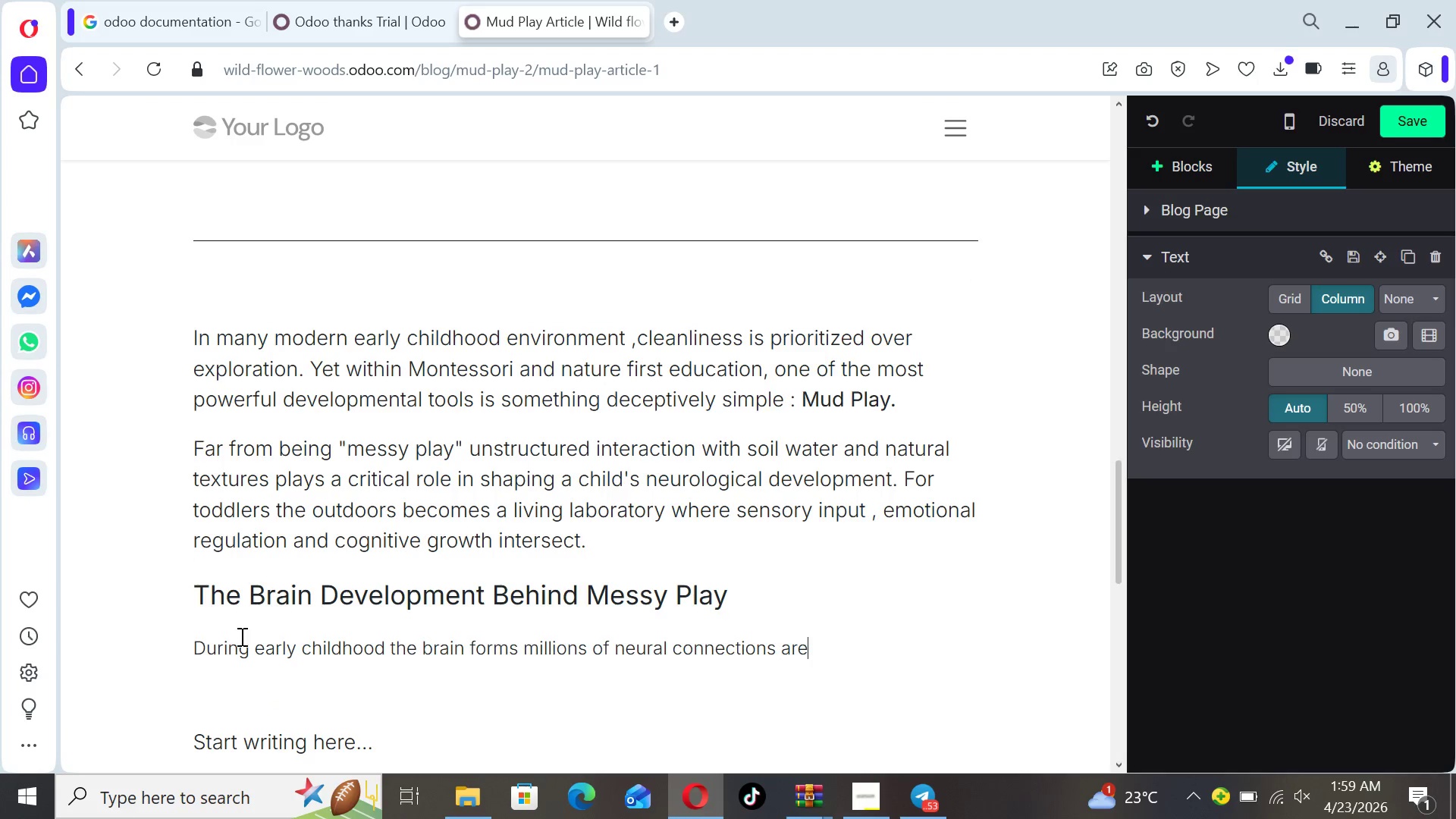 
key(Backspace)
key(Backspace)
key(Backspace)
type(per second.)
 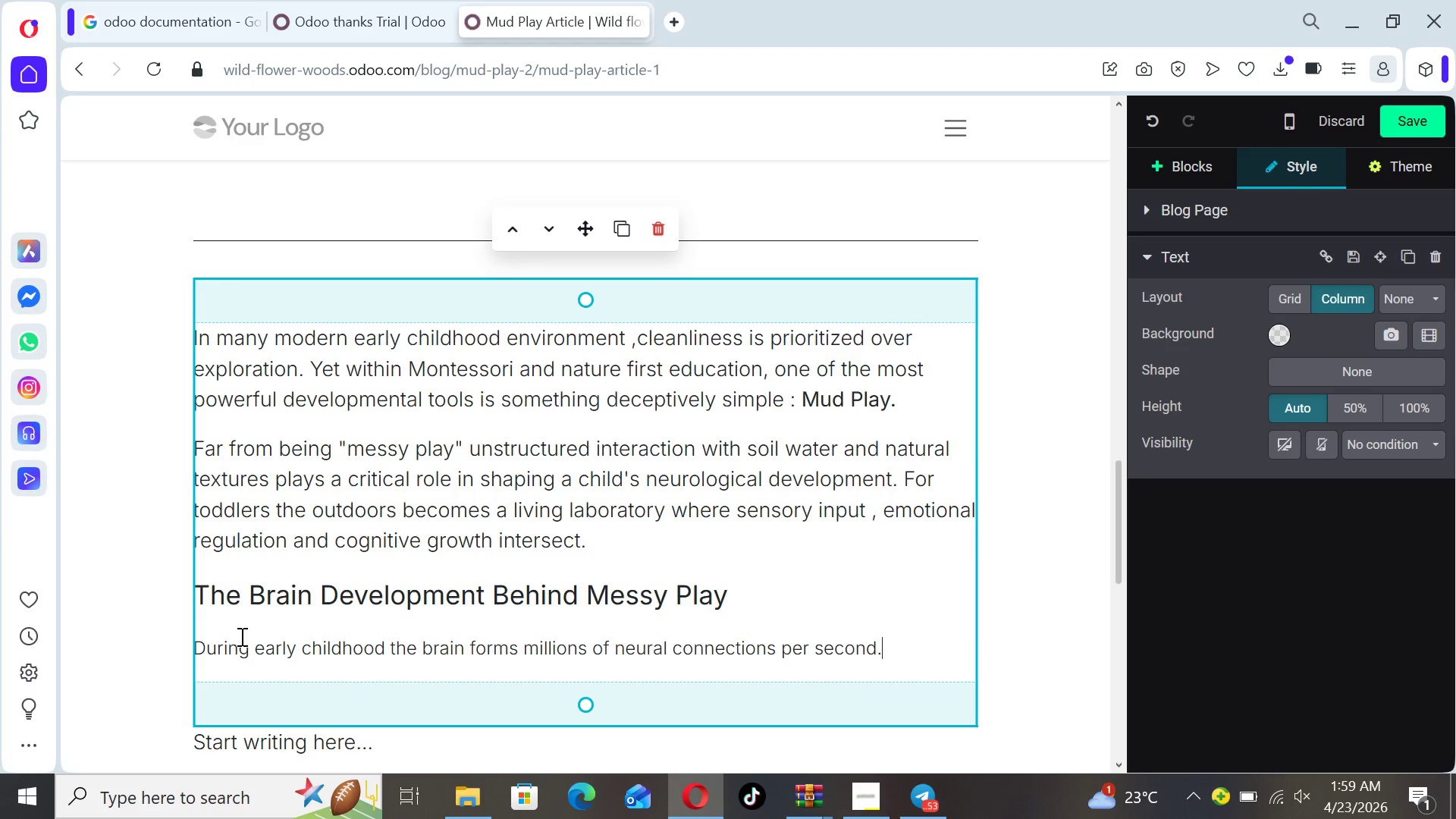 
key(Enter)
 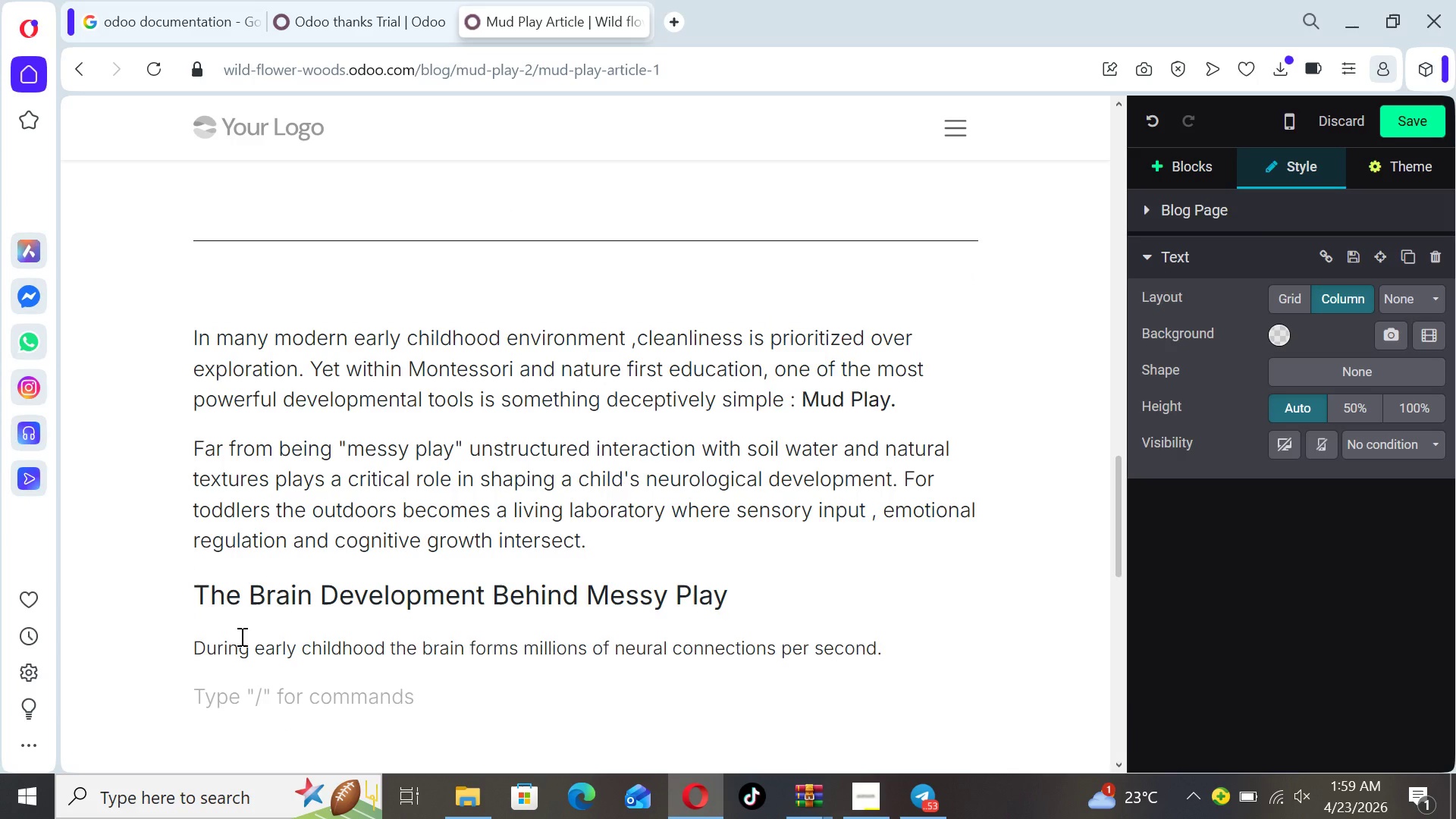 
type(tyhese)
key(Backspace)
 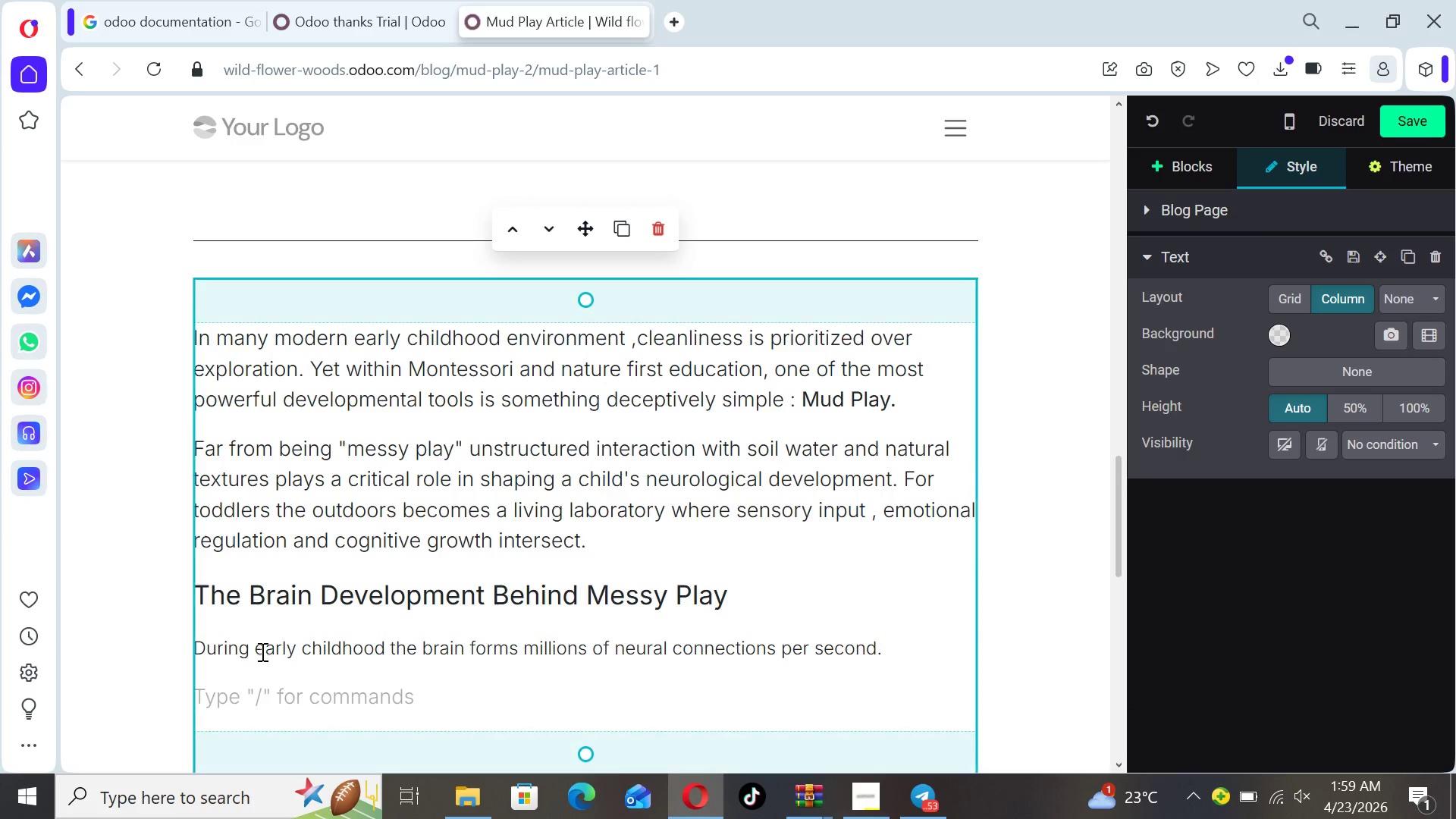 
type(TY)
key(Backspace)
type(hese cone)
key(Backspace)
type(nections are )
 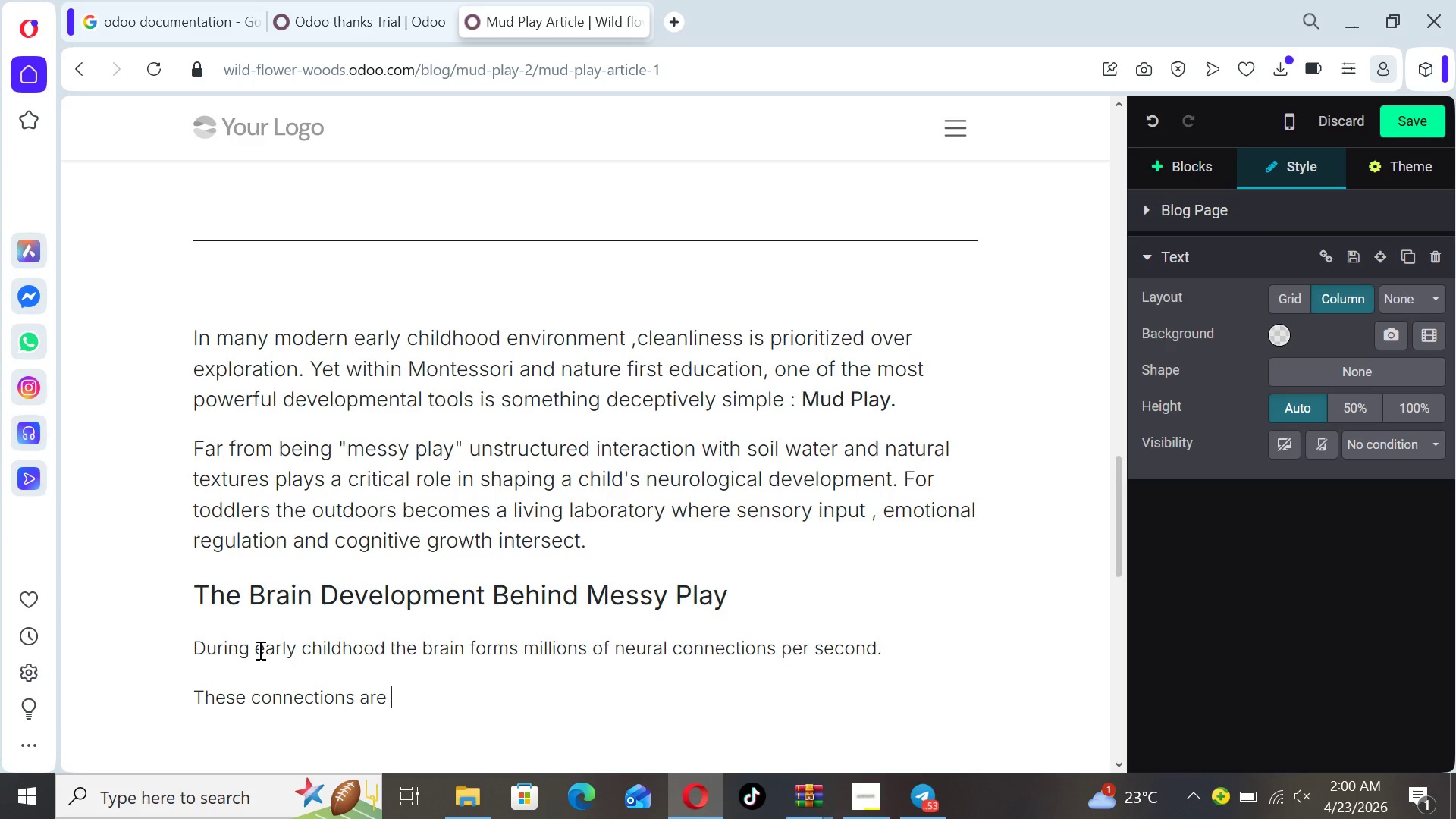 
type(strte)
key(Backspace)
key(Backspace)
type(engthend through)
 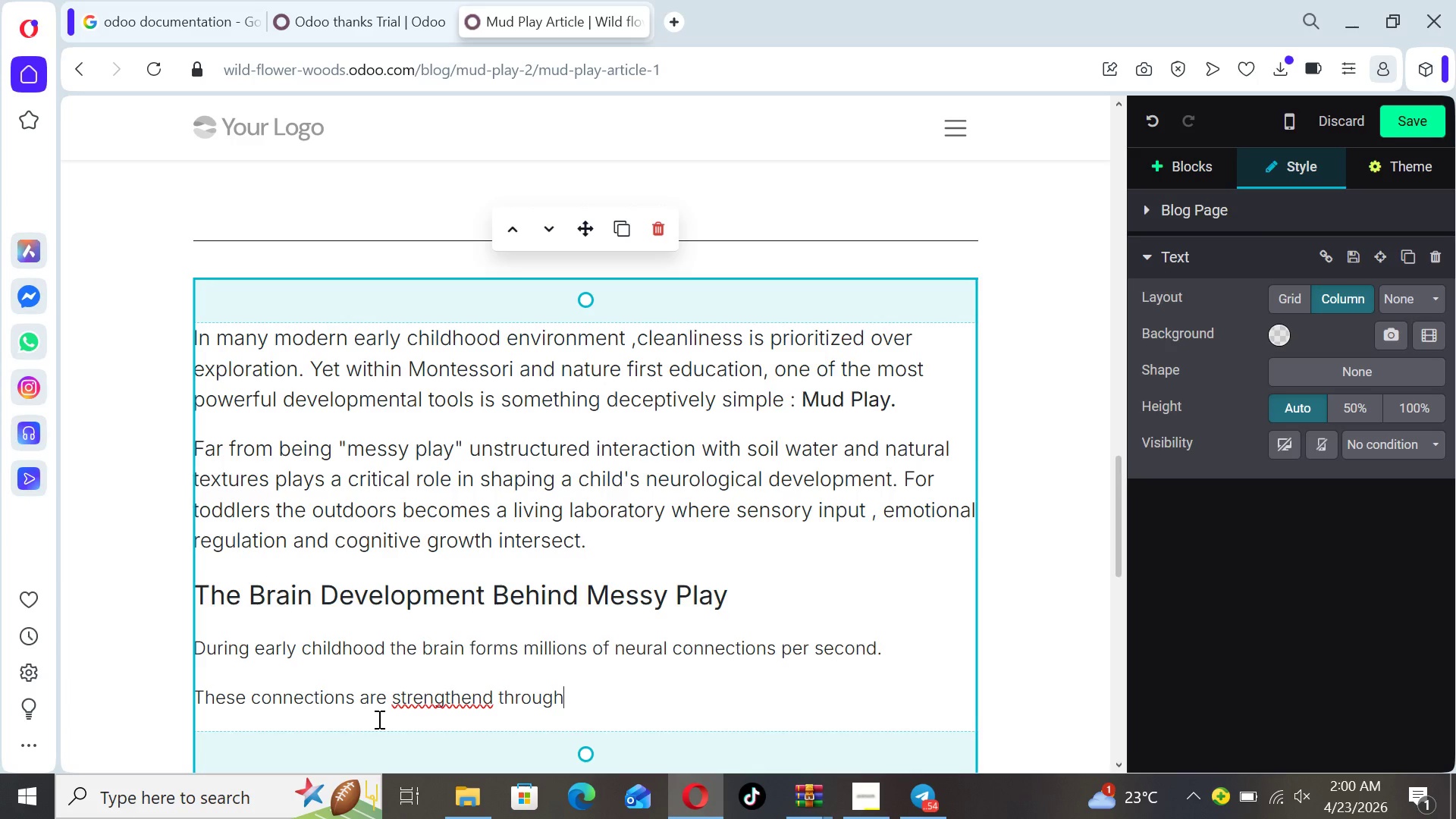 
wait(8.61)
 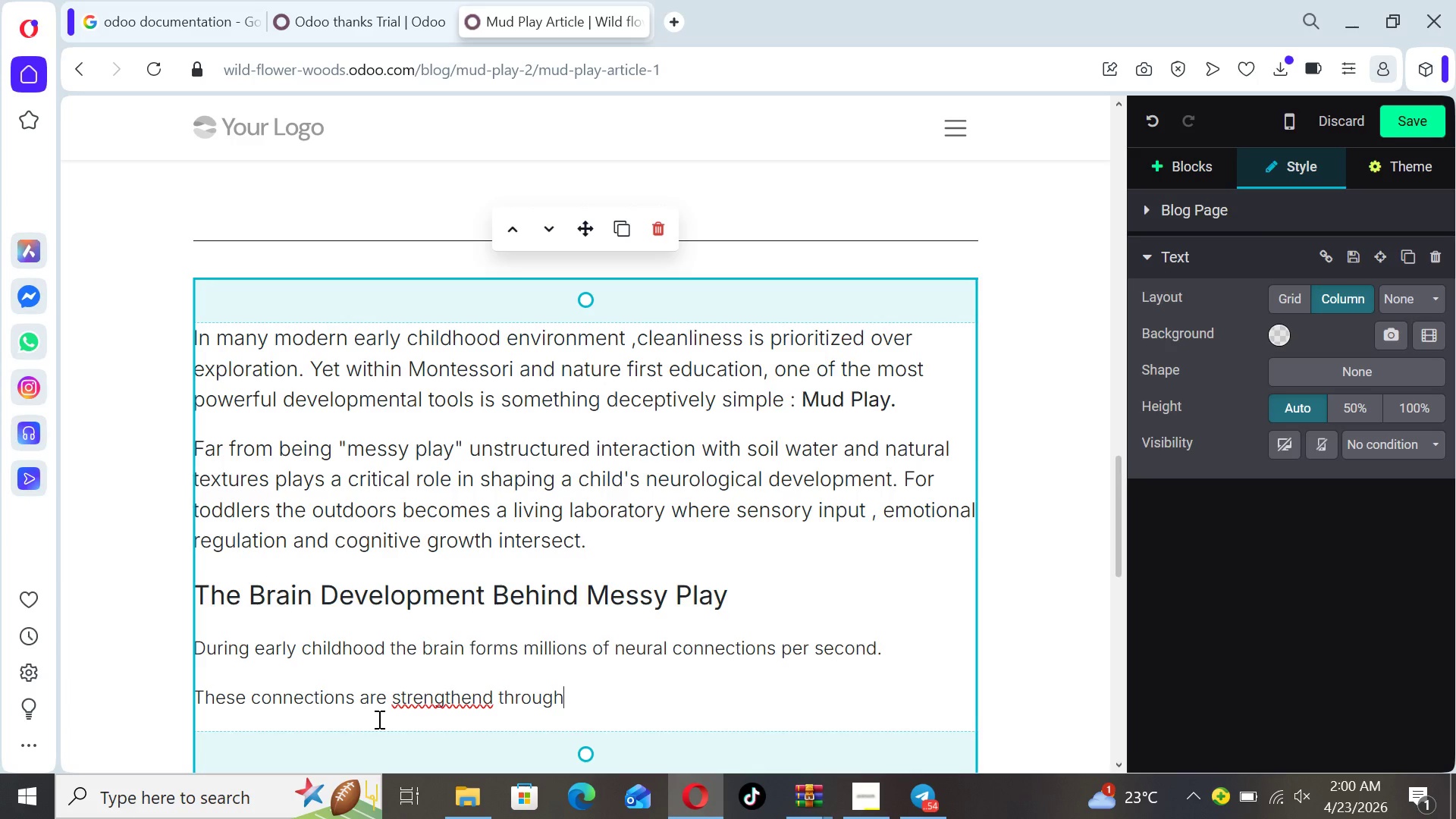 
left_click([481, 698])
 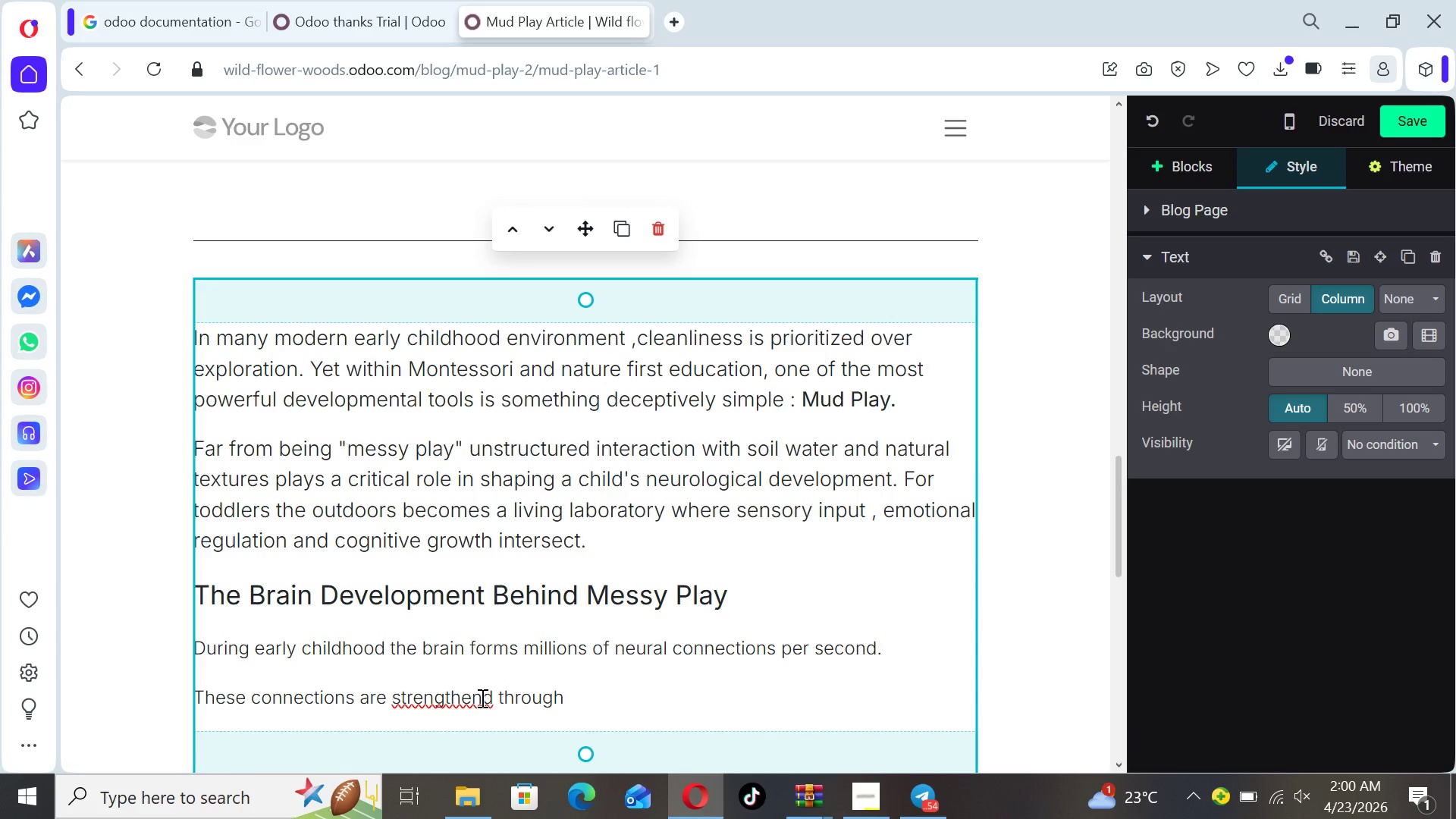 
key(E)
 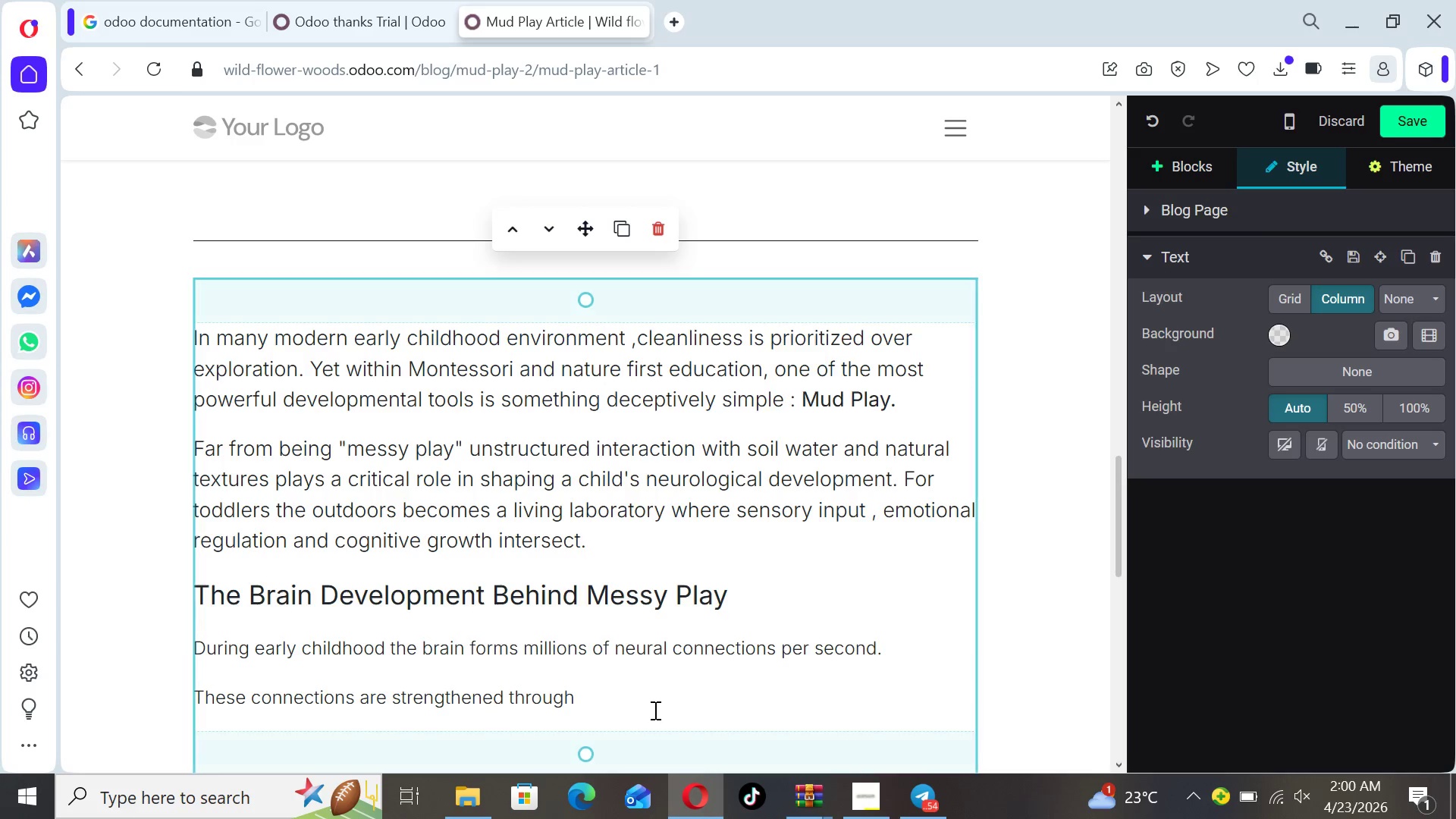 
left_click([599, 689])
 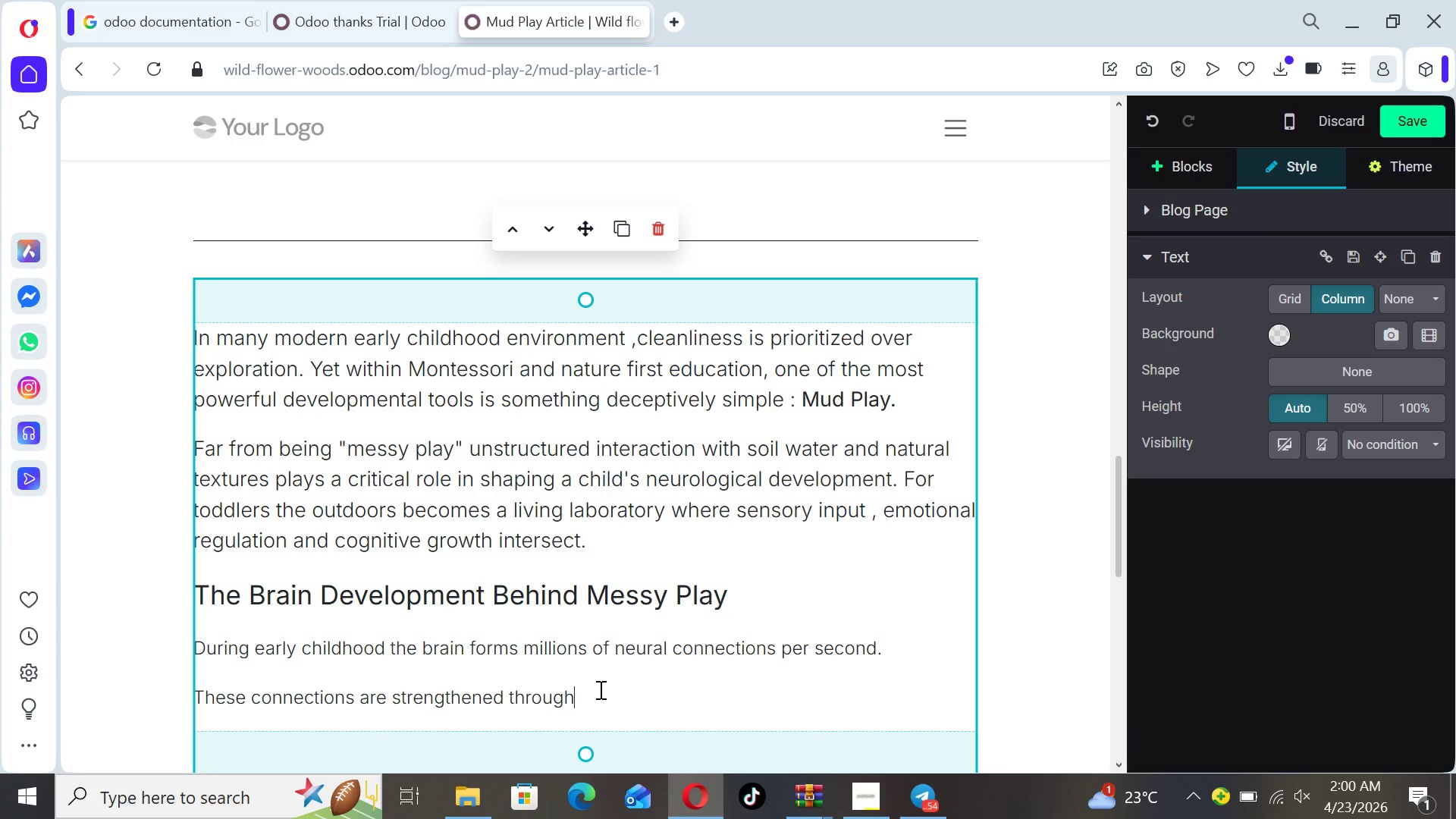 
key(Space)
 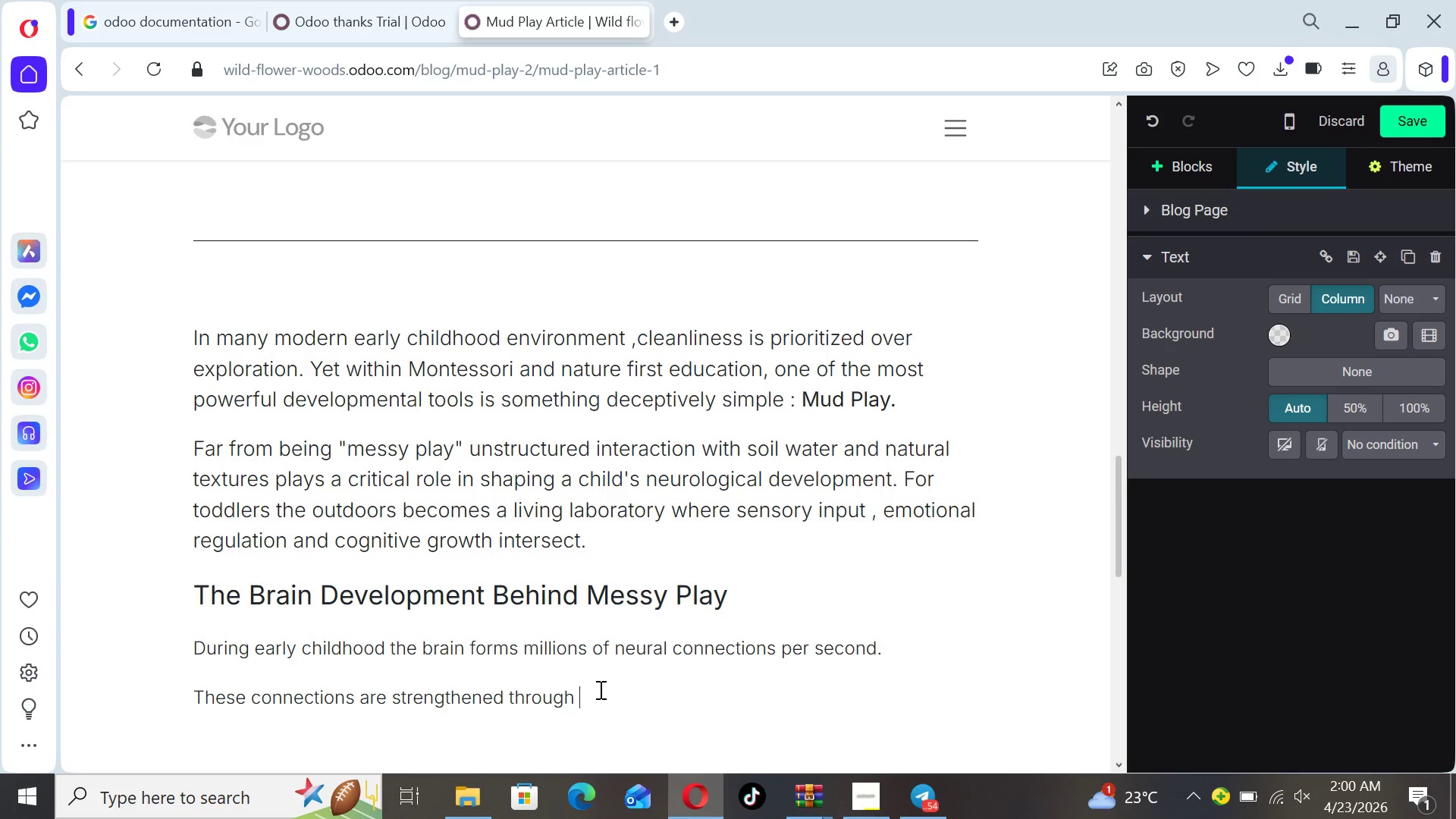 
type(multti)
key(Backspace)
key(Backspace)
key(Backspace)
type(ti-sensorty\)
key(Backspace)
key(Backspace)
key(Backspace)
type(y expriences )
 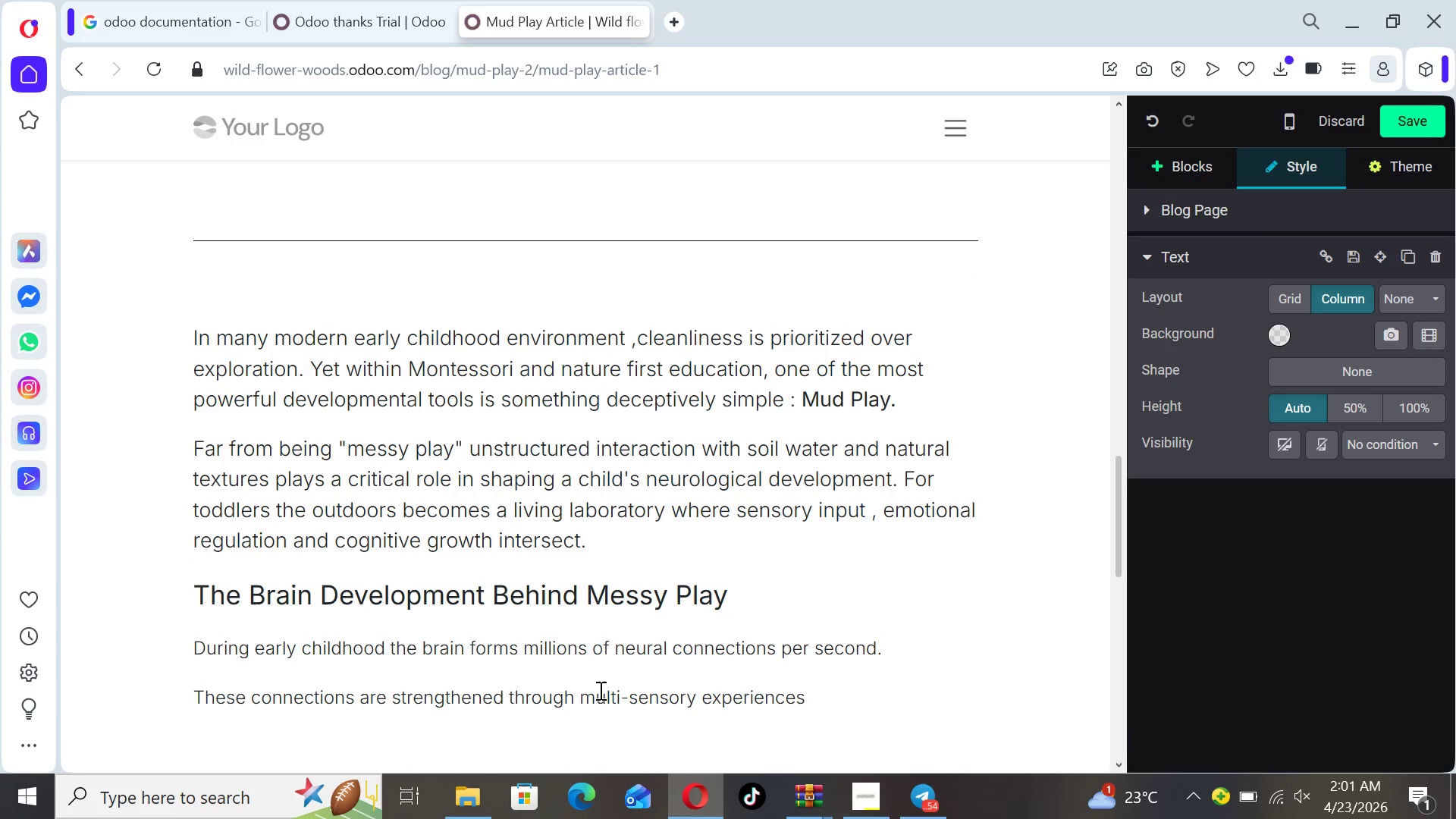 
type(especially those that are)
 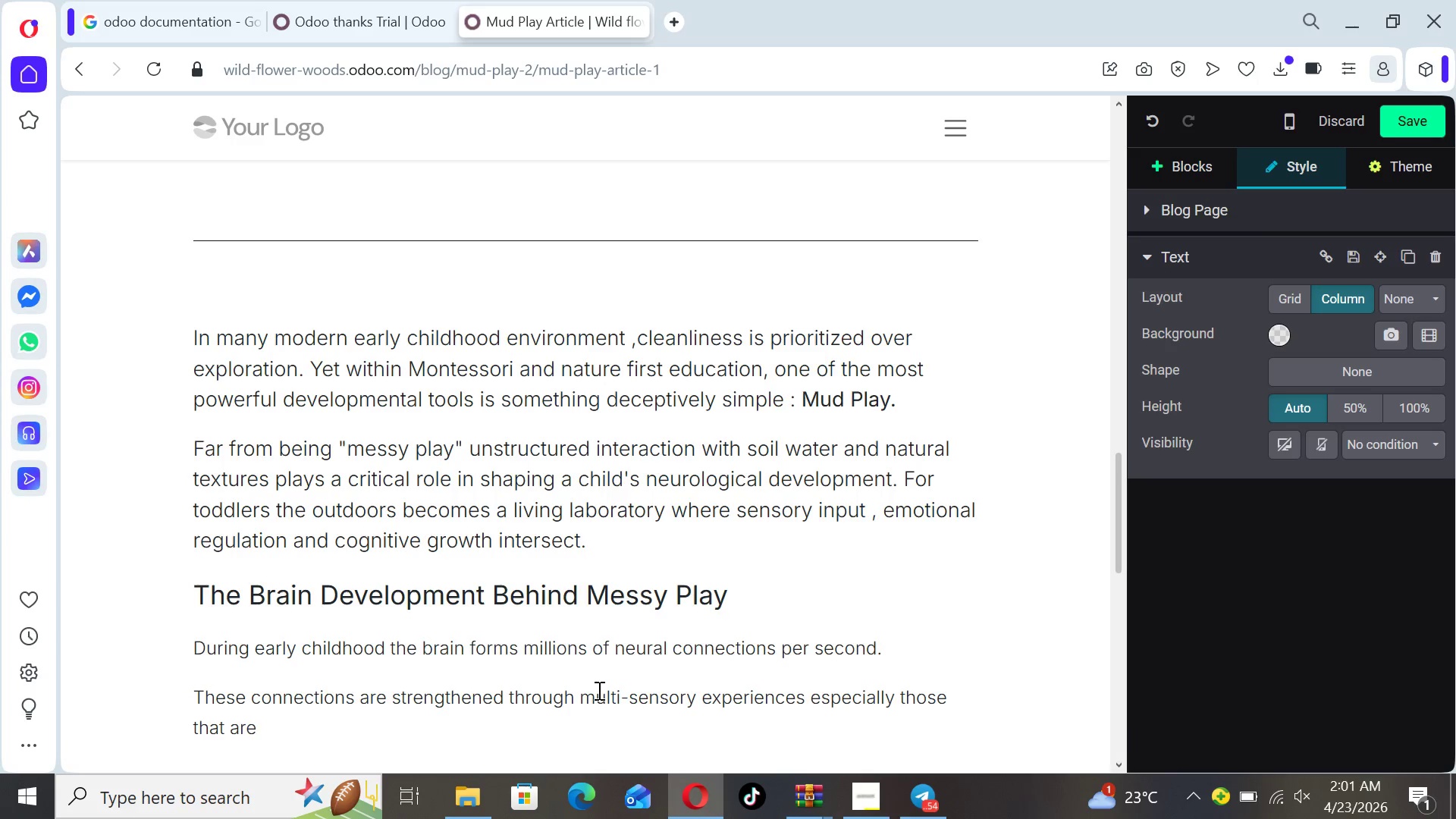 
type( unpredictablle )
 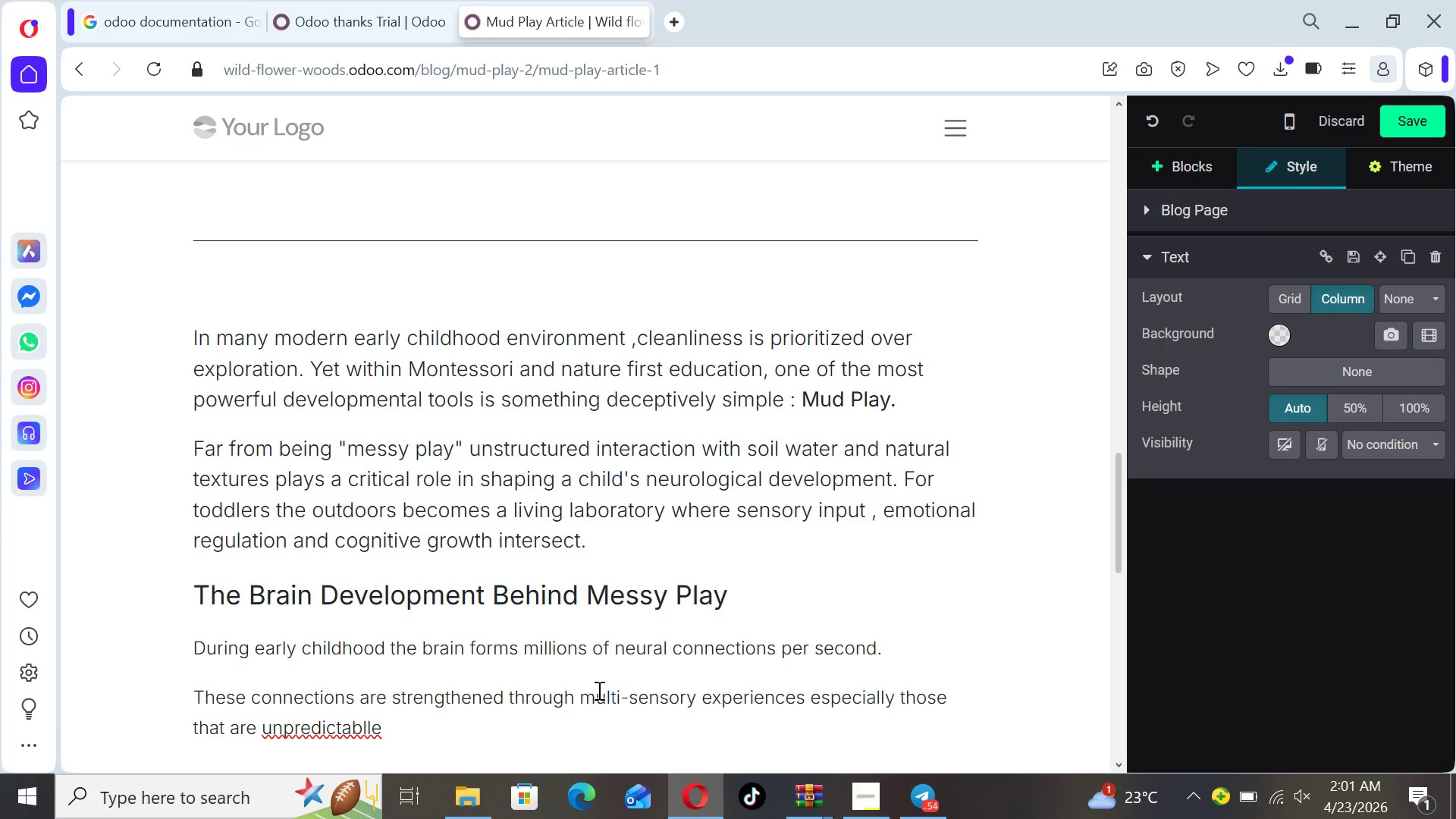 
key(ArrowDown)
 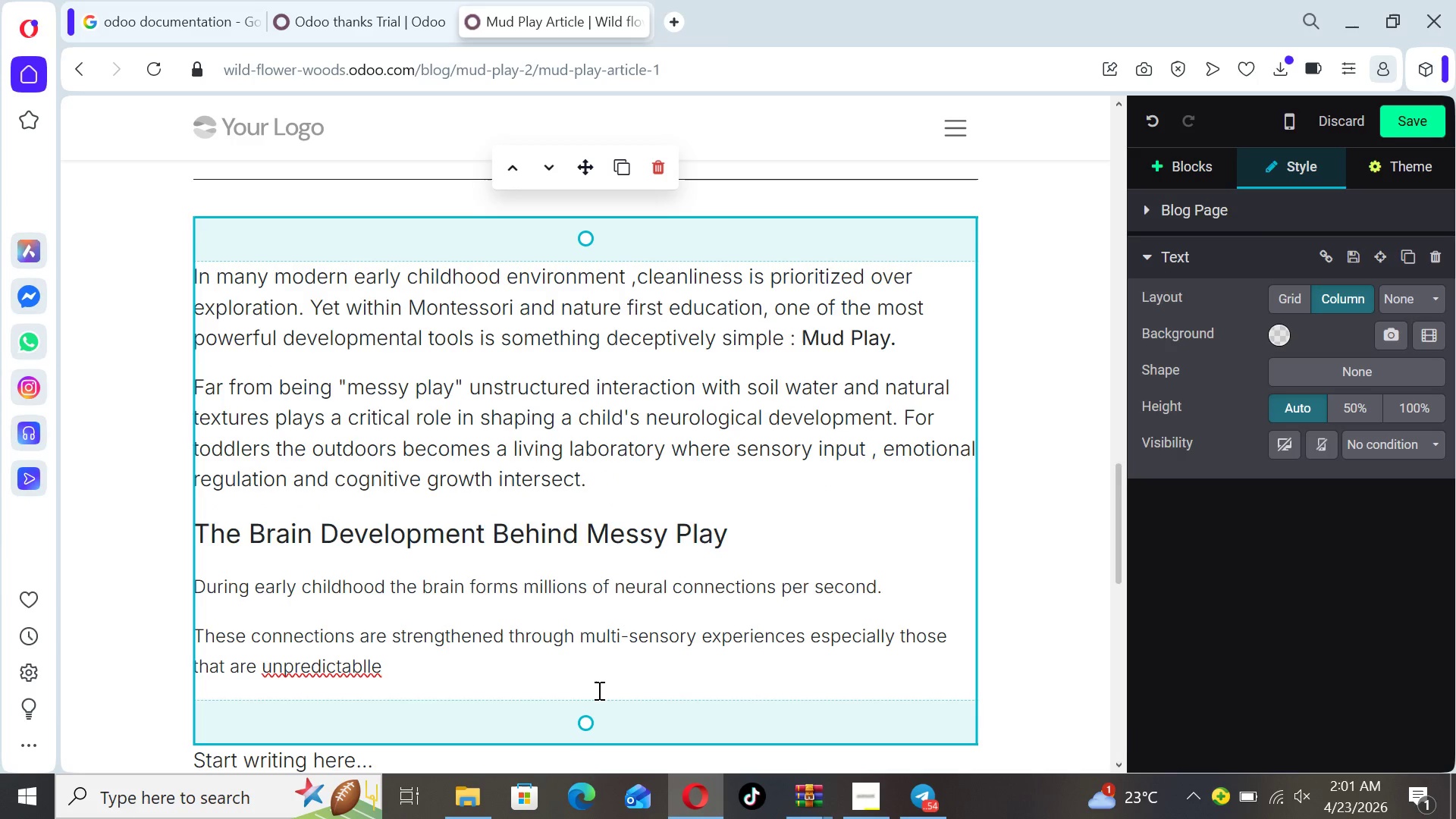 
key(ArrowUp)
 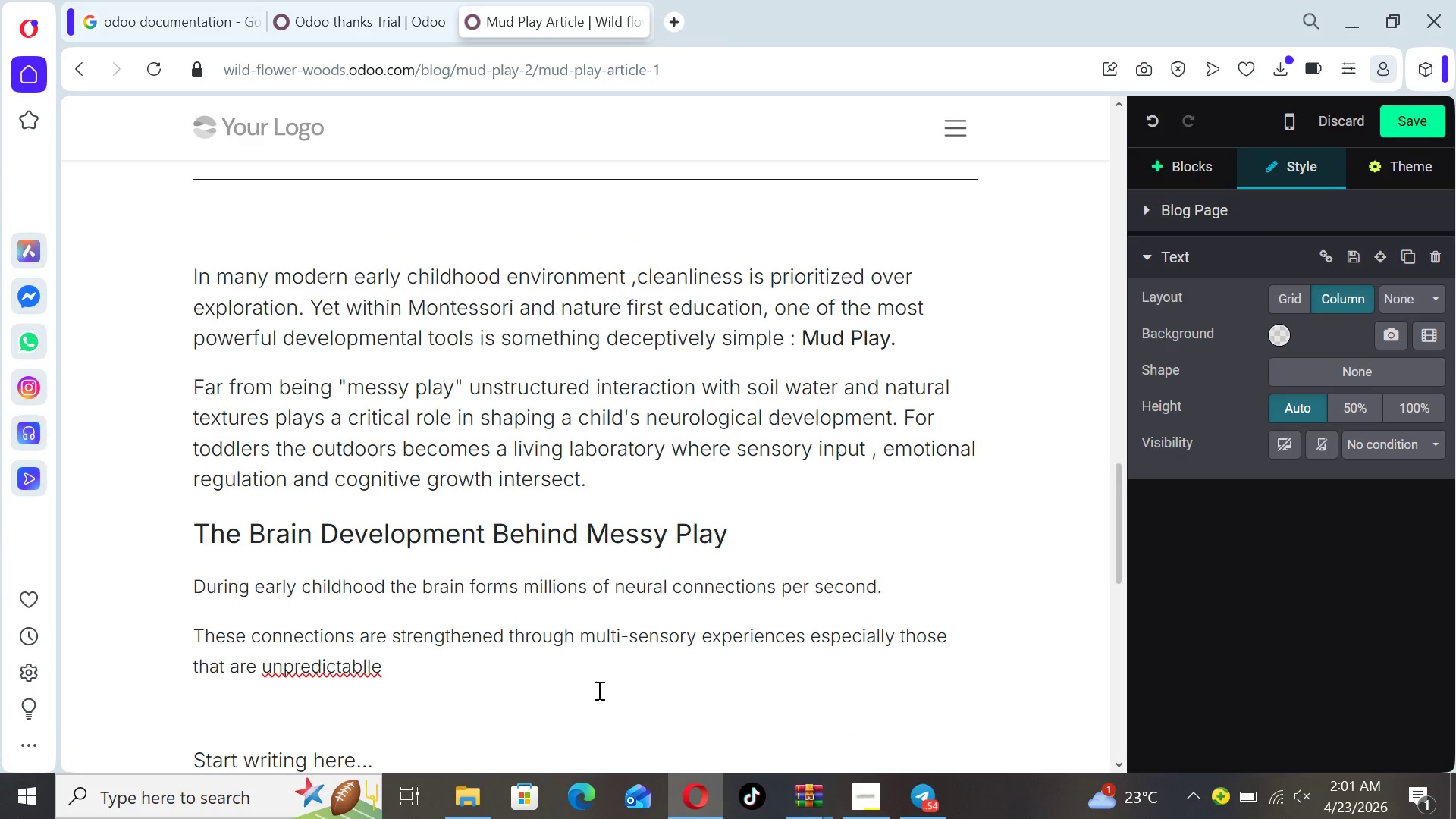 
key(ArrowLeft)
 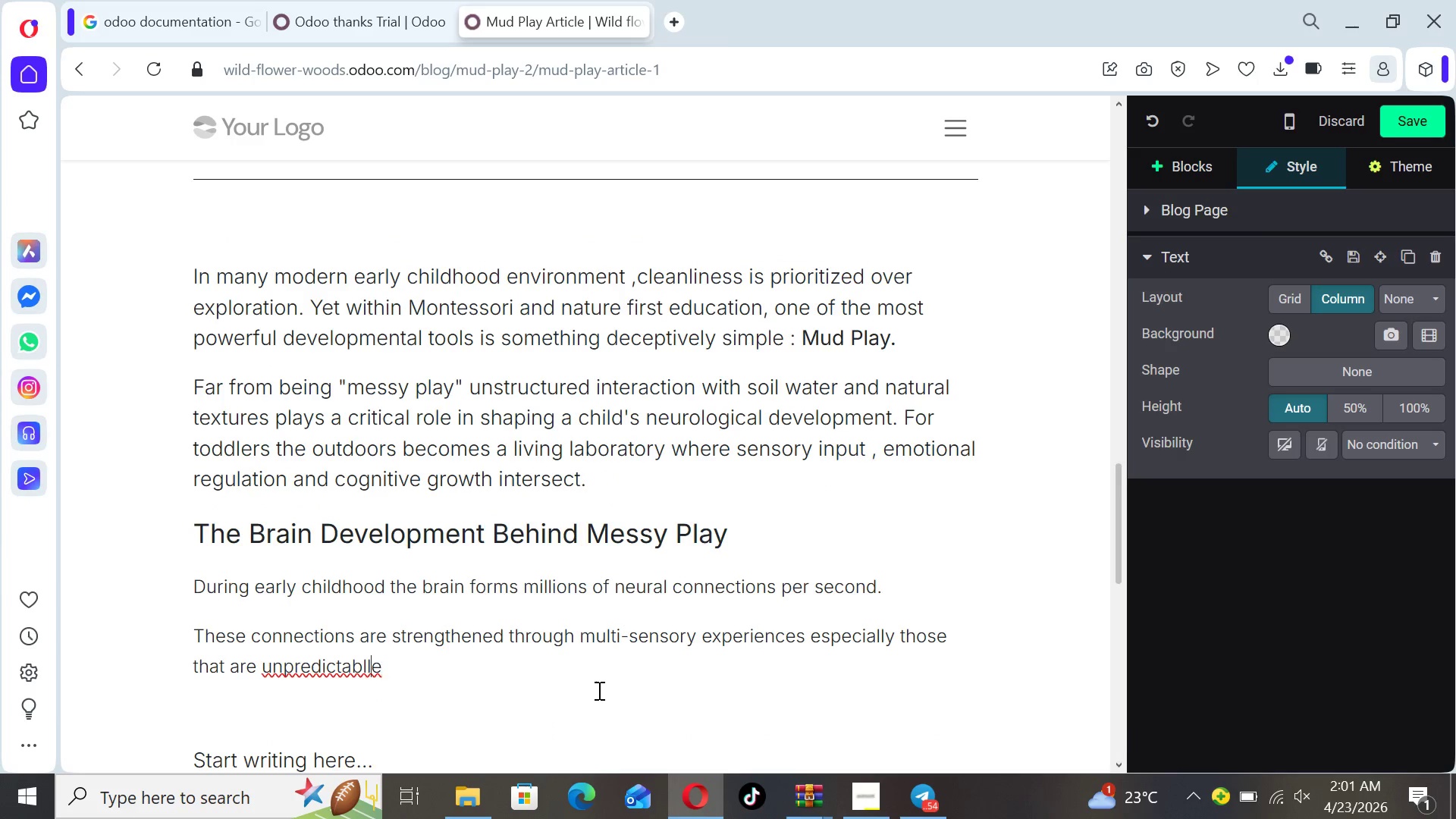 
key(ArrowLeft)
 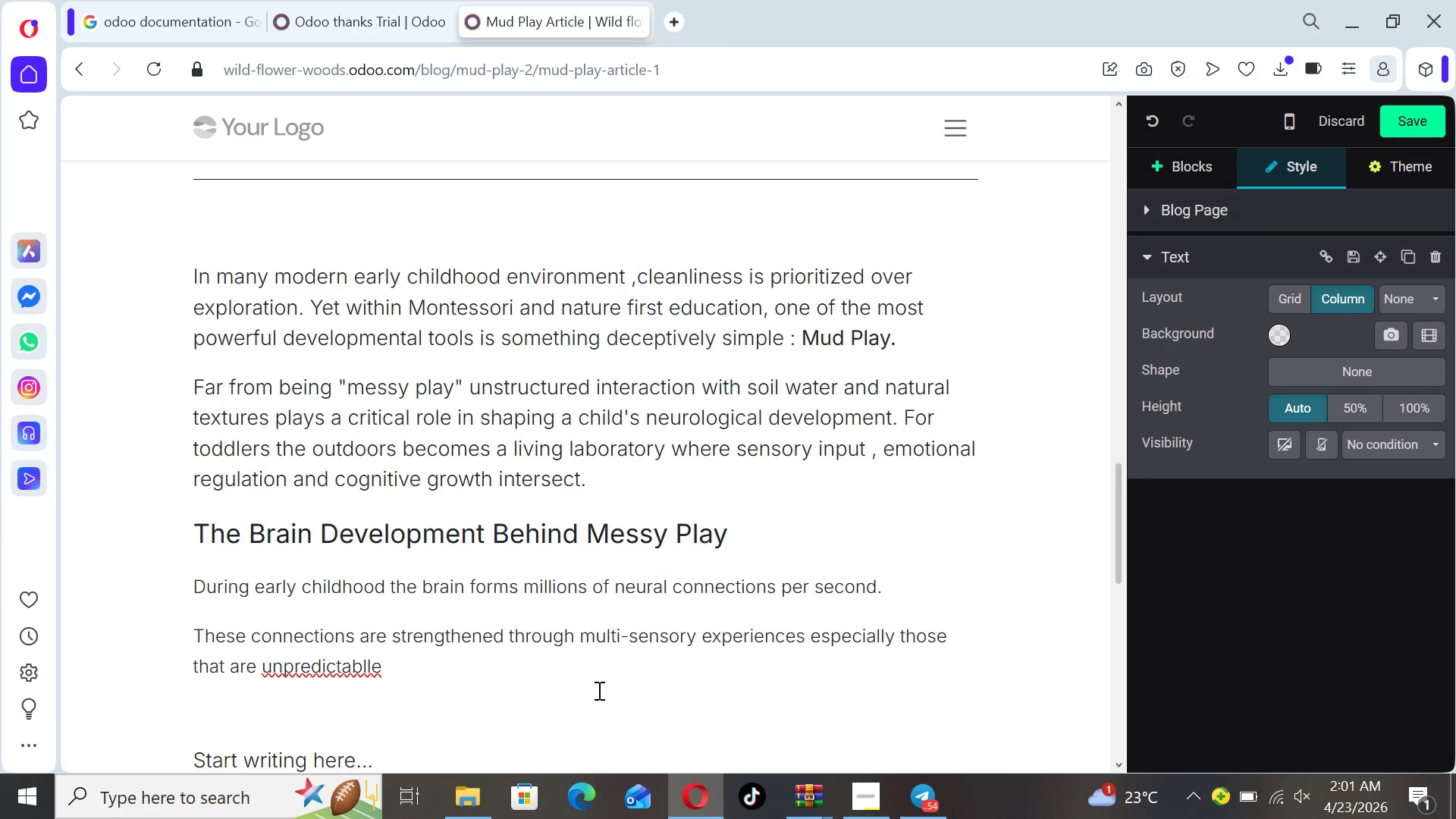 
key(Backspace)
 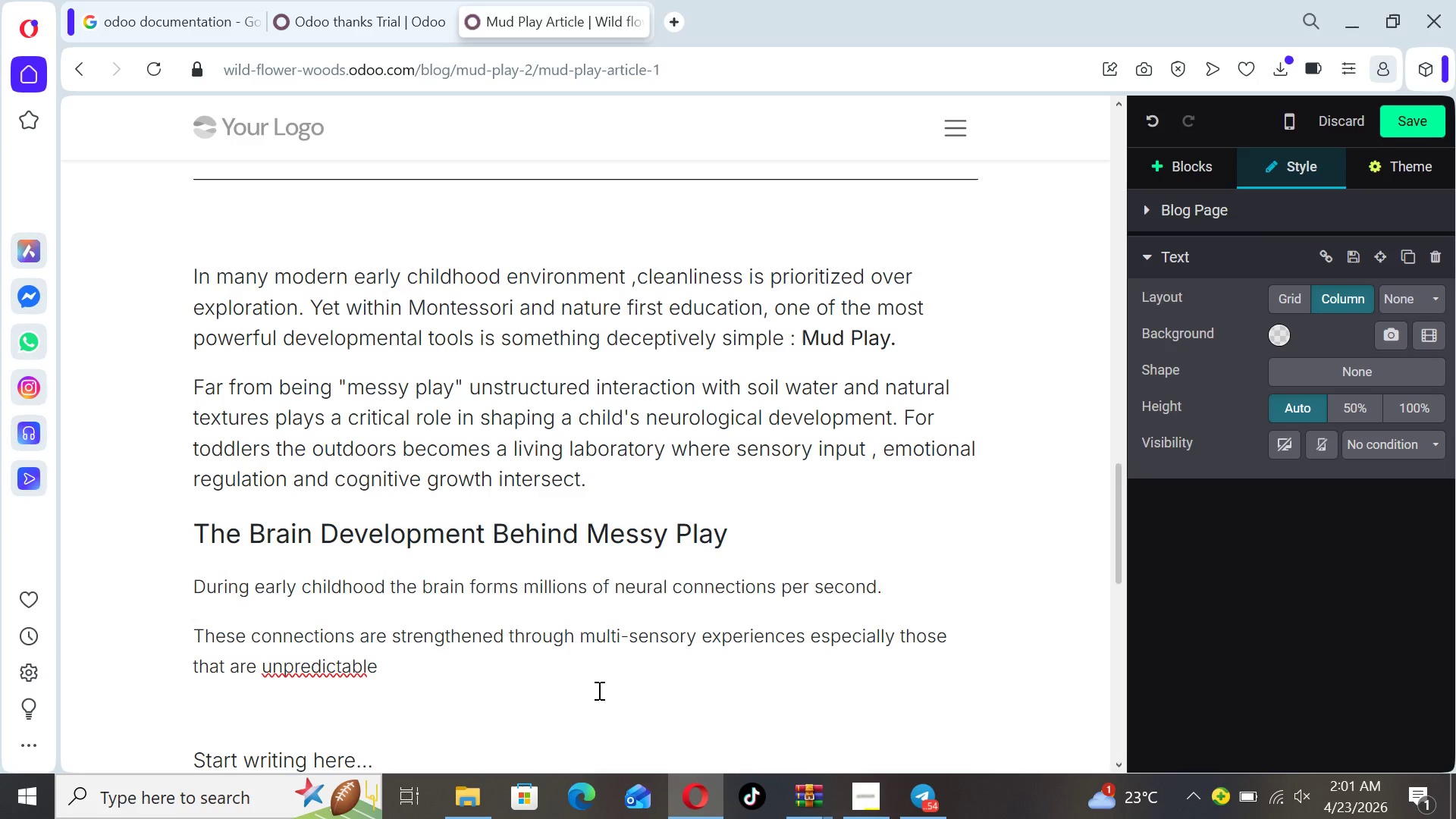 
key(ArrowRight)
 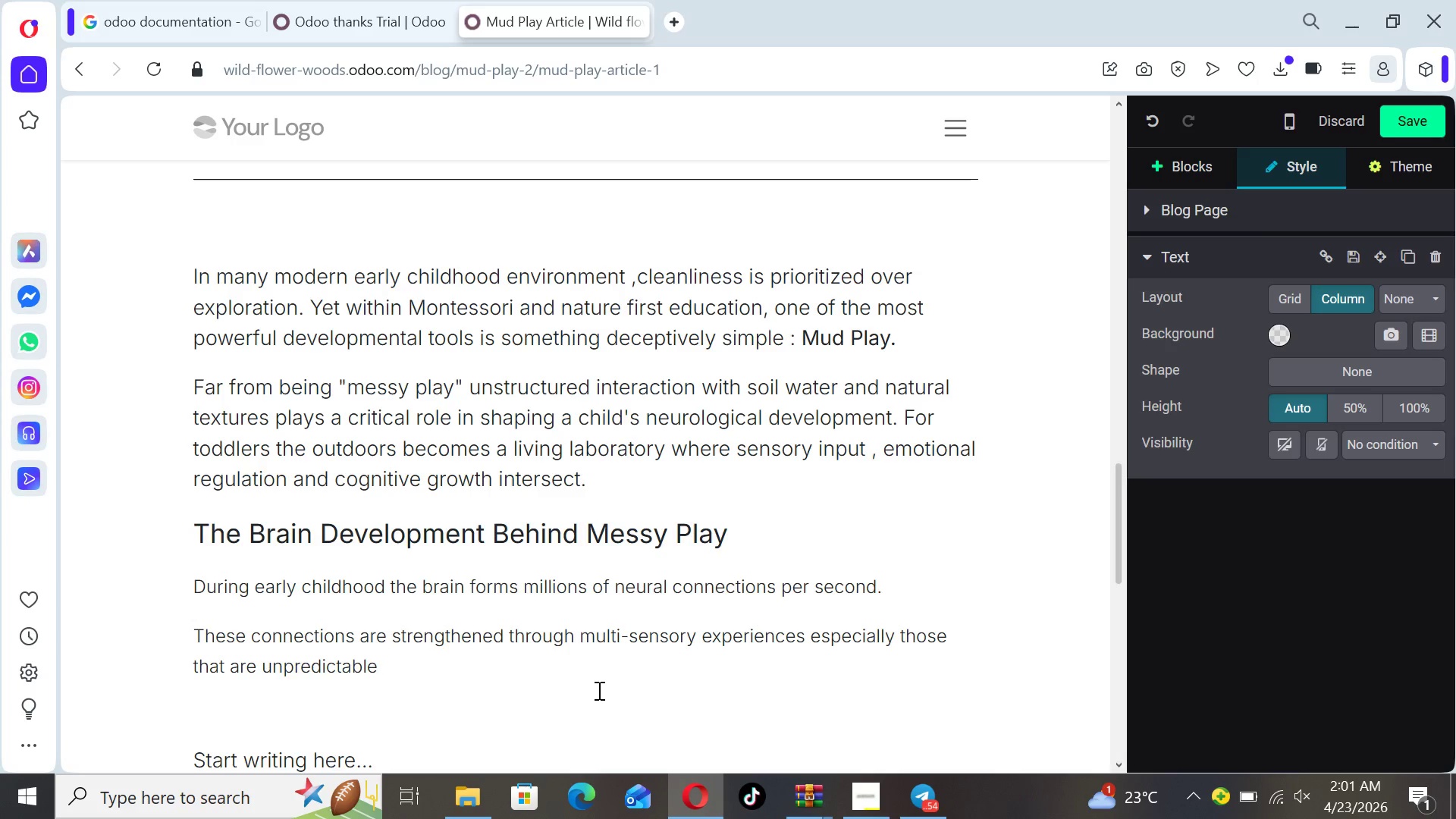 
type( and physically engaging.)
 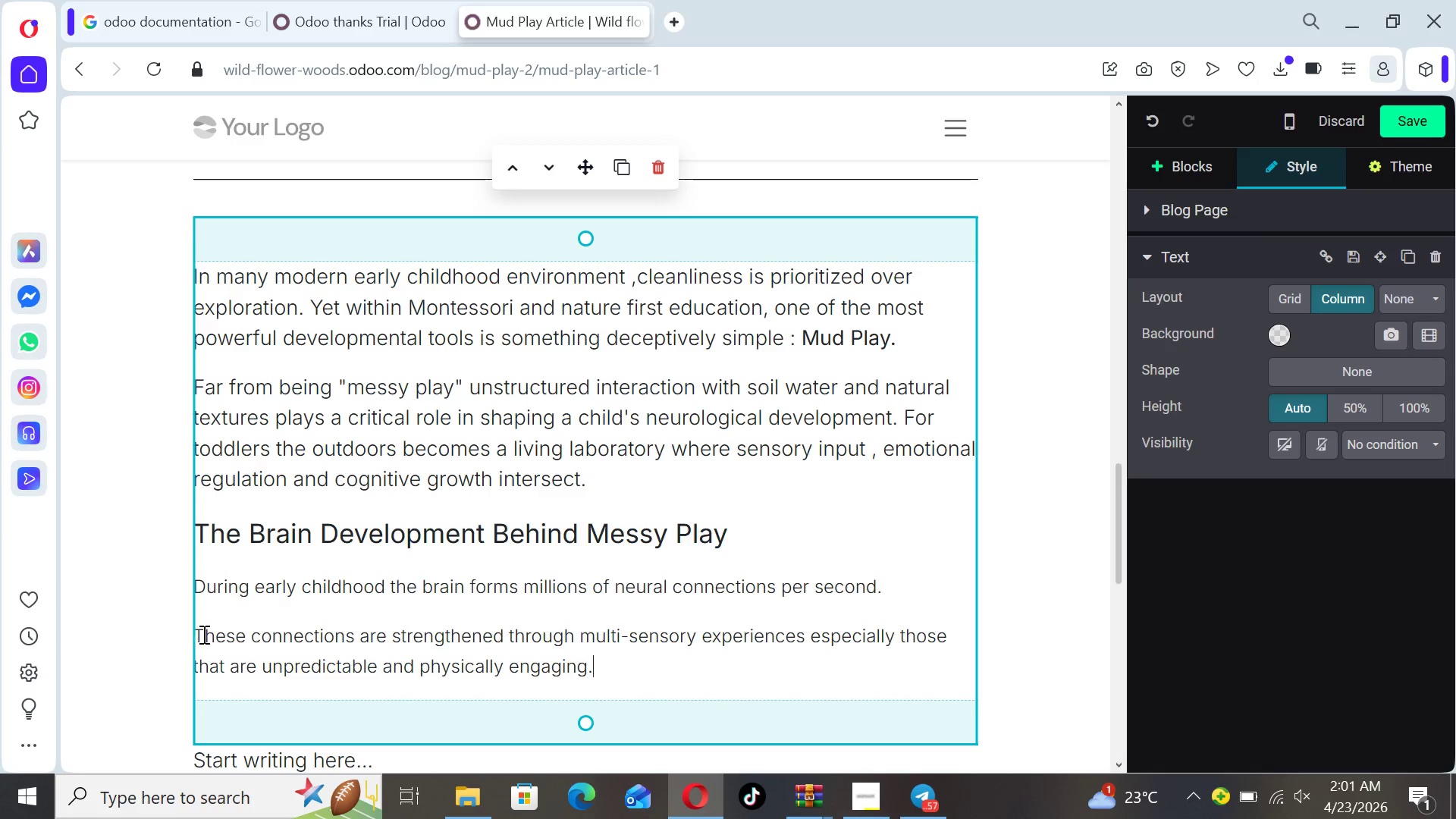 
left_click([193, 631])
 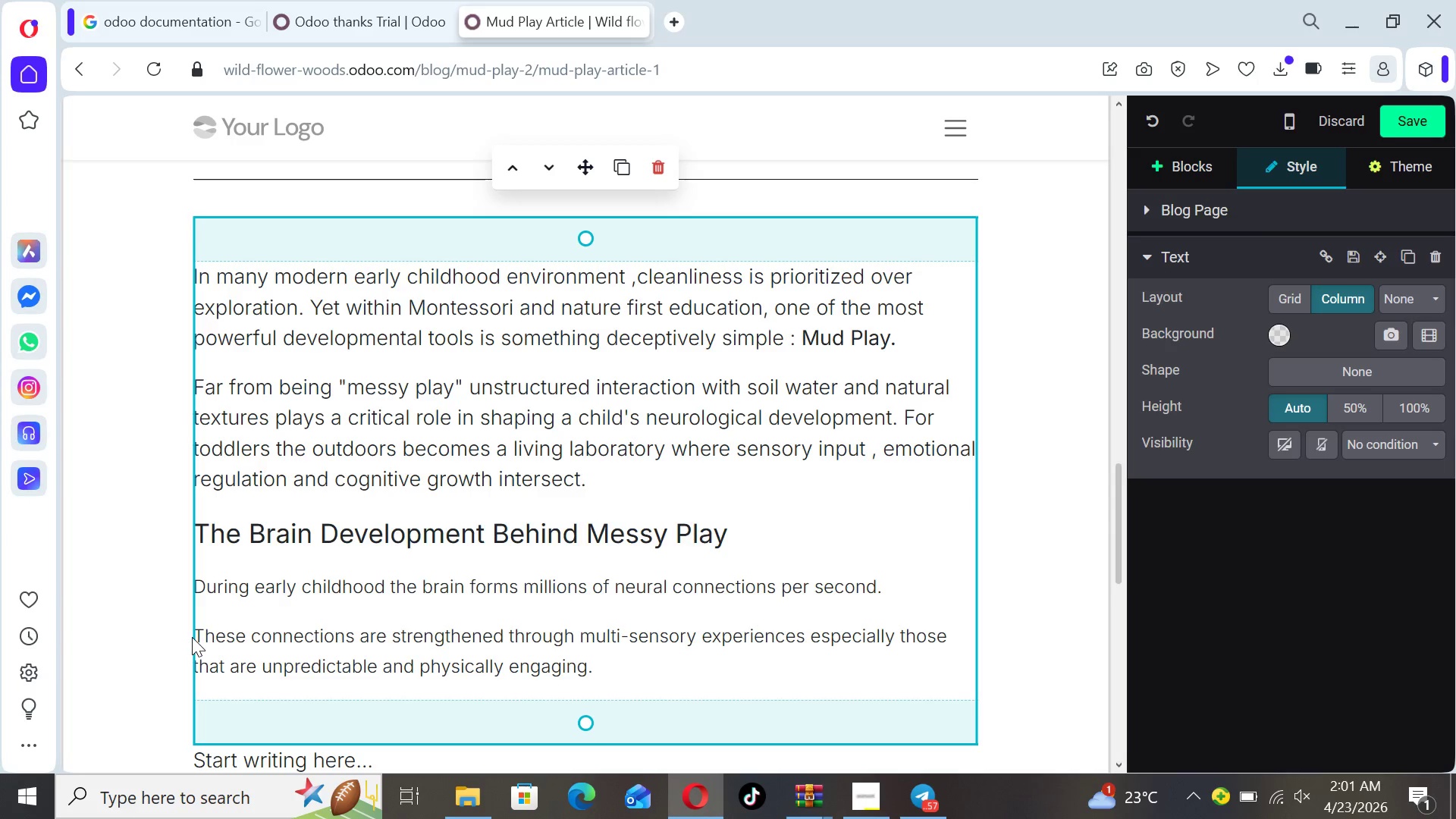 
key(Backspace)
 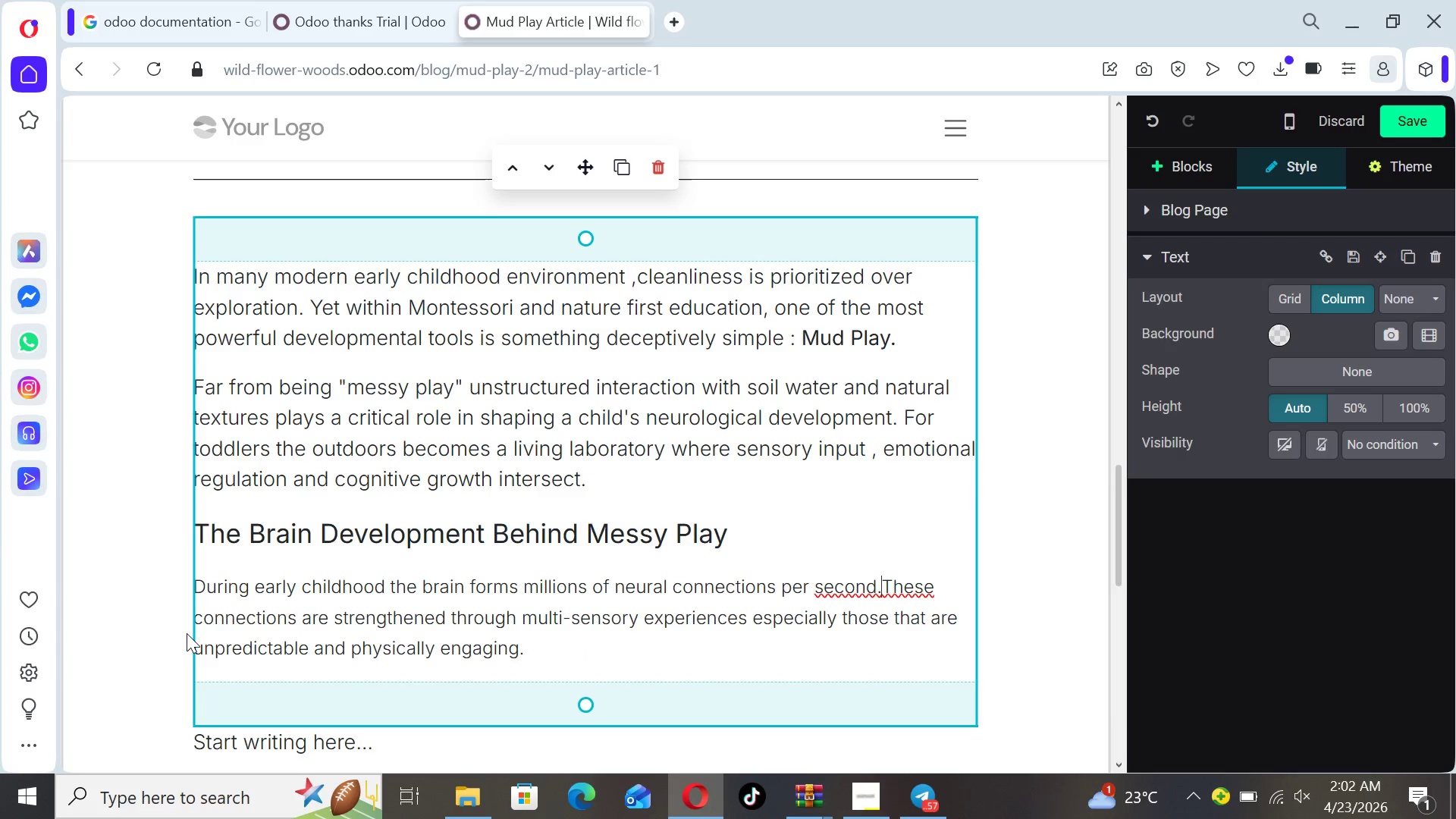 
wait(7.3)
 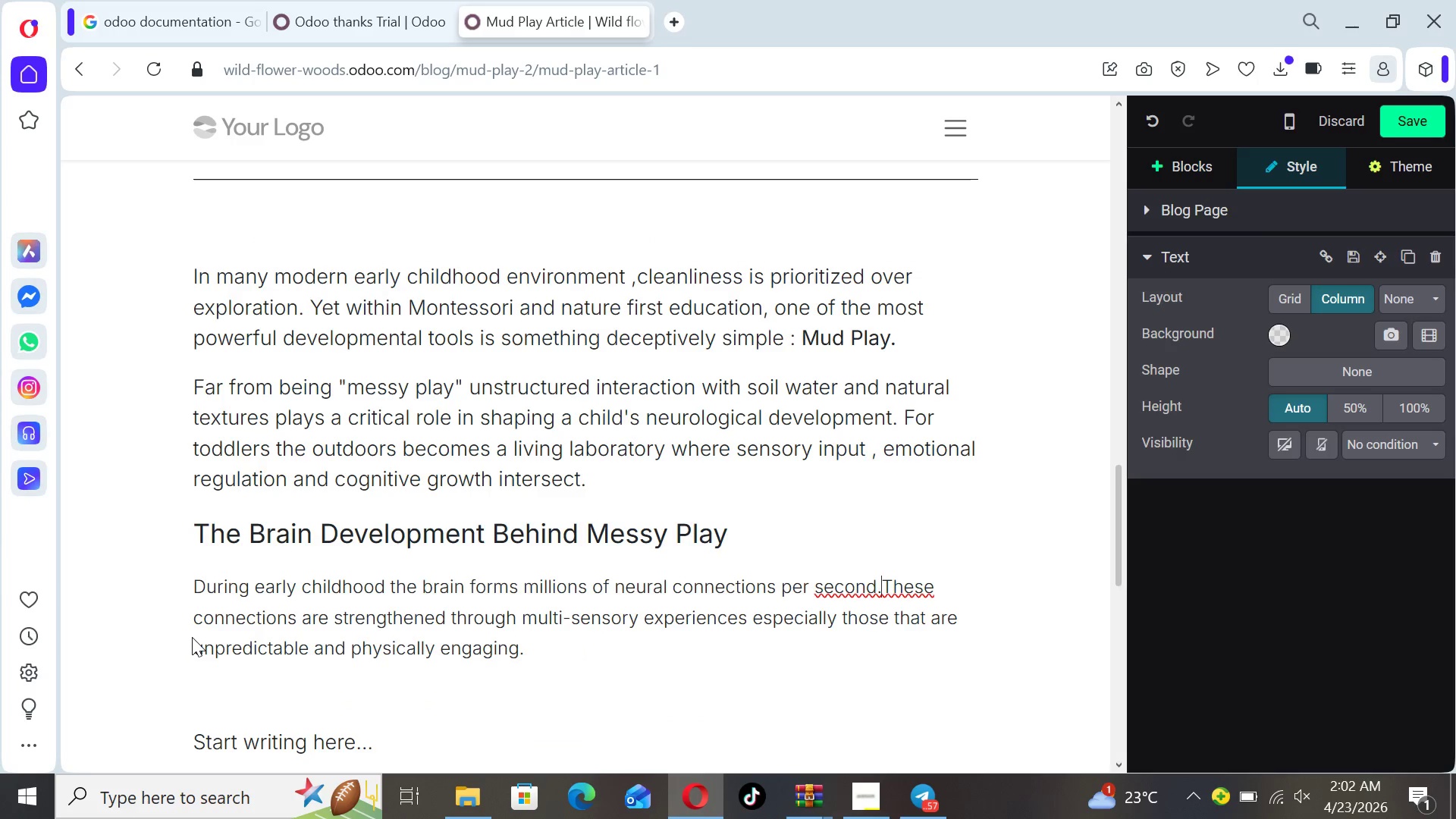 
left_click([551, 647])
 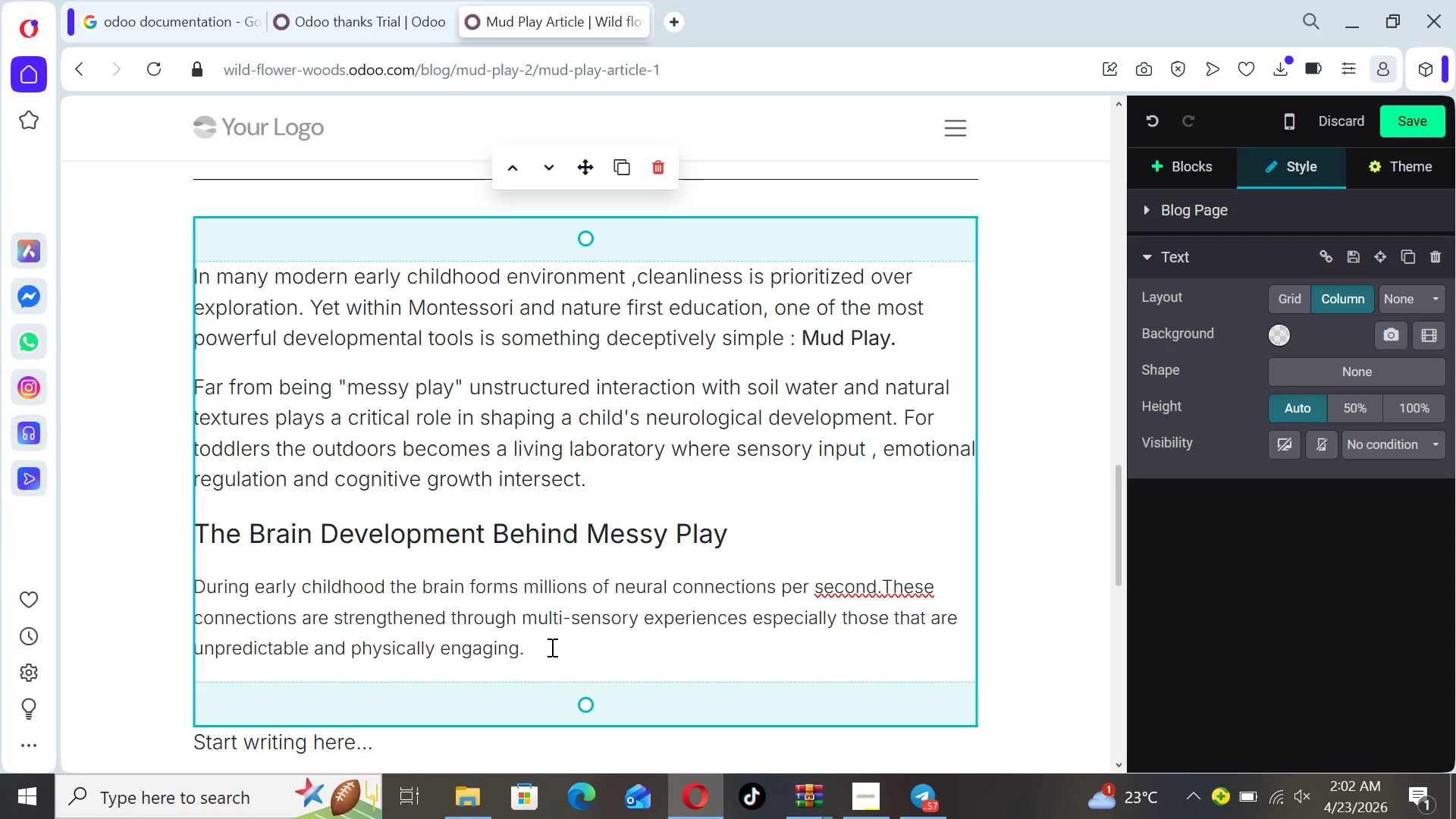 
key(Enter)
 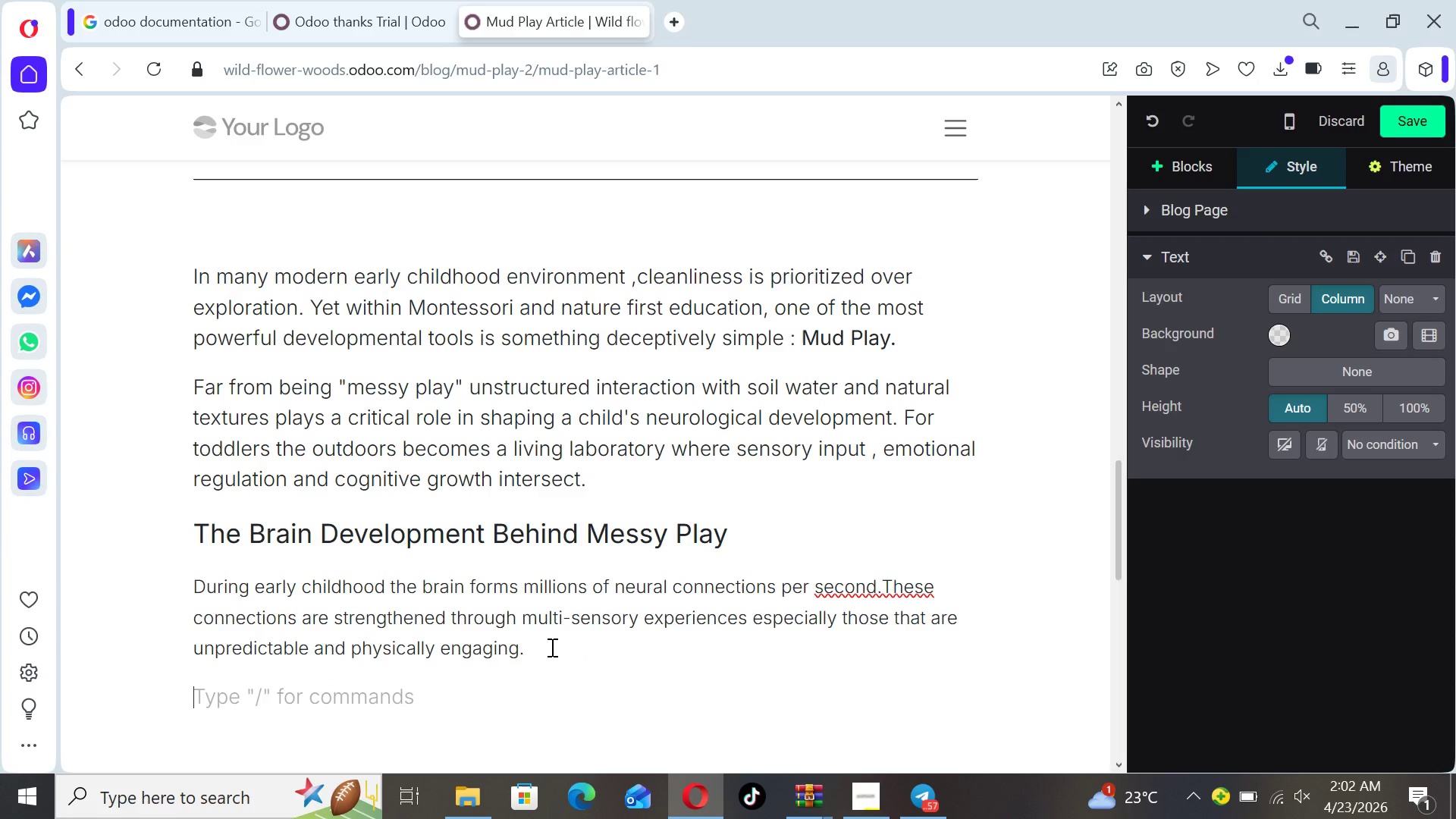 
type(Mud Play Activities)
 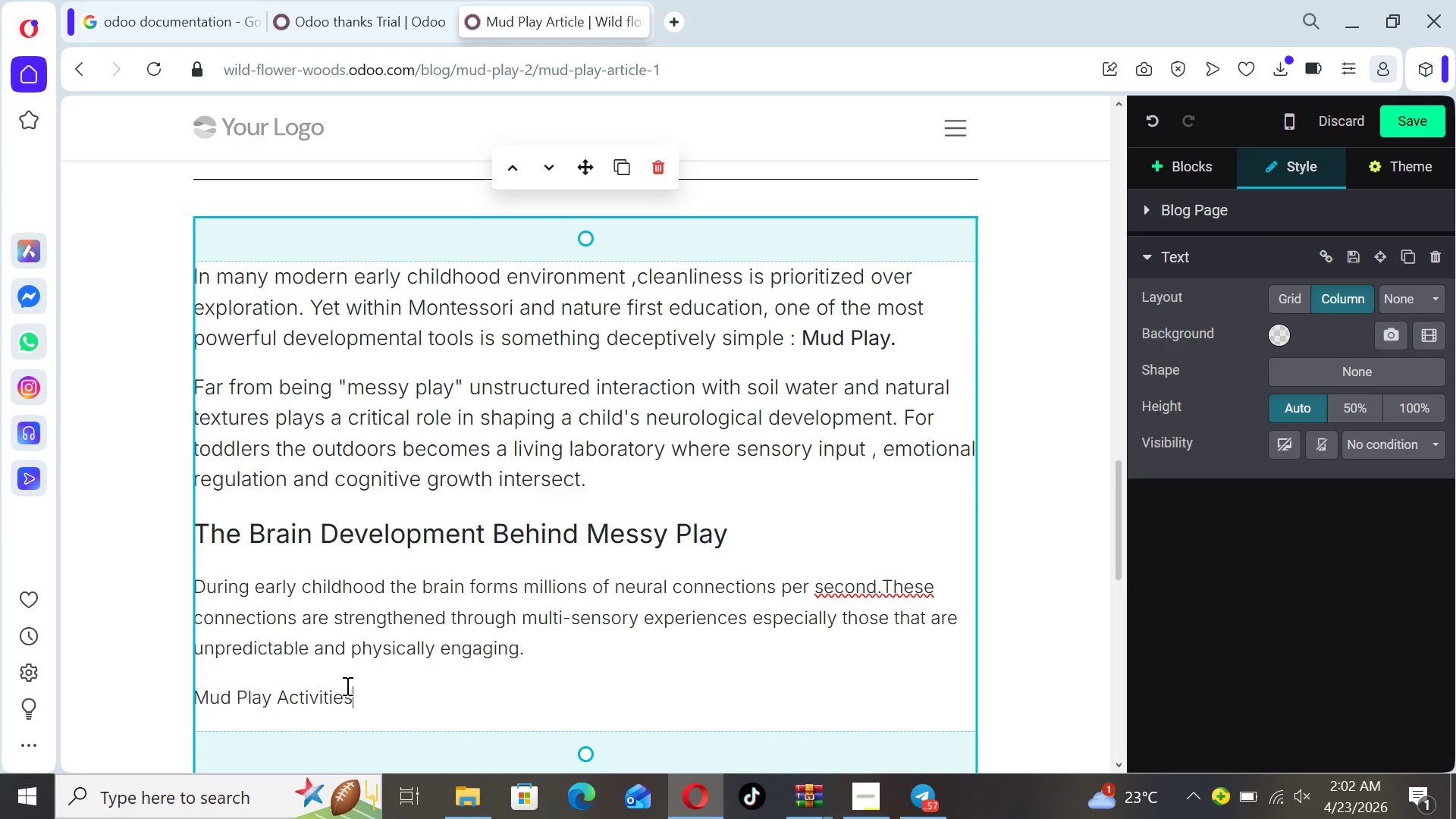 
left_click_drag(start_coordinate=[362, 698], to_coordinate=[197, 704])
 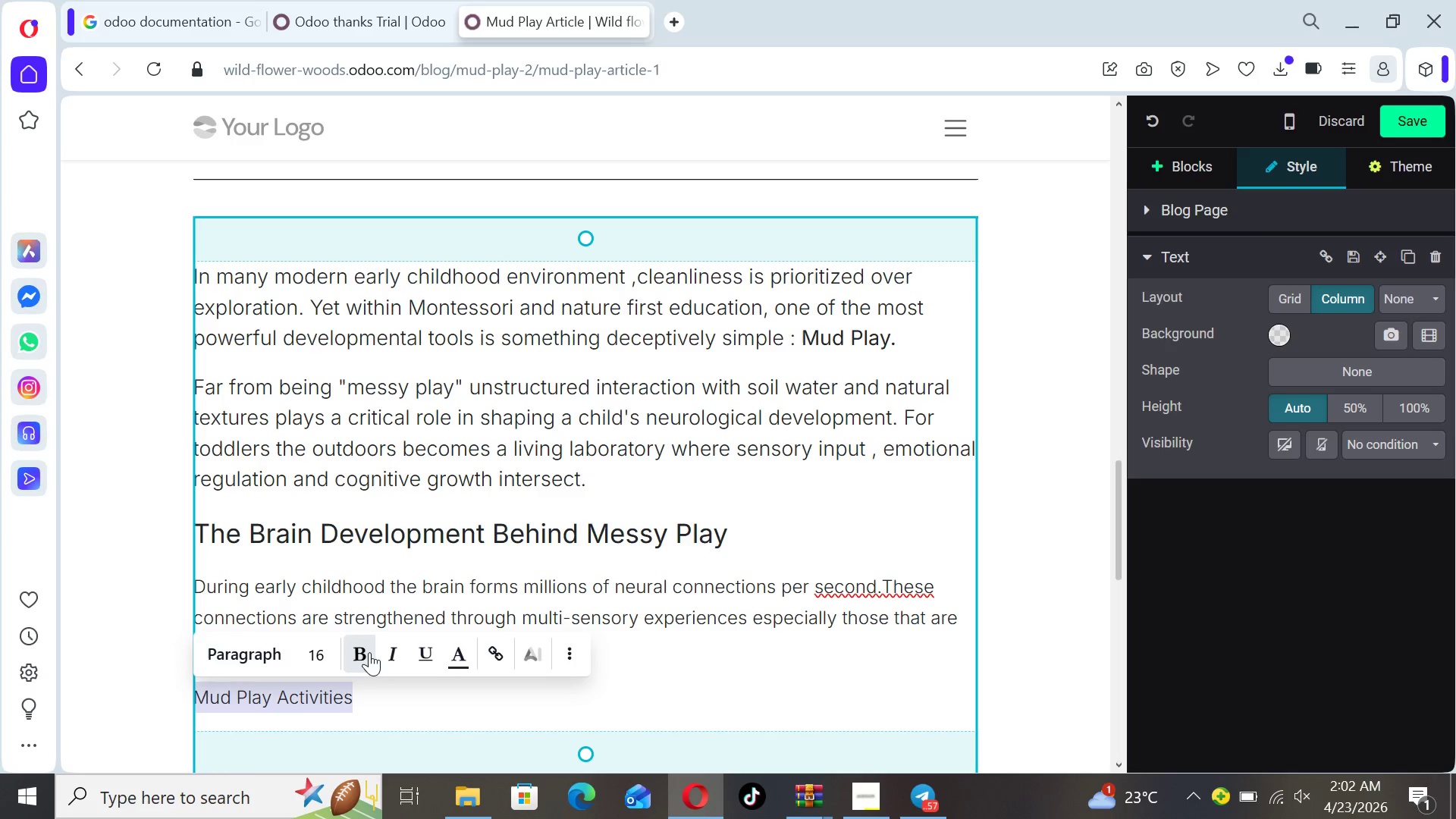 
left_click([363, 652])
 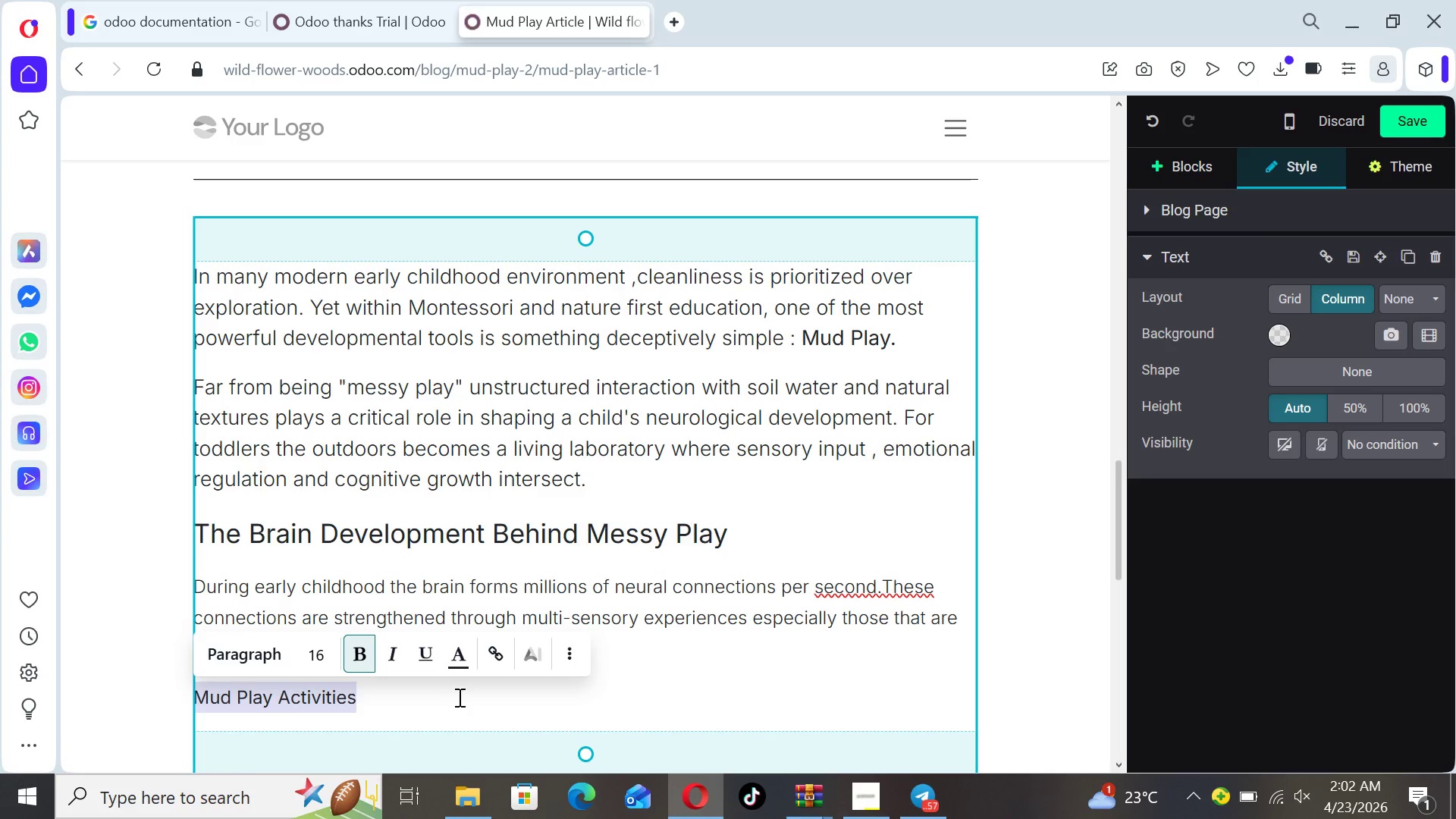 
left_click([460, 698])
 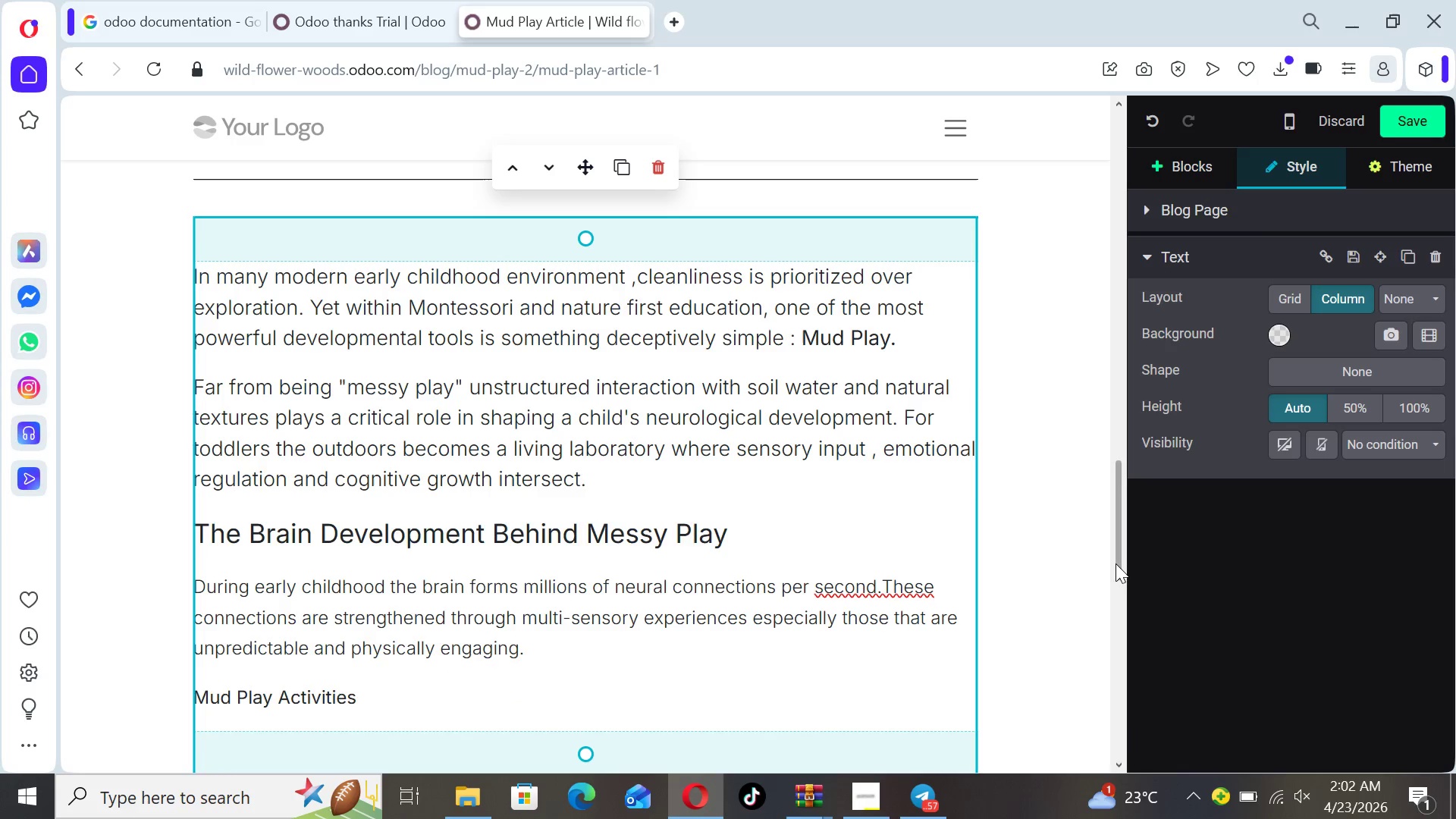 
left_click_drag(start_coordinate=[1117, 562], to_coordinate=[1122, 608])
 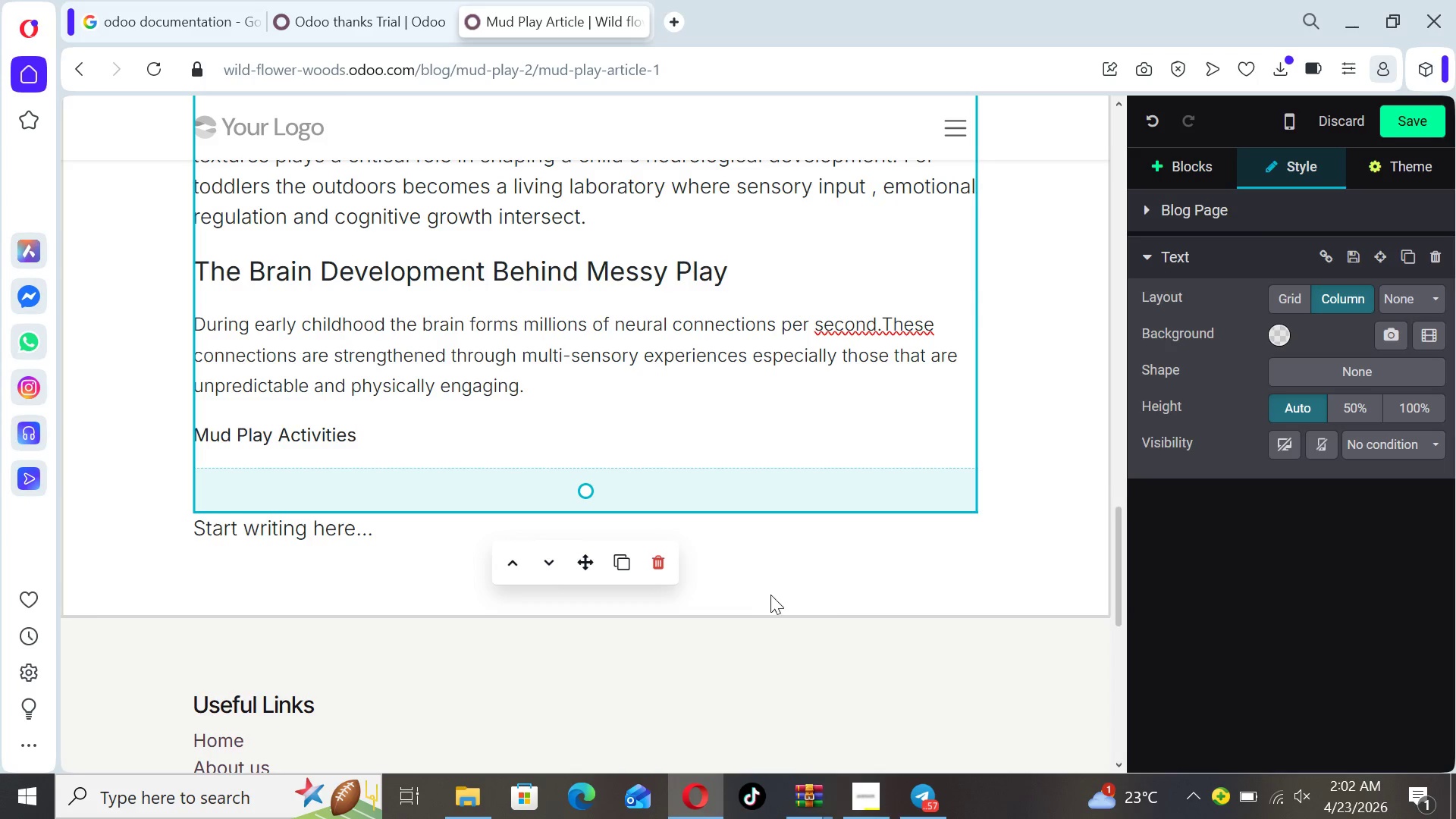 
wait(6.78)
 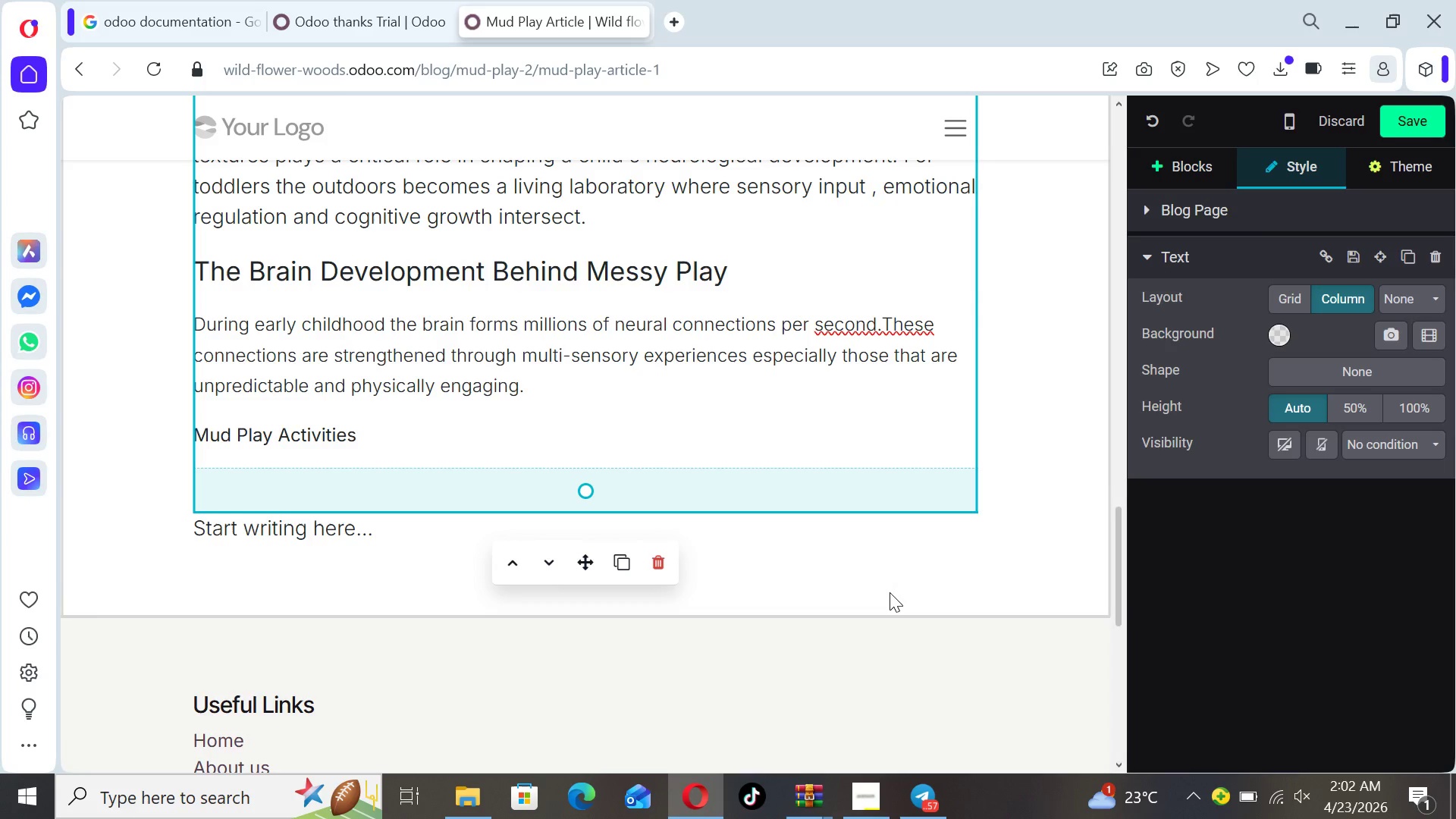 
left_click([381, 436])
 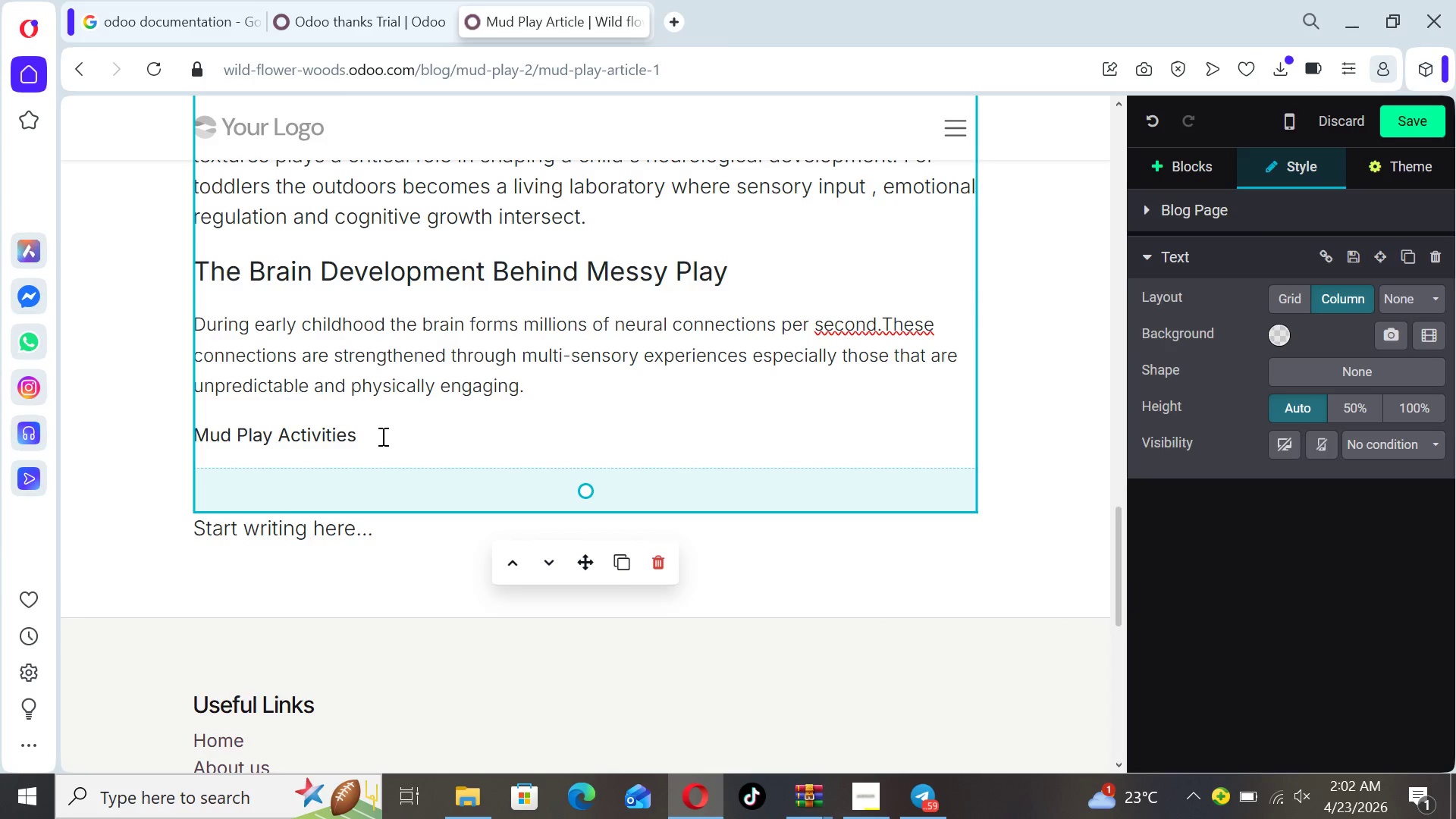 
key(Enter)
 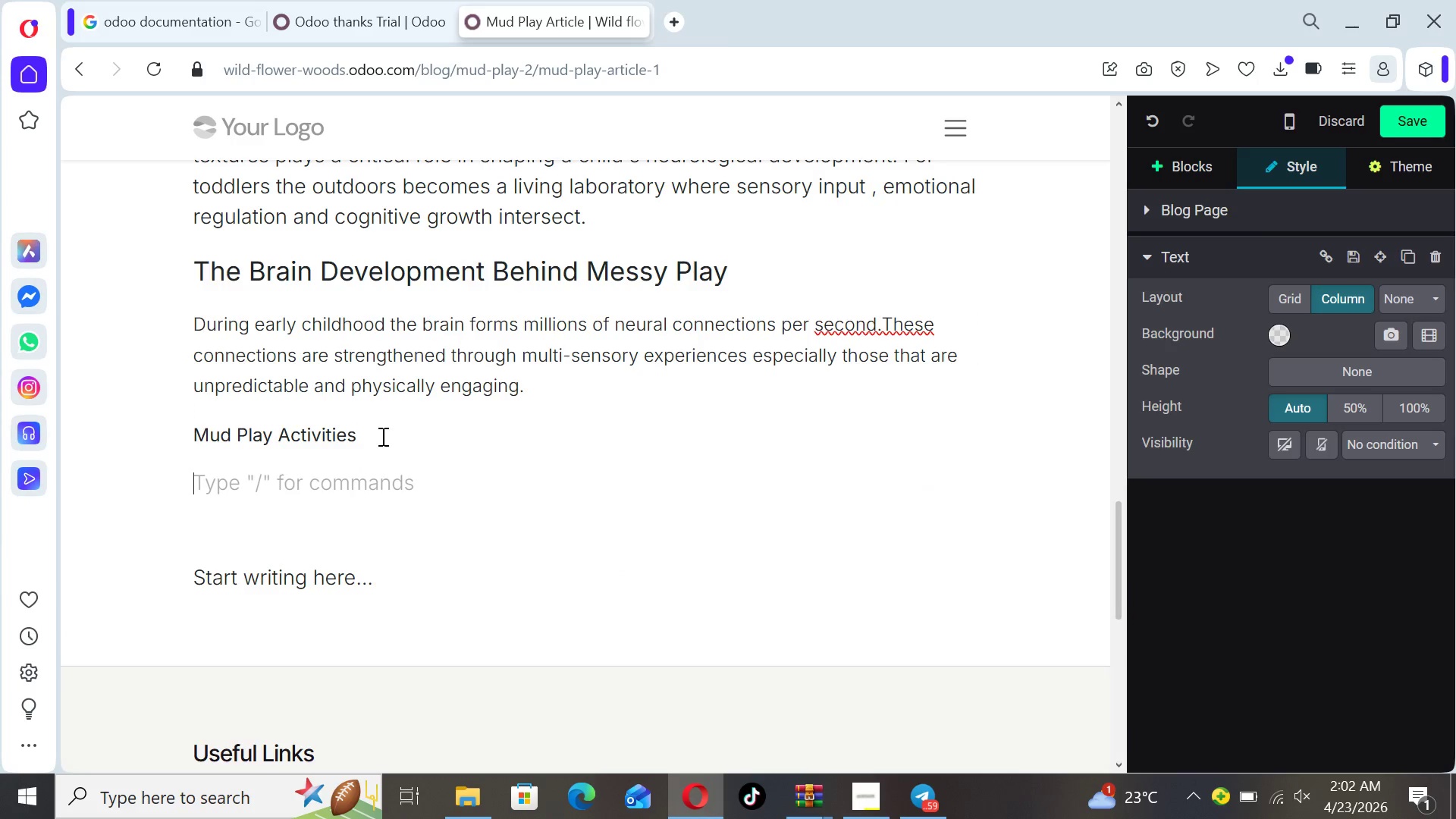 
type(- Touch)
 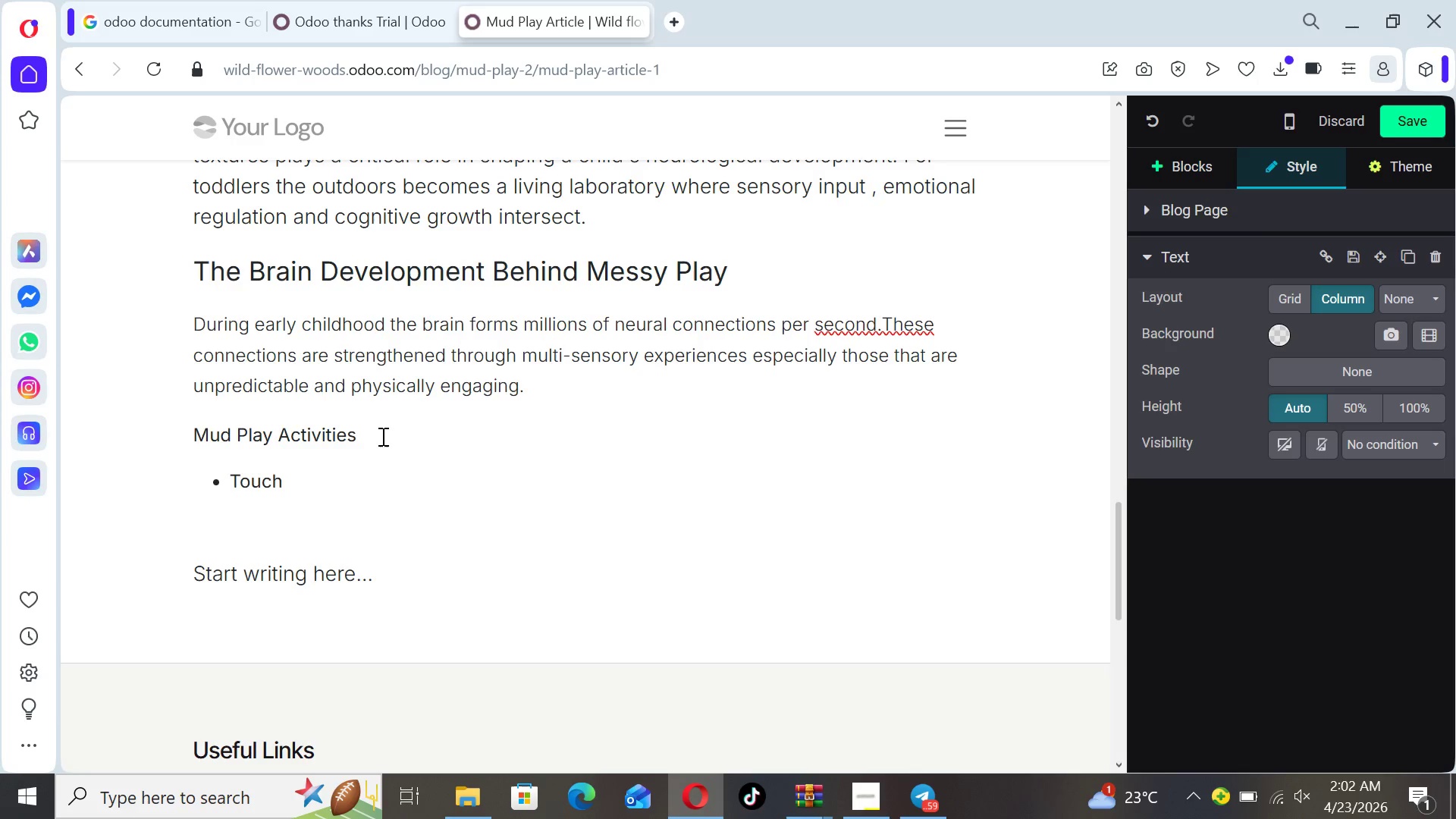 
key(Enter)
 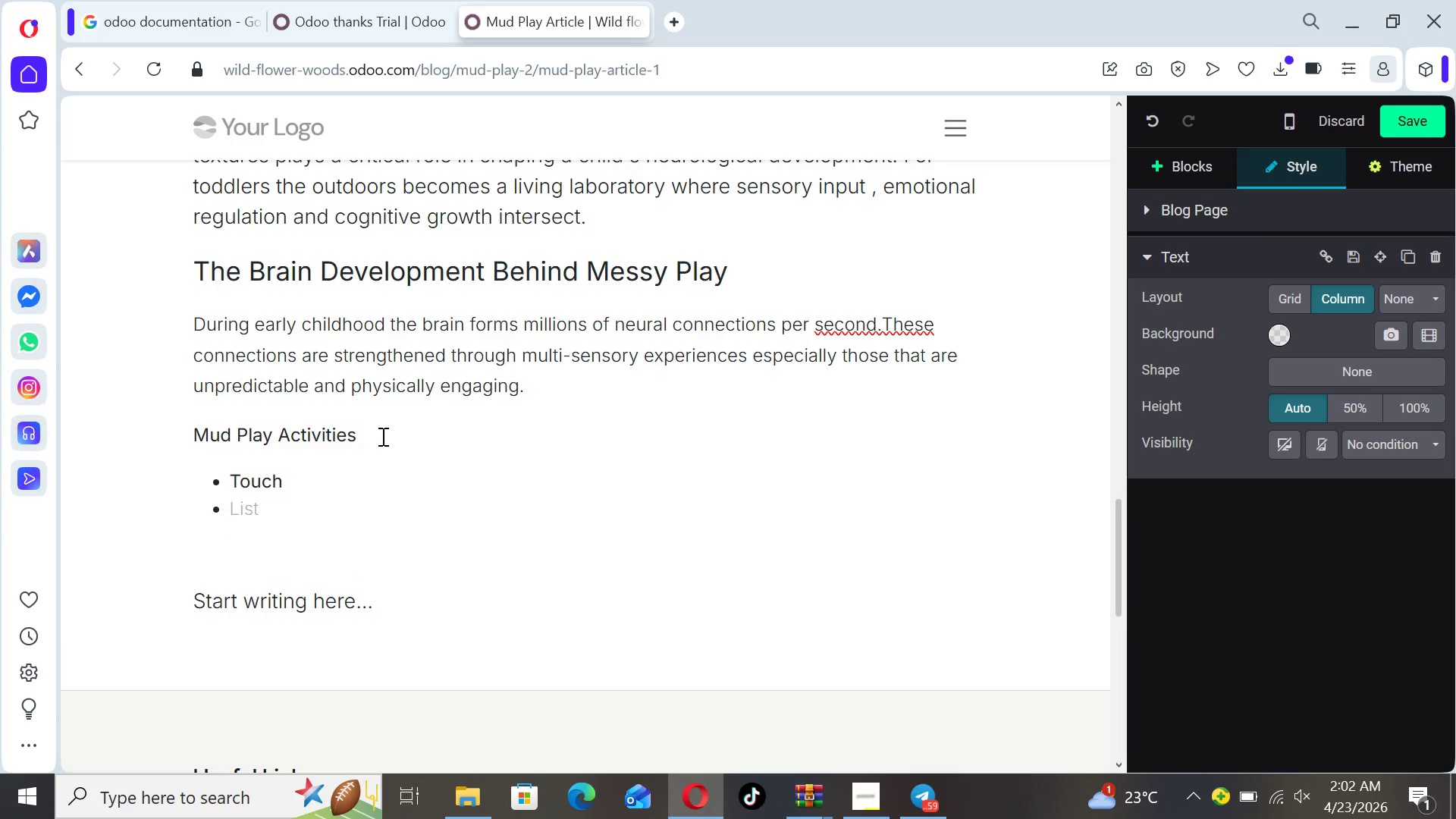 
key(Minus)
 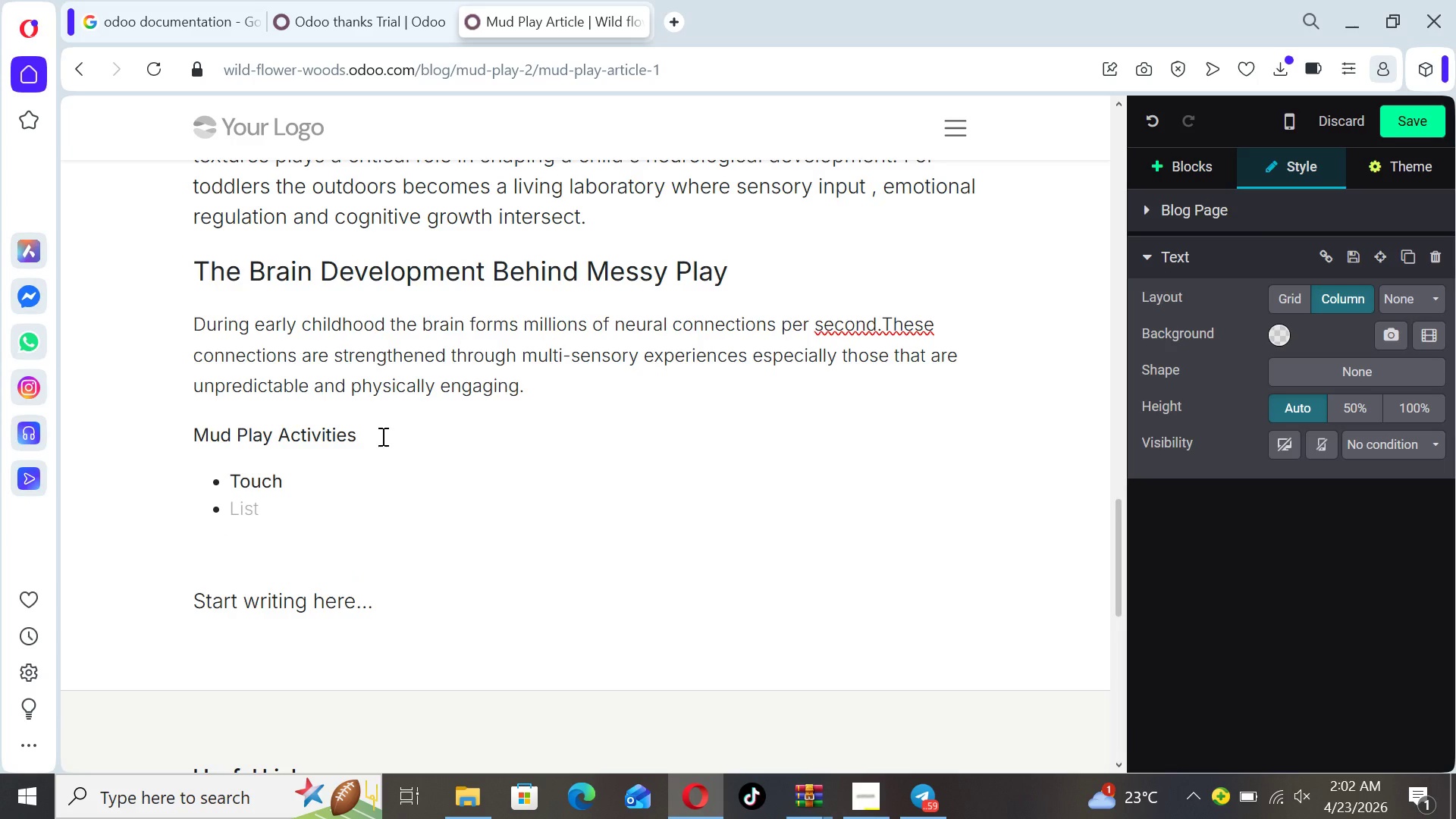 
key(Space)
 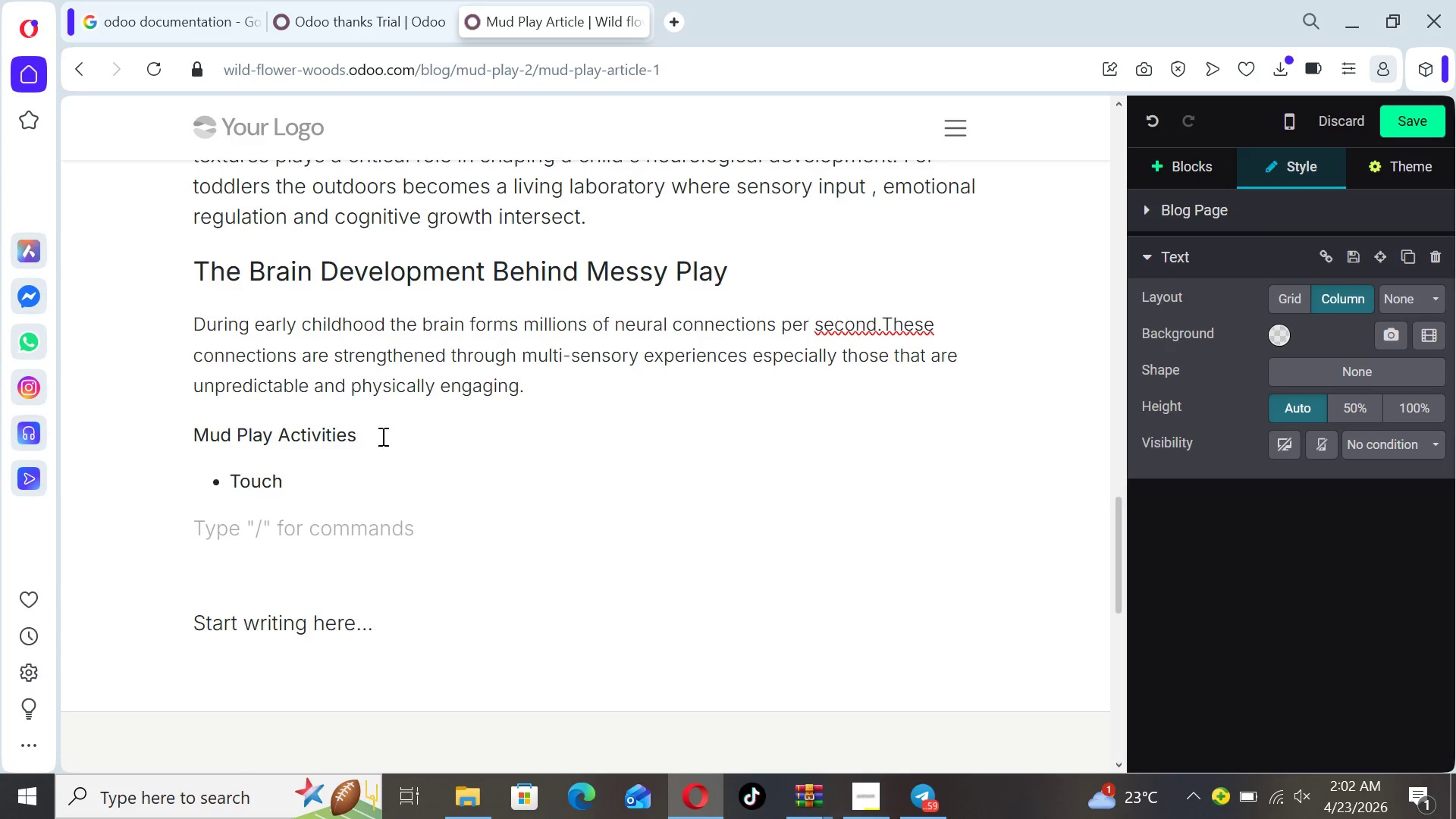 
key(Backspace)
 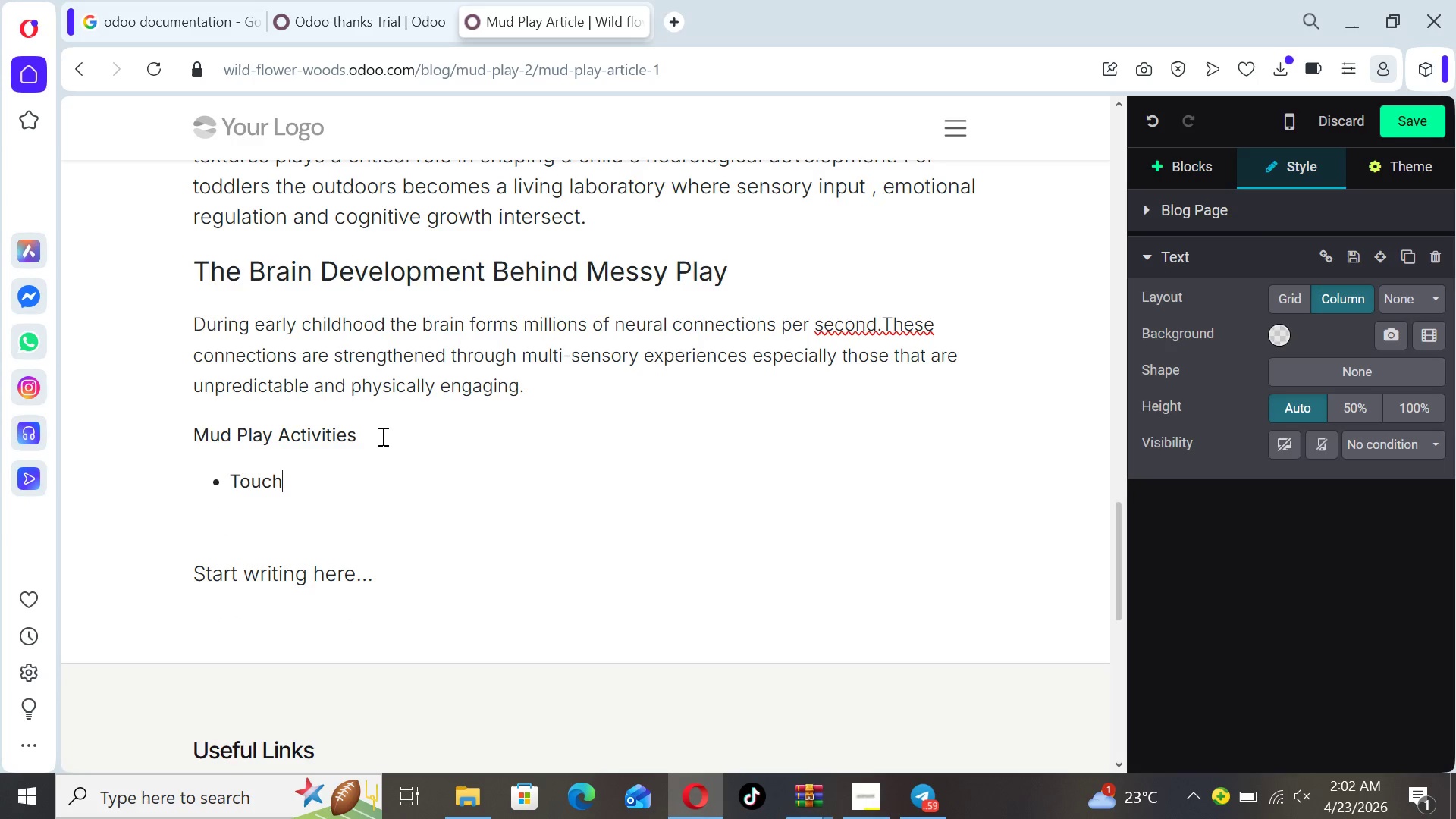 
key(Enter)
 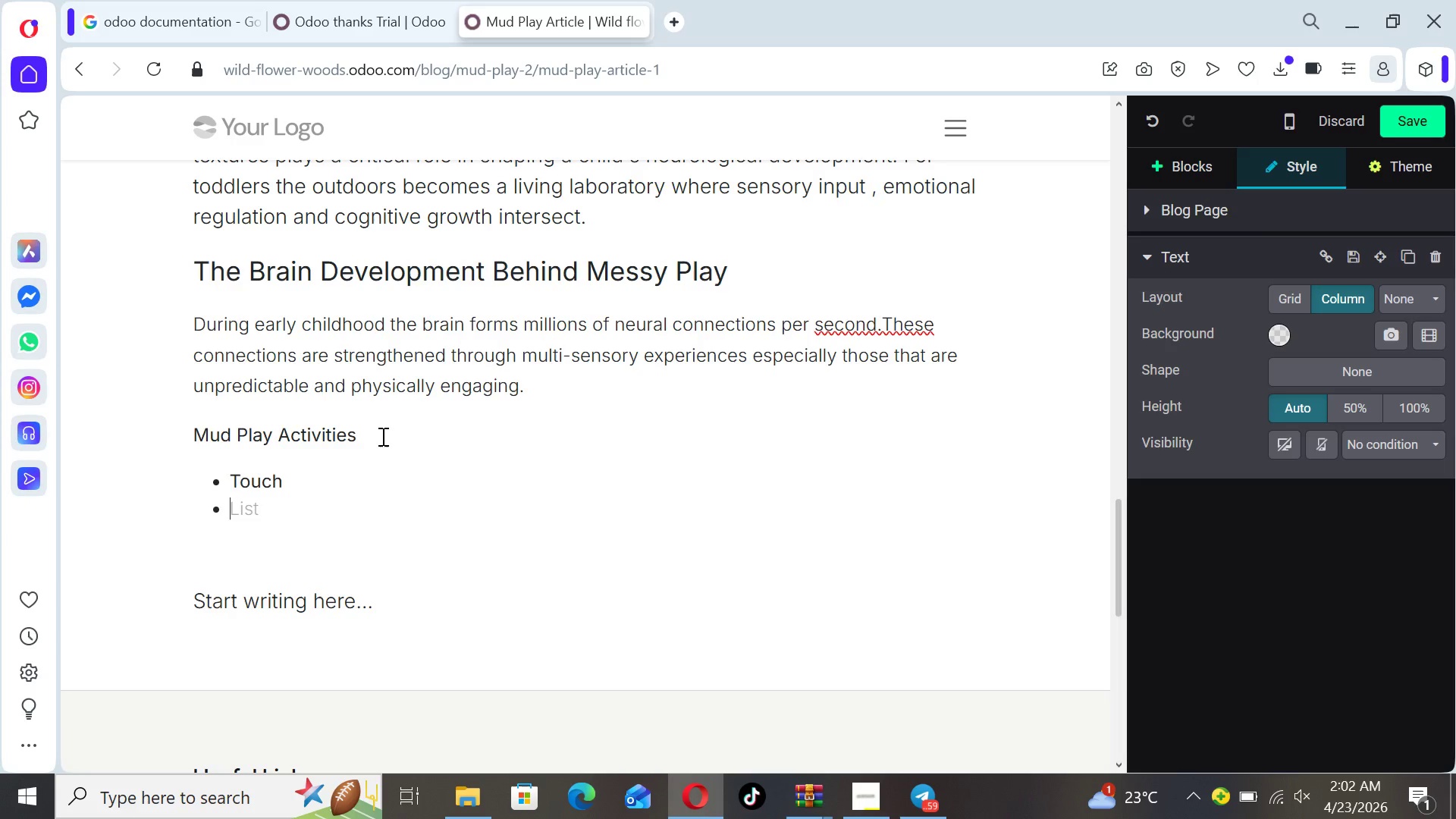 
type(Propreoception)
 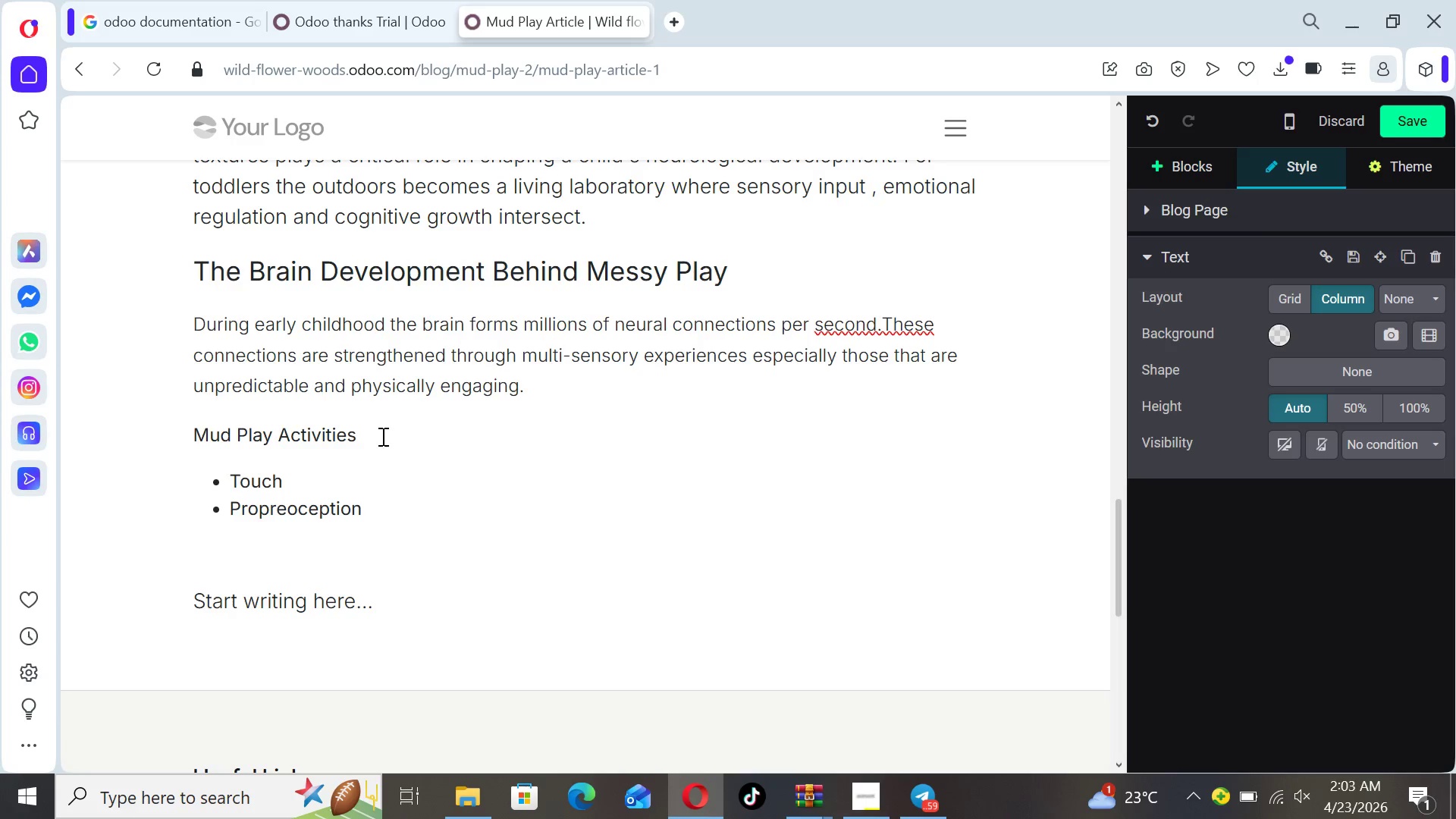 
key(Enter)
 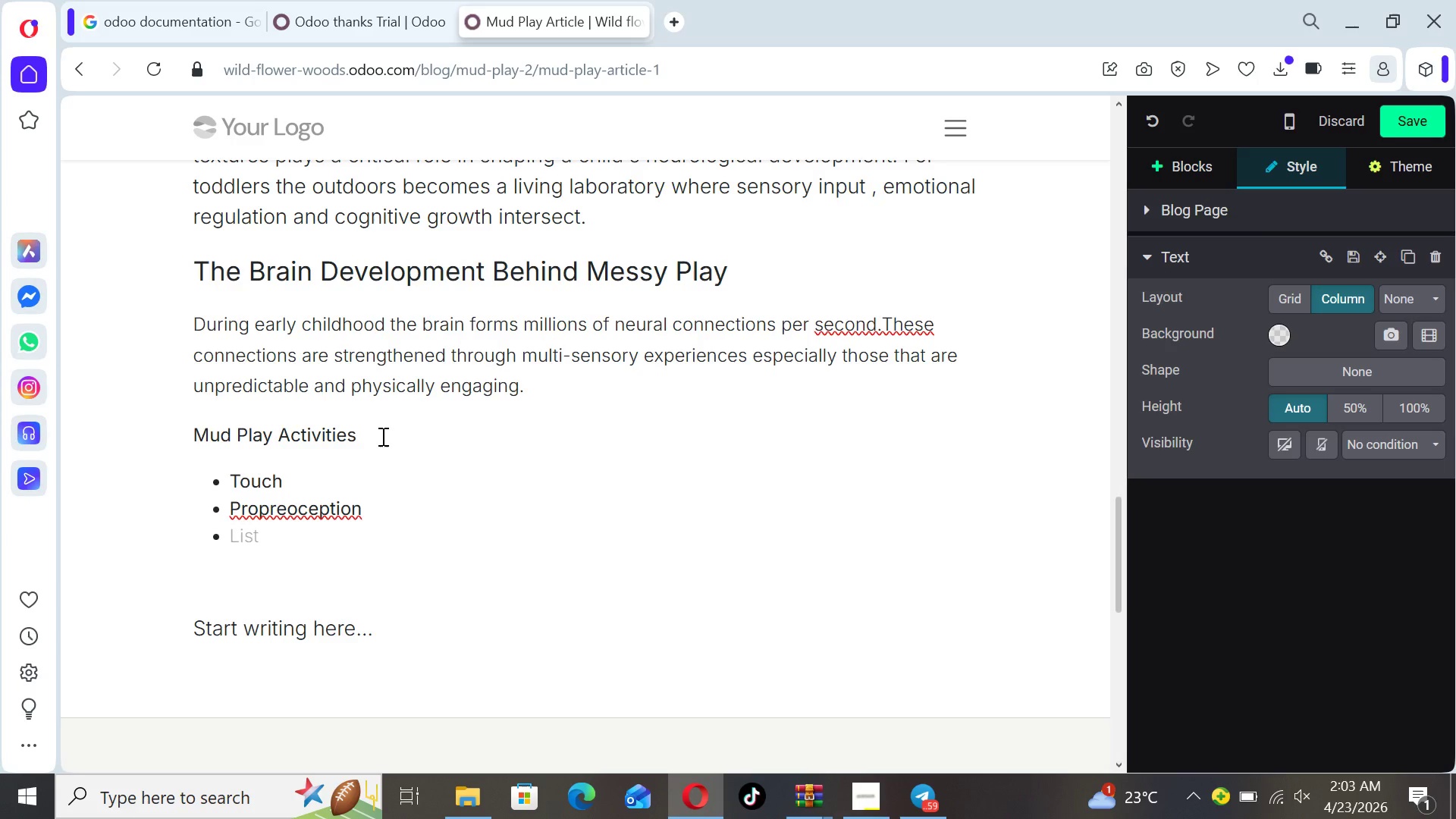 
type(vision)
 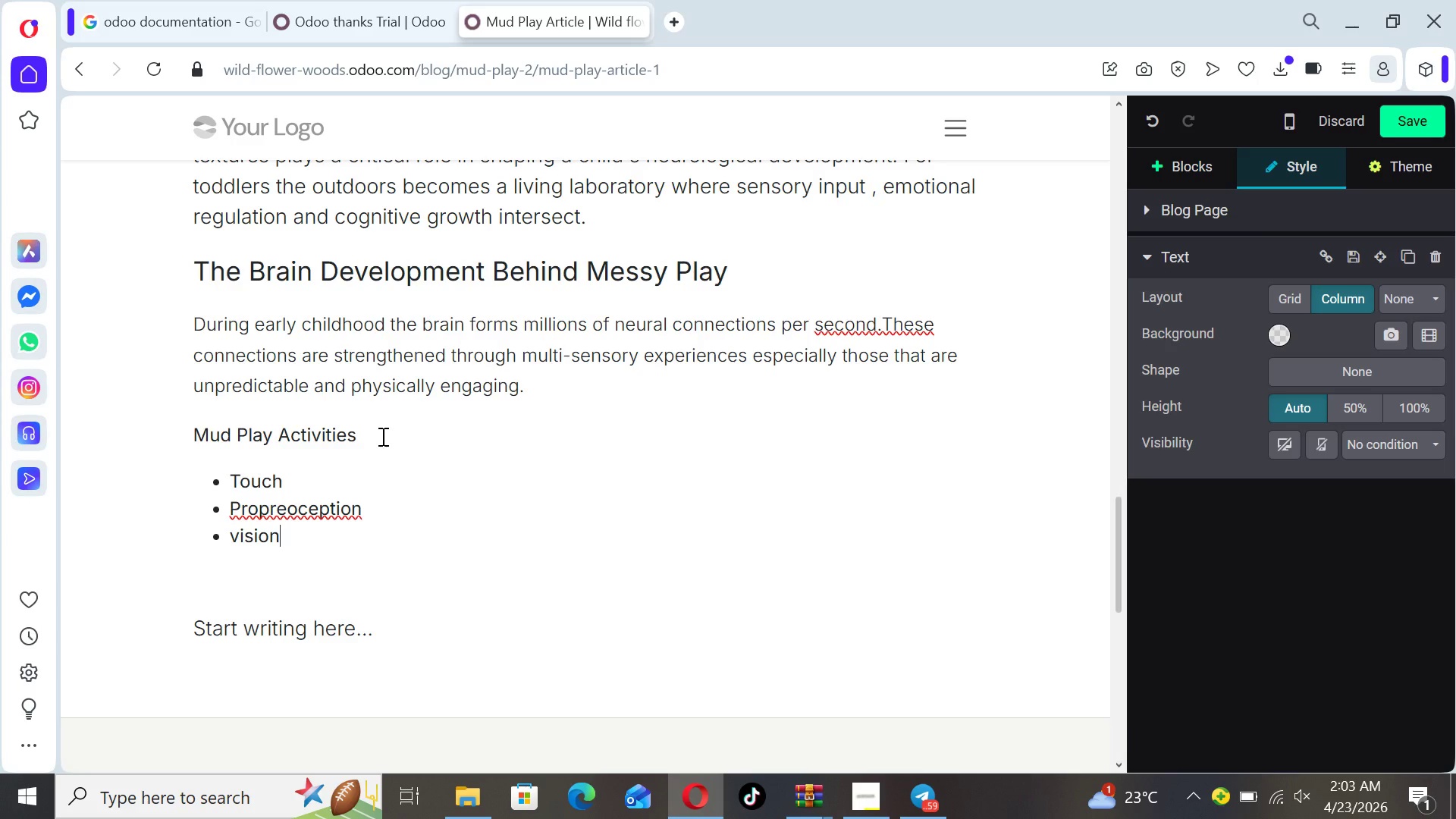 
wait(6.12)
 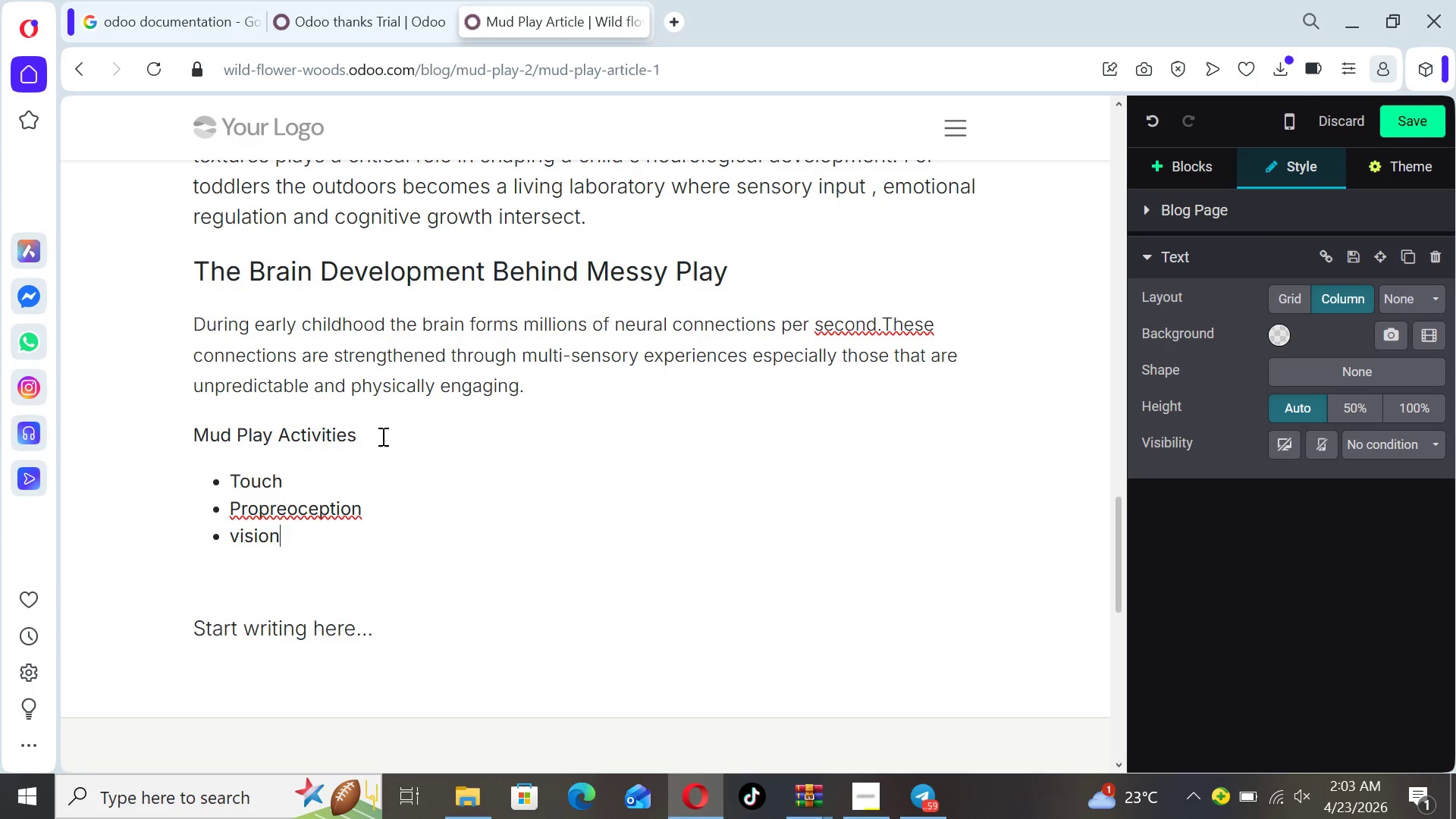 
left_click([282, 502])
 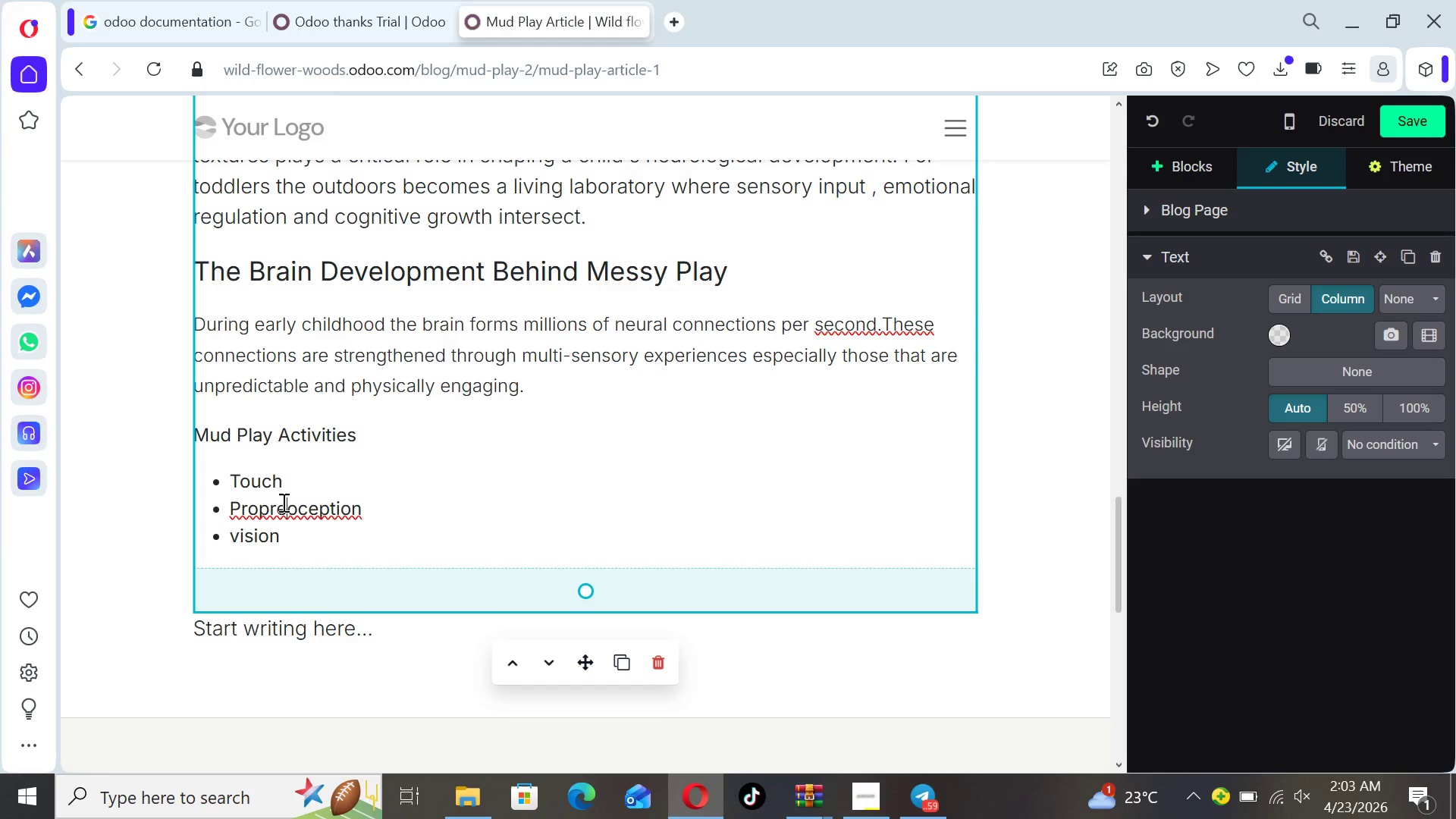 
key(Backspace)
 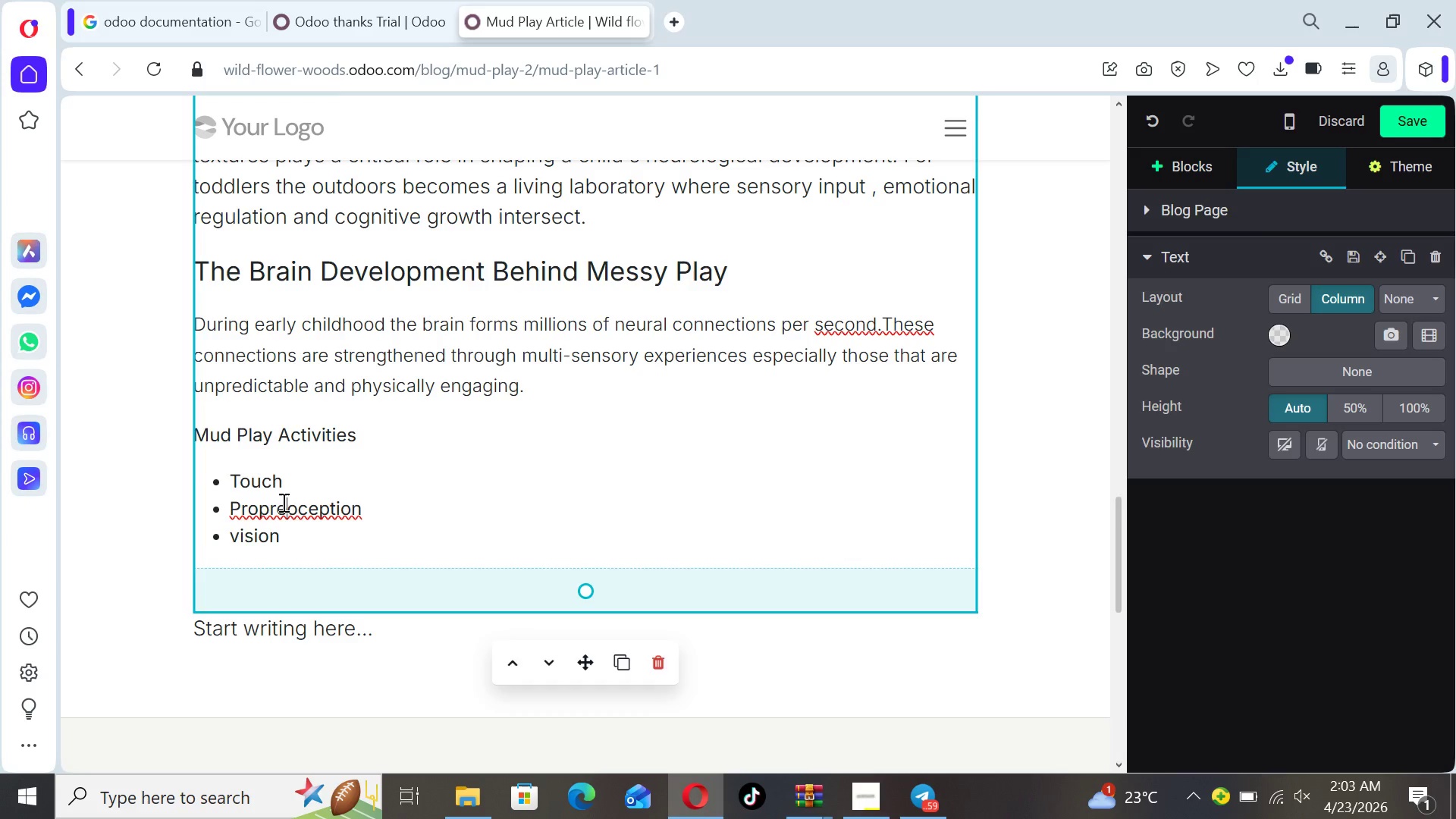 
key(I)
 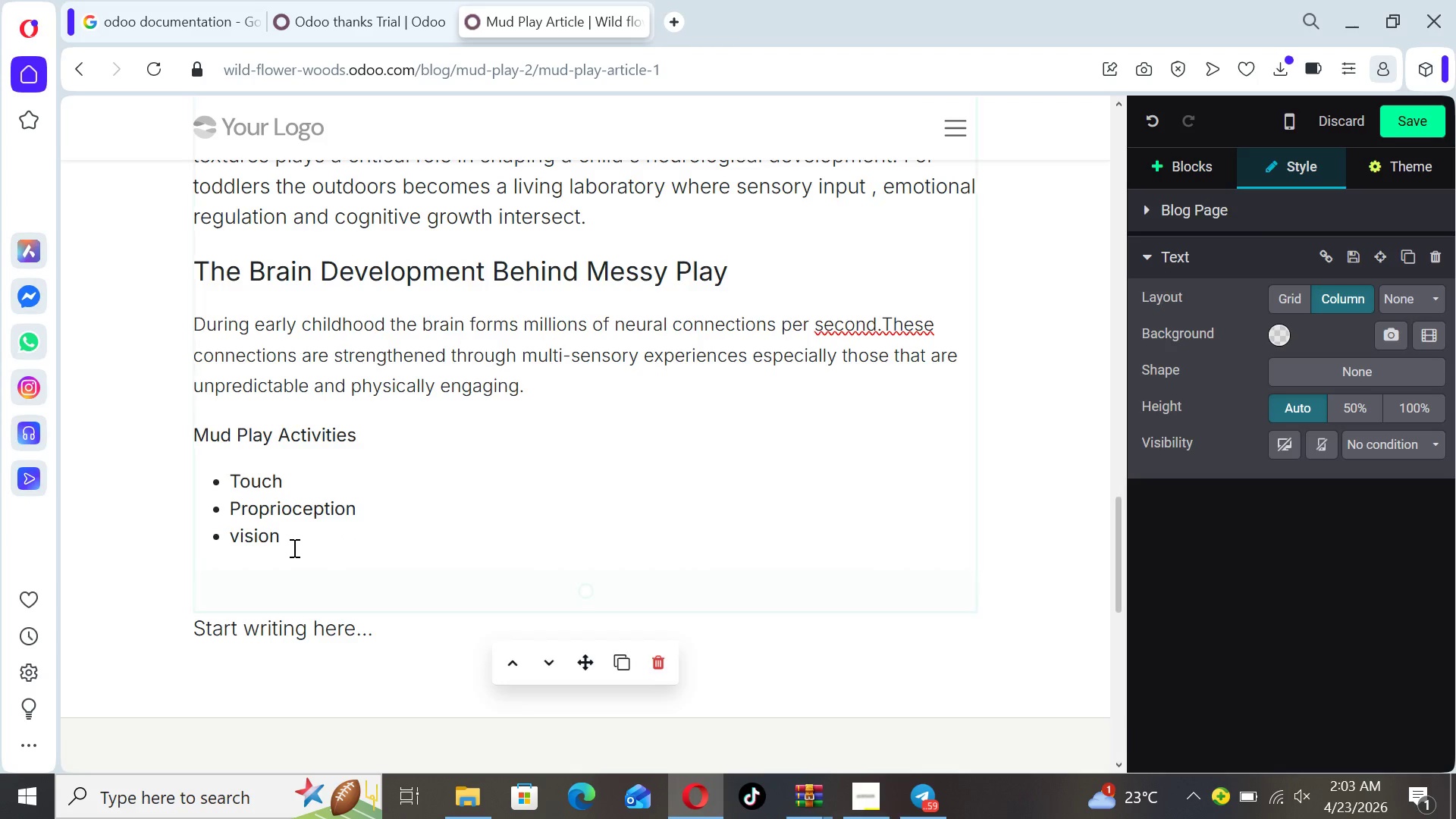 
left_click([293, 548])
 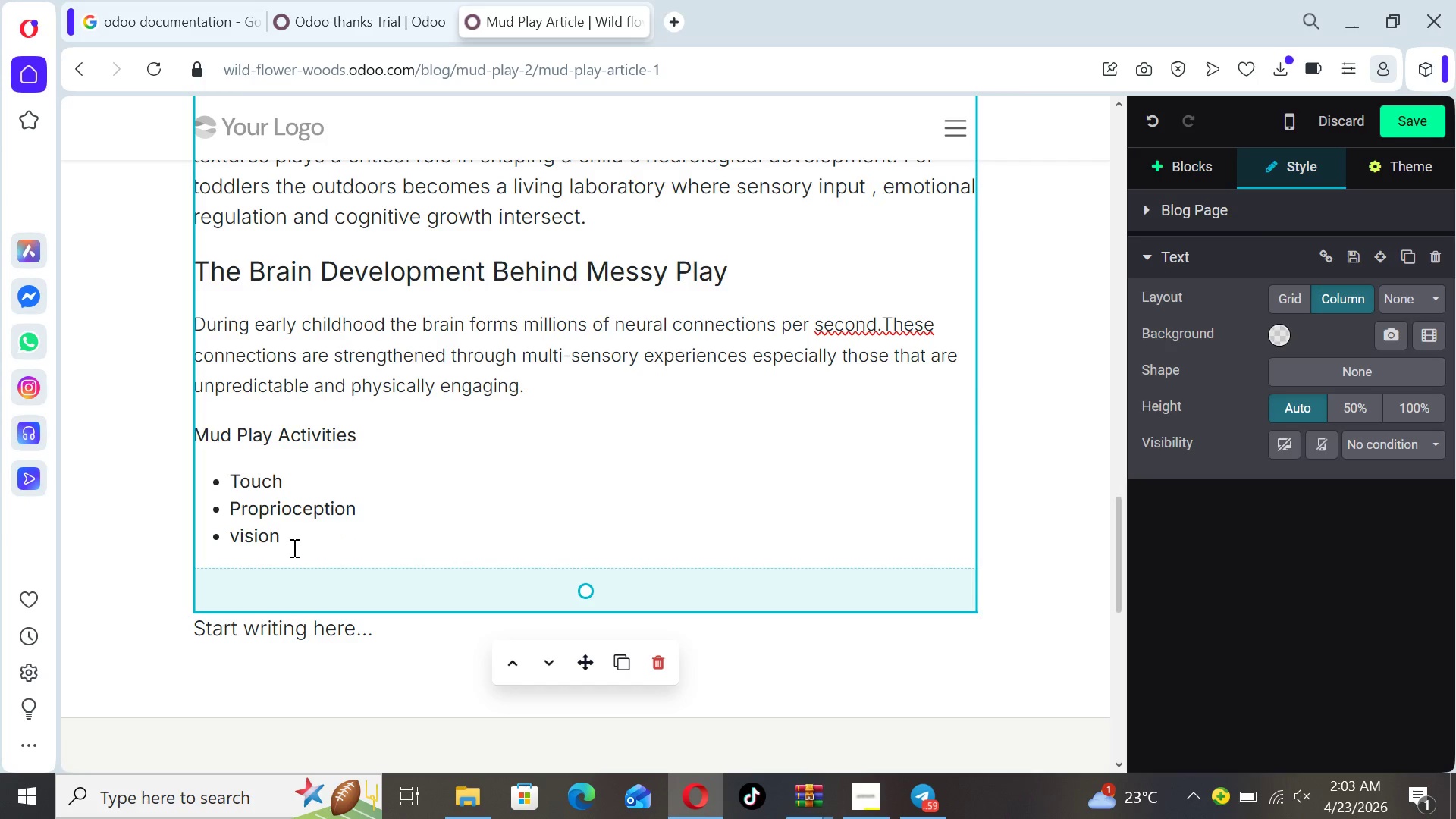 
key(Enter)
 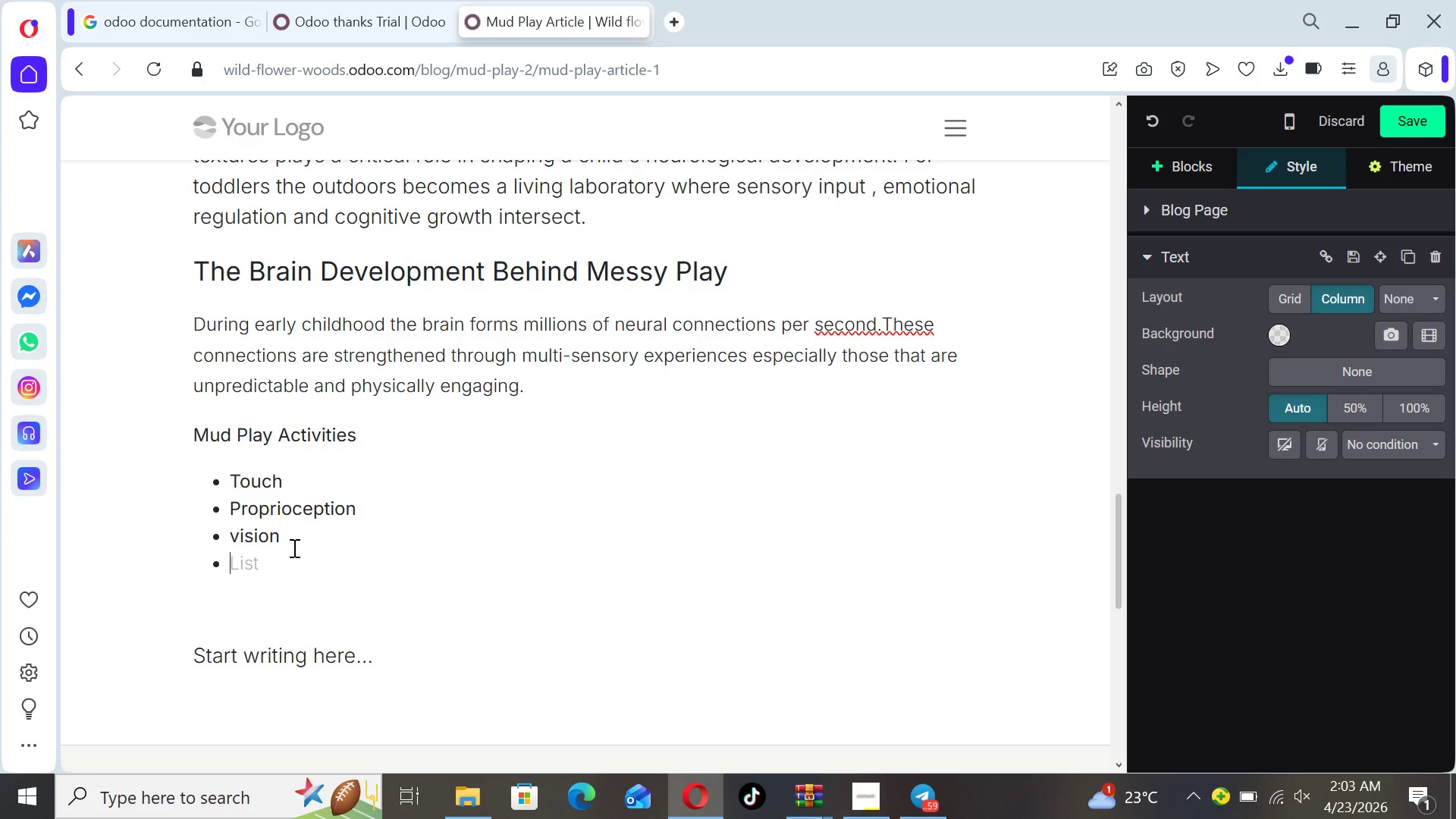 
type(Emotional Processing)
 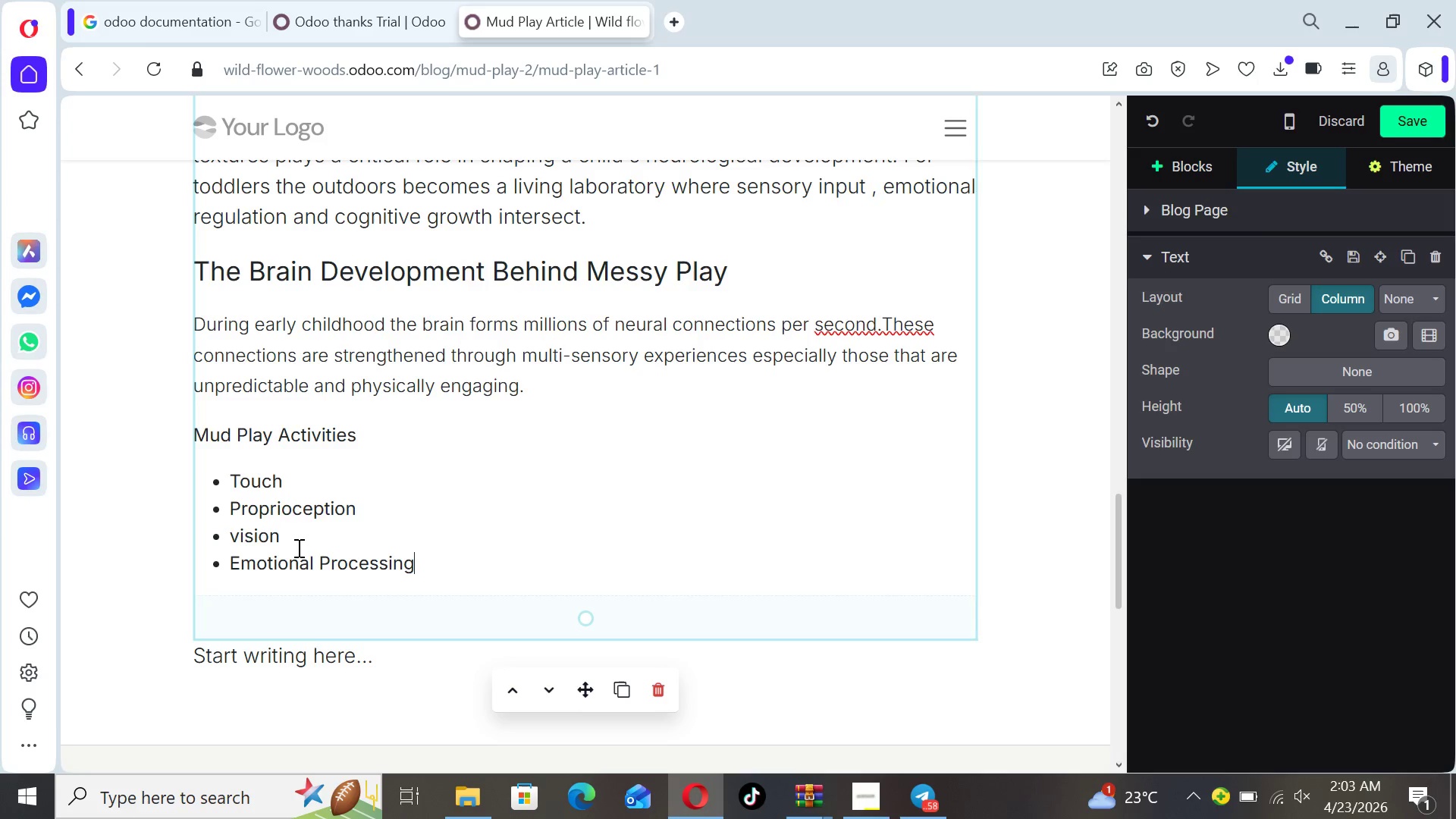 
wait(8.72)
 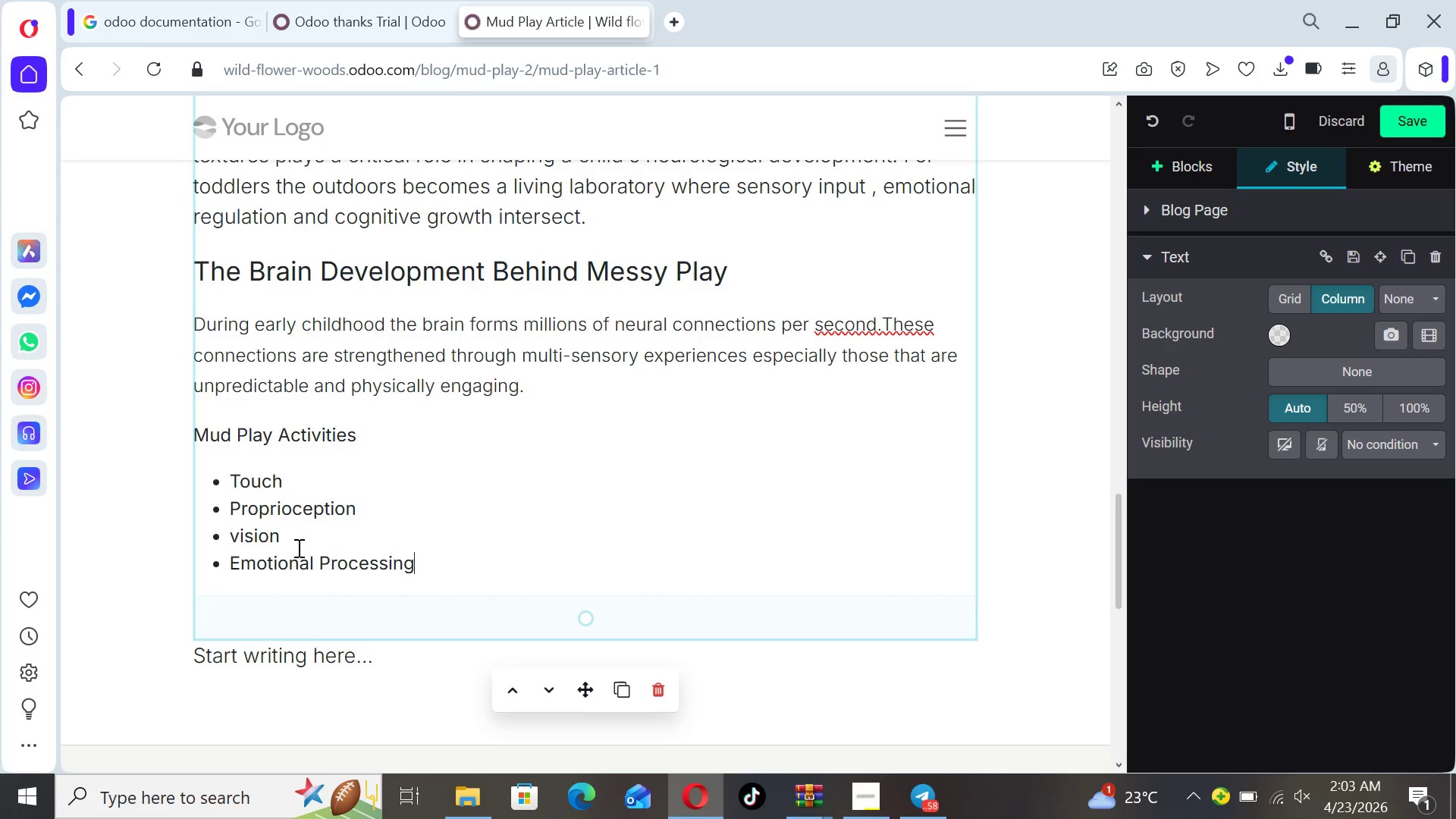 
key(Enter)
 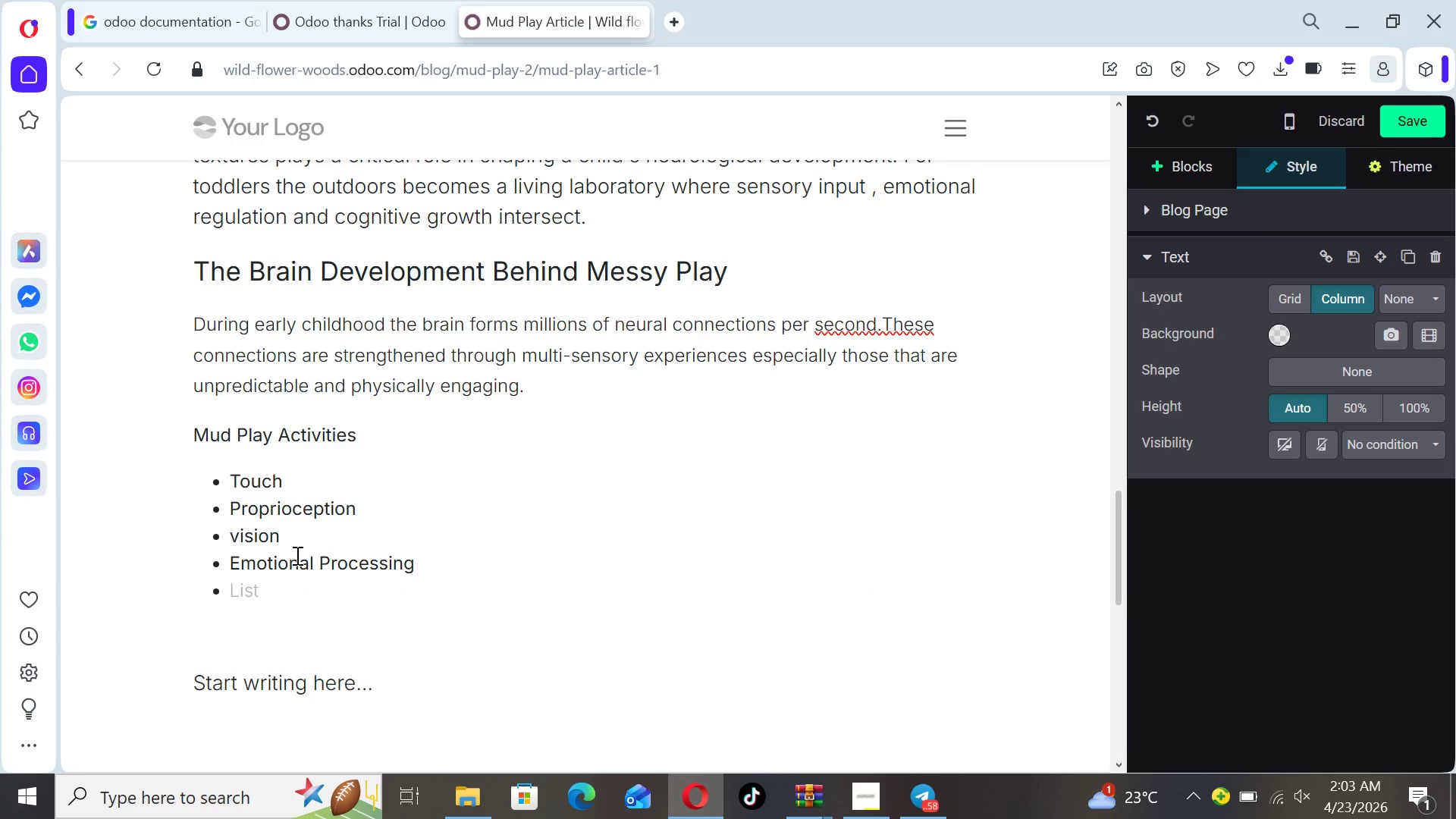 
key(Backspace)
 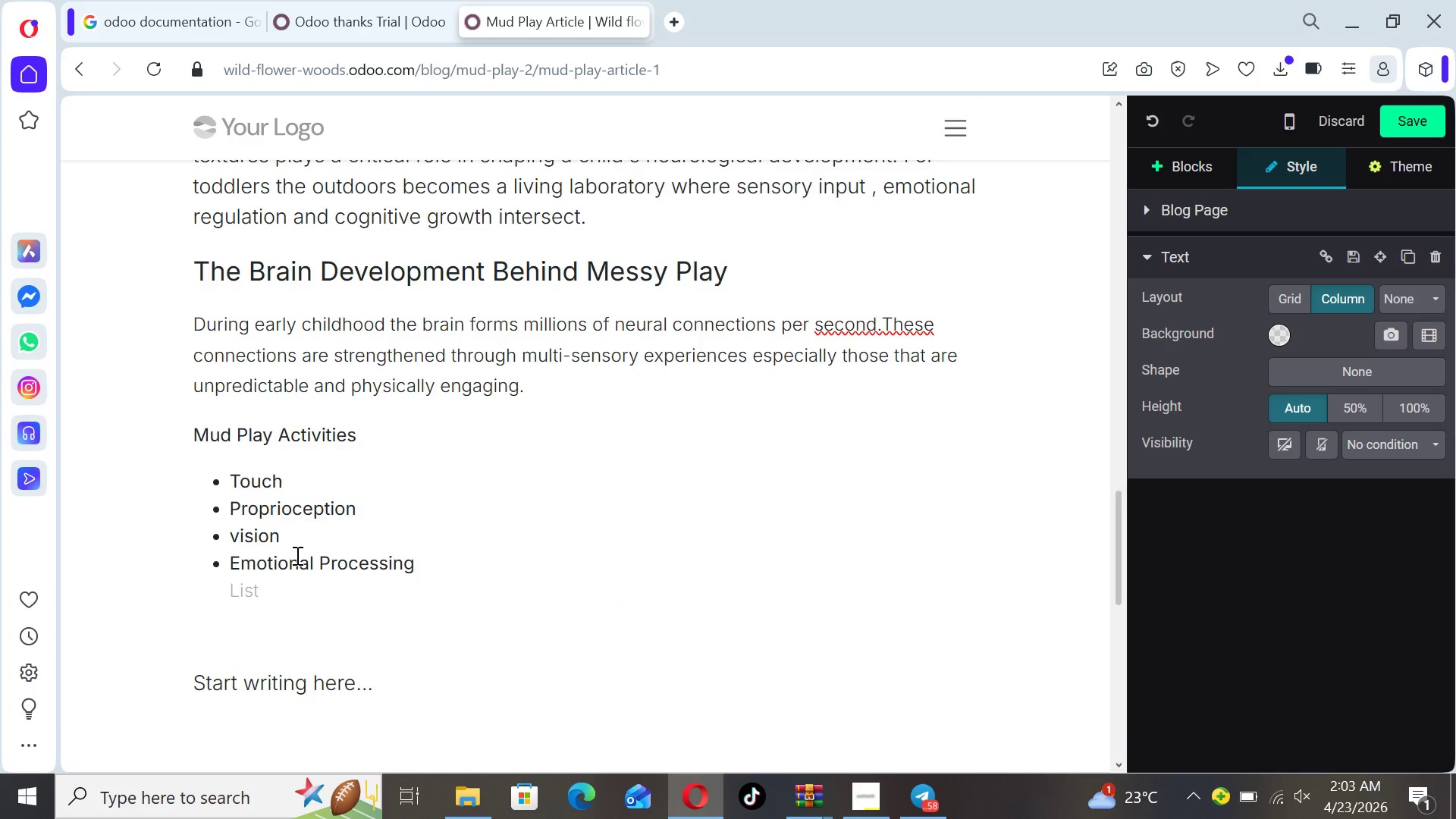 
key(Backspace)
 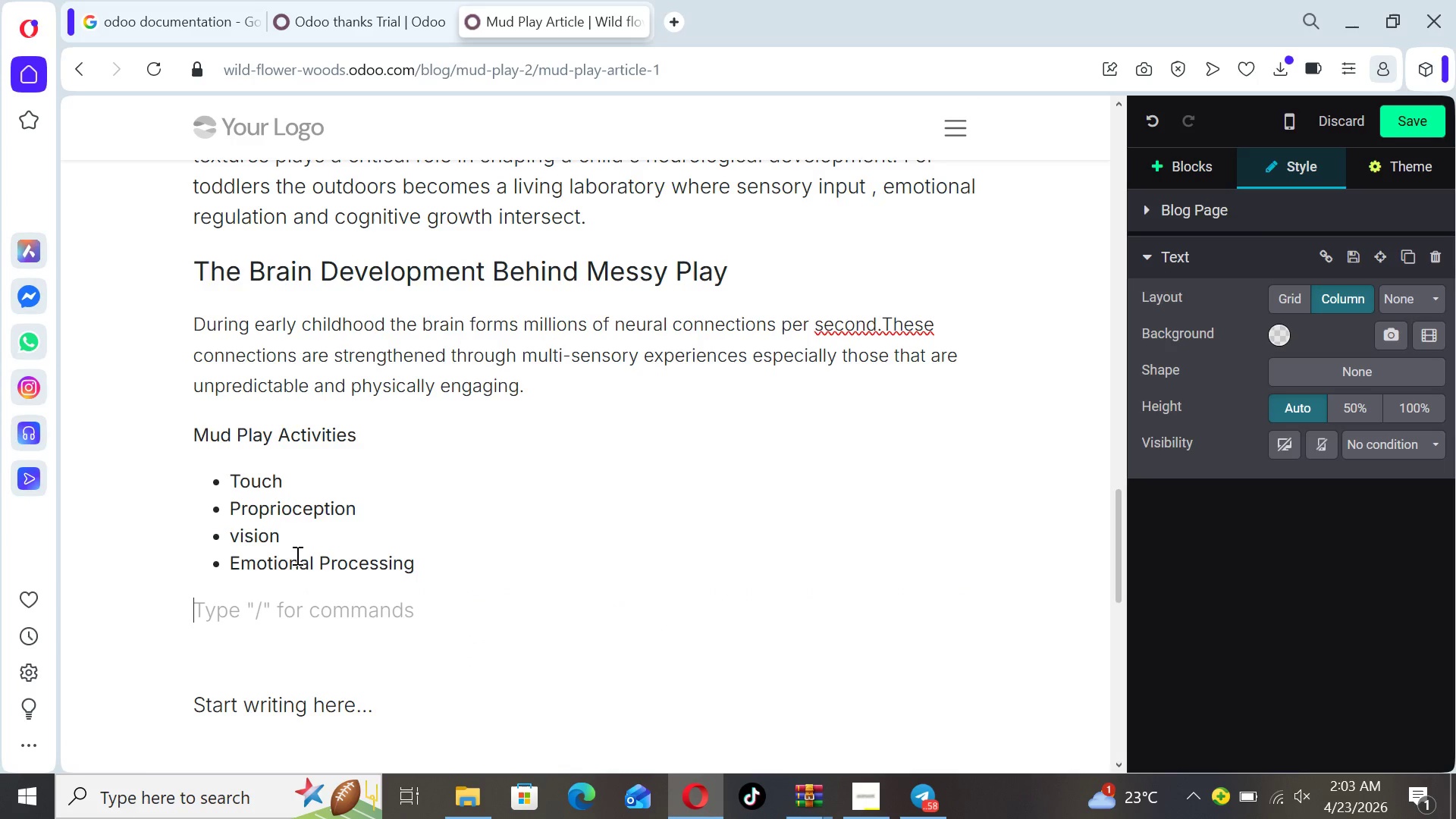 
key(CapsLock)
 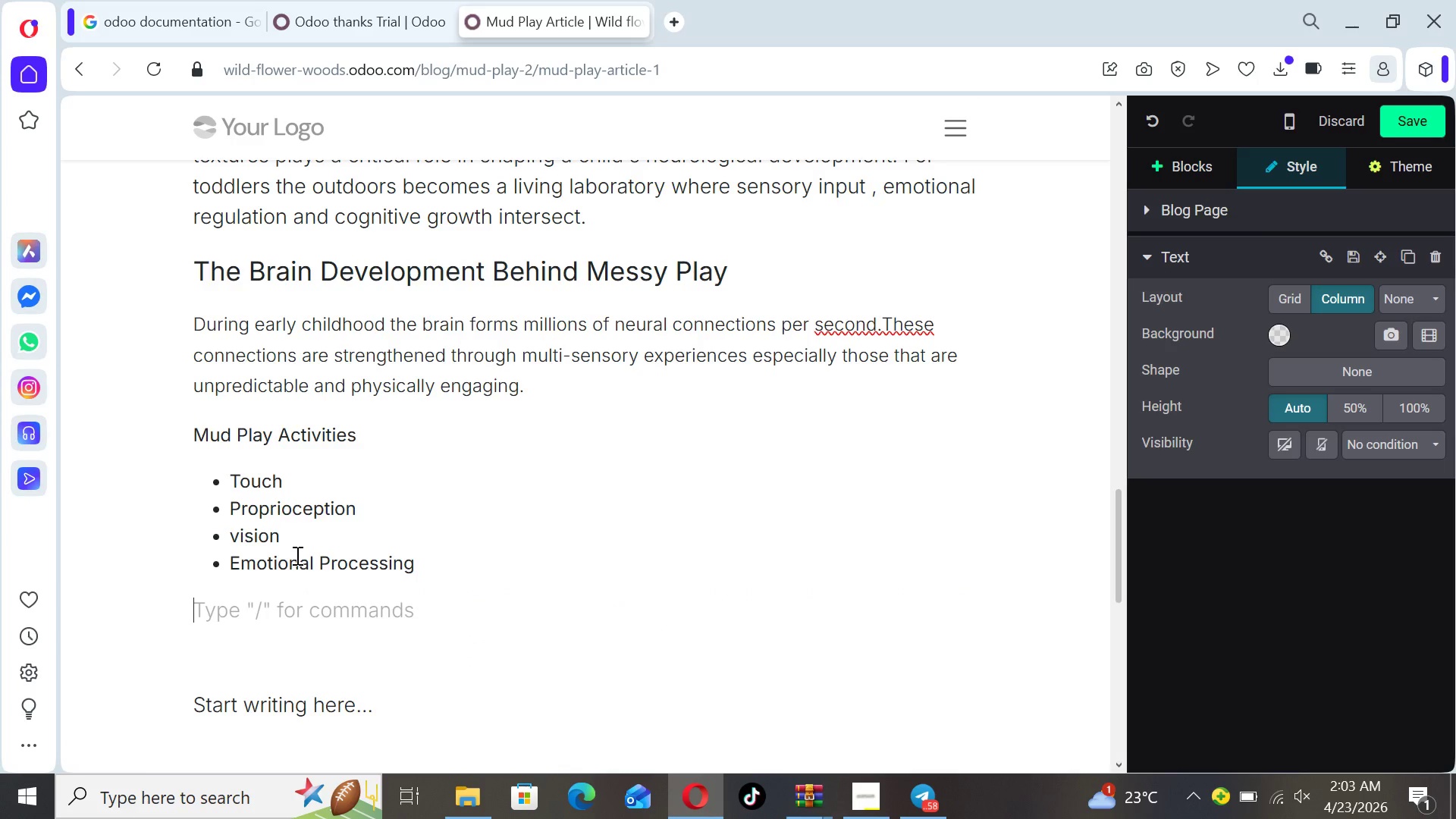 
key(W)
 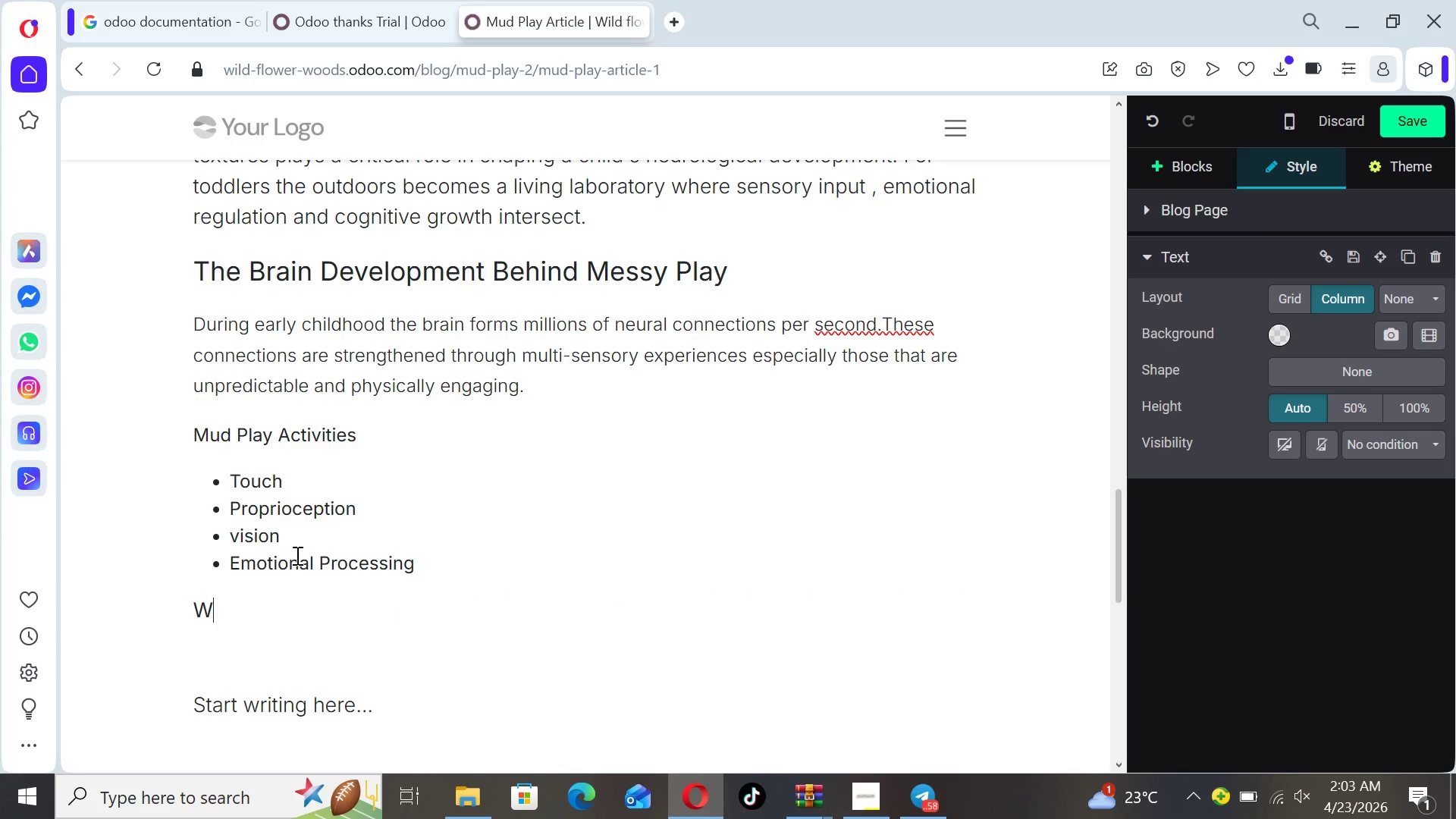 
key(CapsLock)
 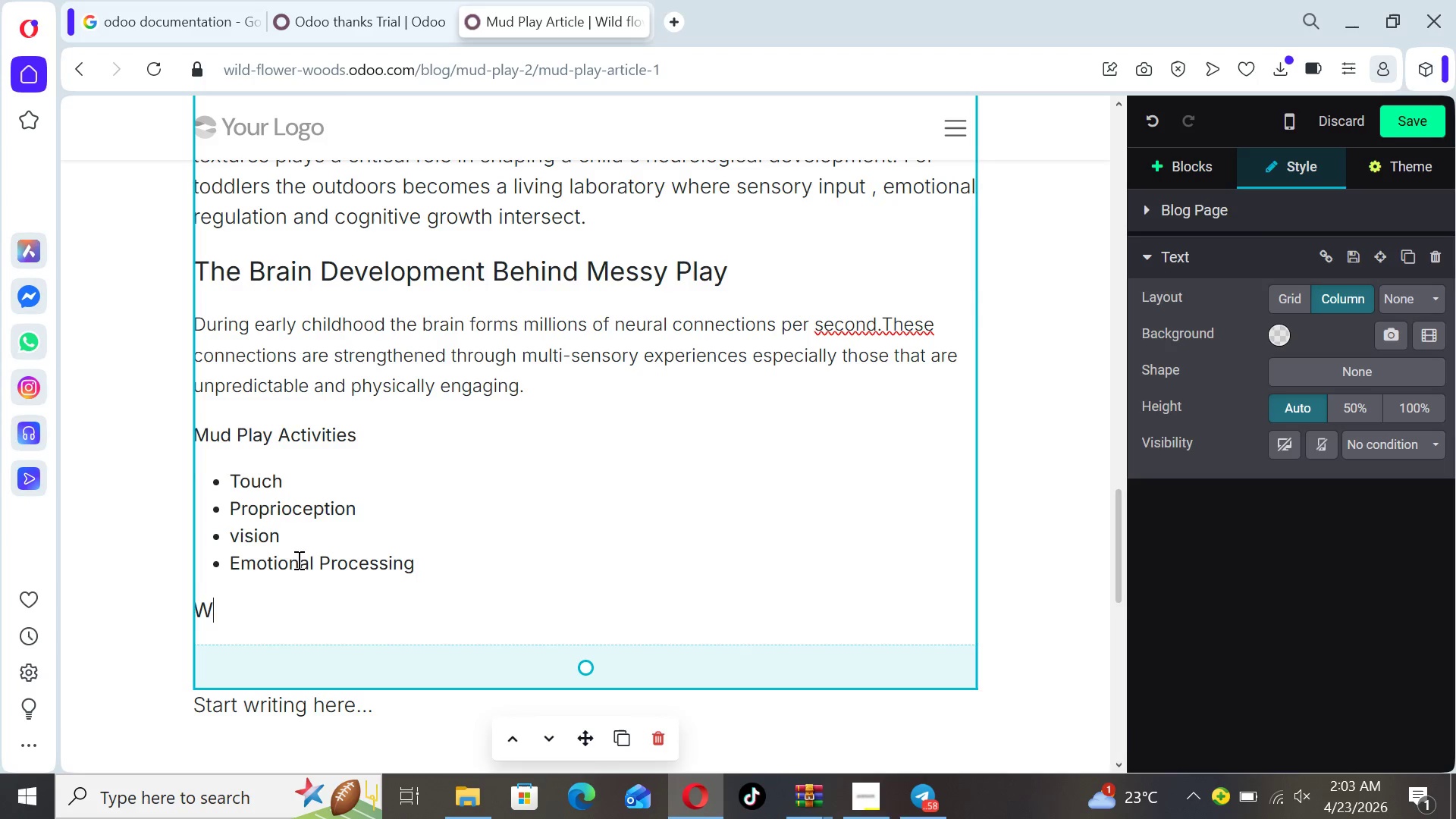 
type(hen a child )
 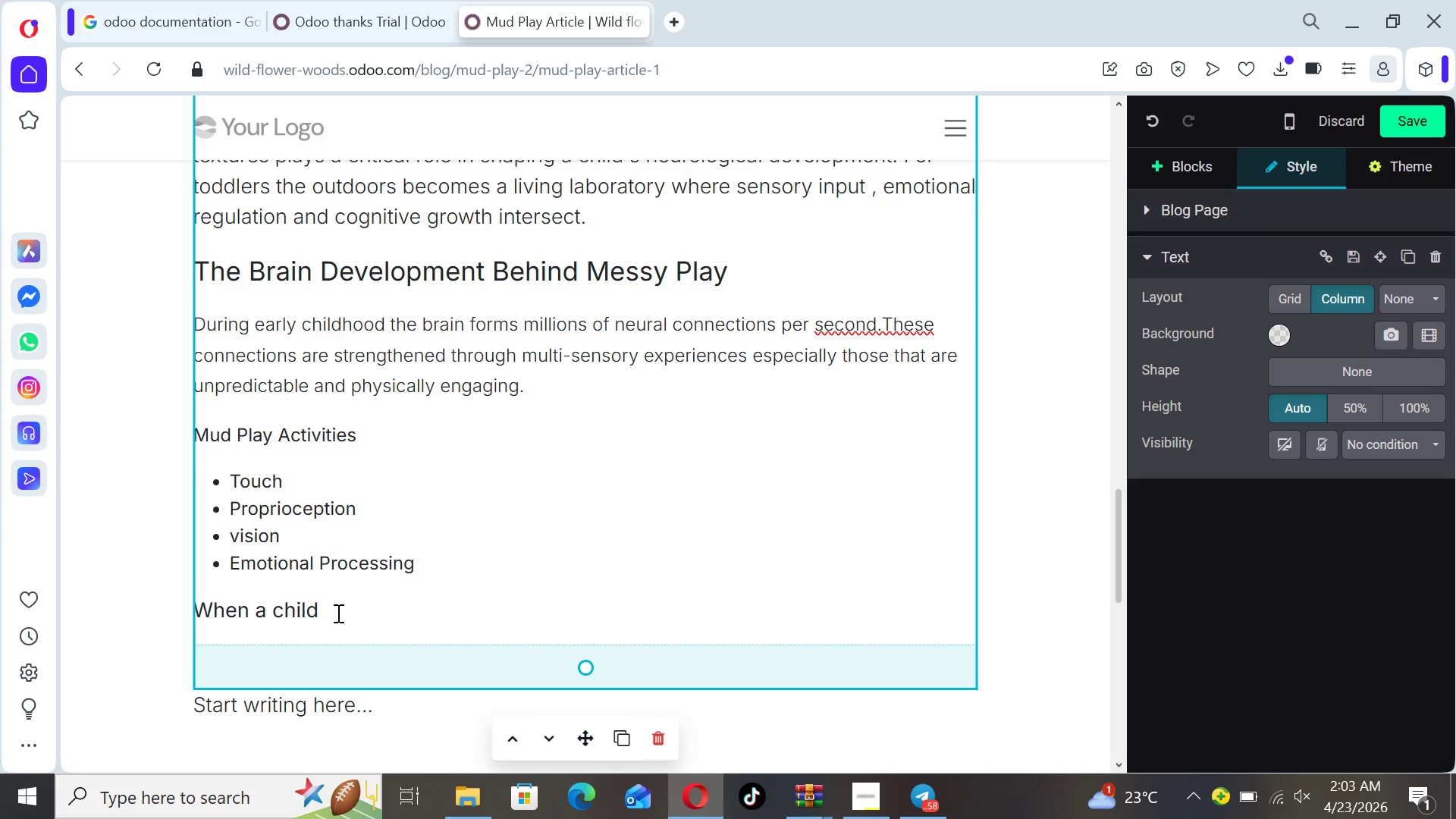 
left_click_drag(start_coordinate=[329, 613], to_coordinate=[189, 609])
 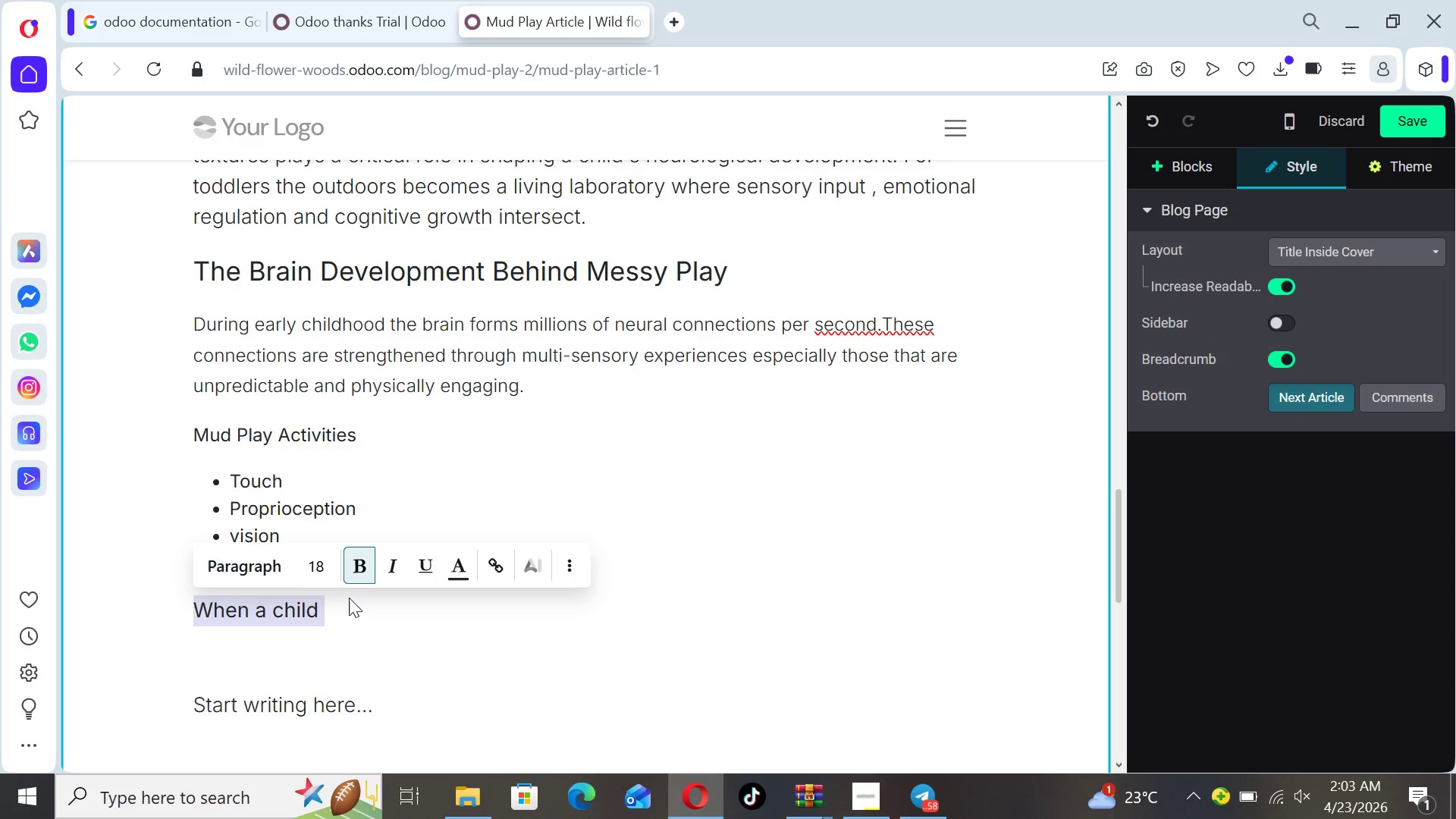 
left_click([361, 566])
 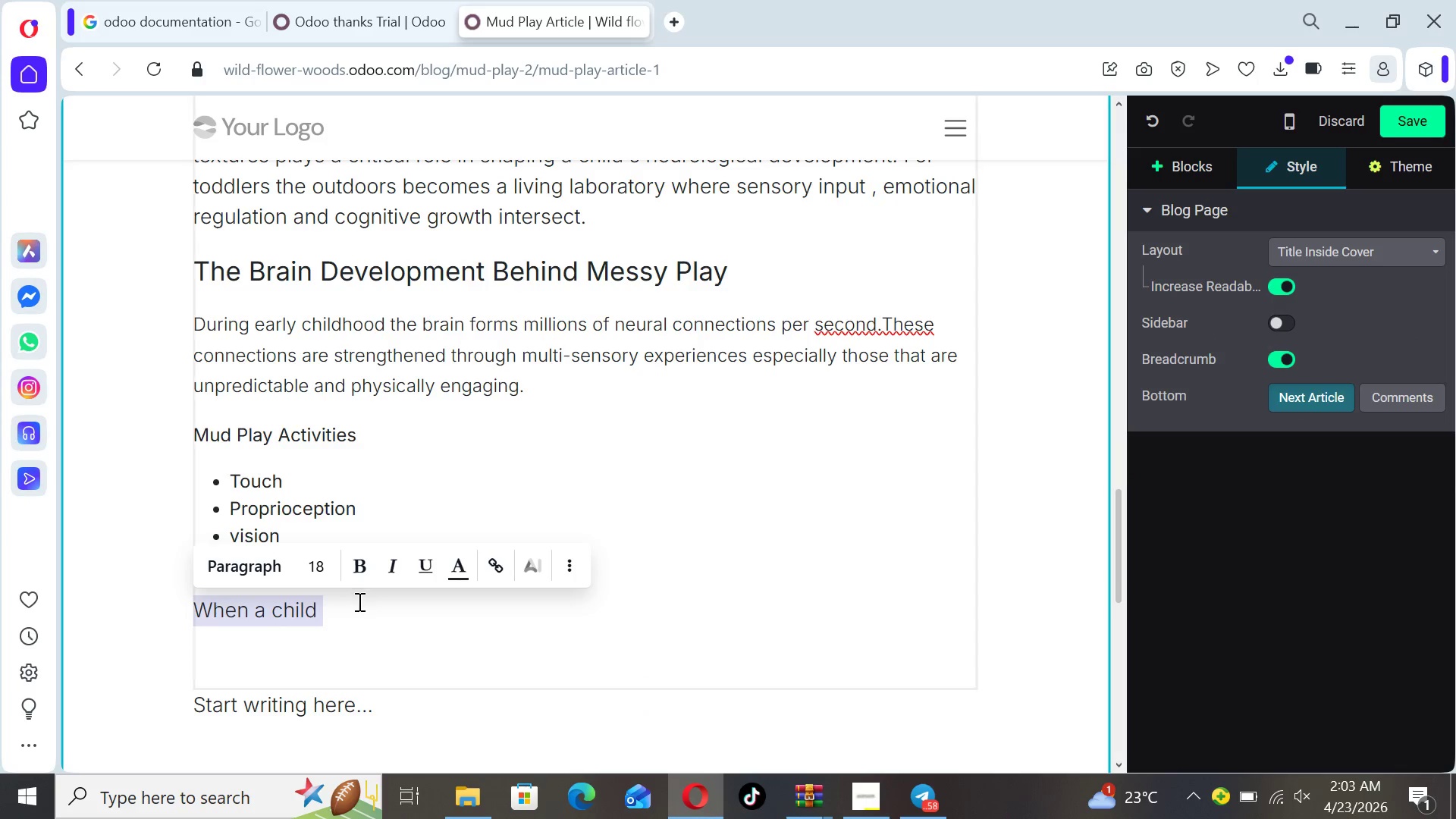 
left_click([358, 601])
 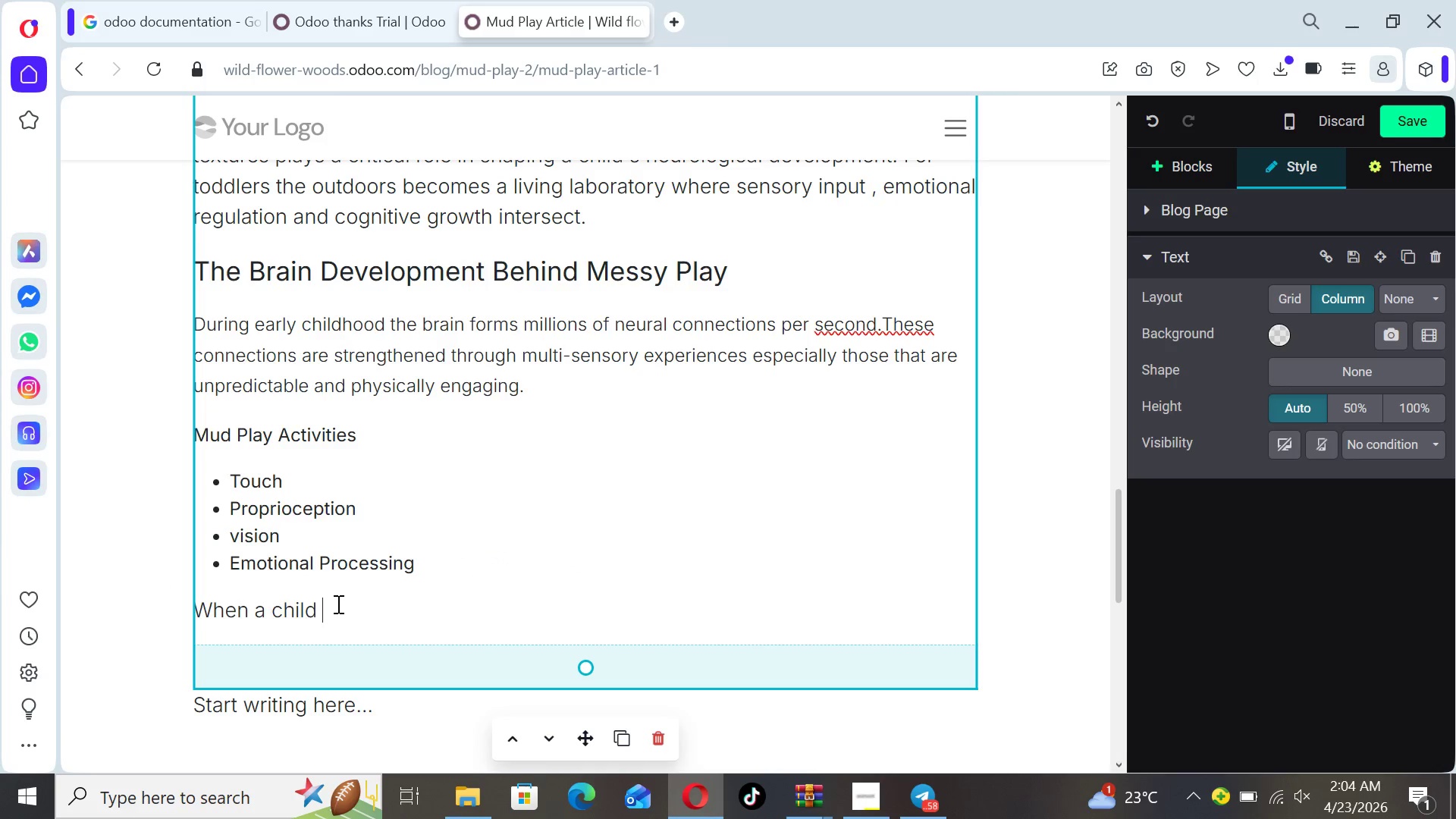 
type(sxquishes mud between their )
 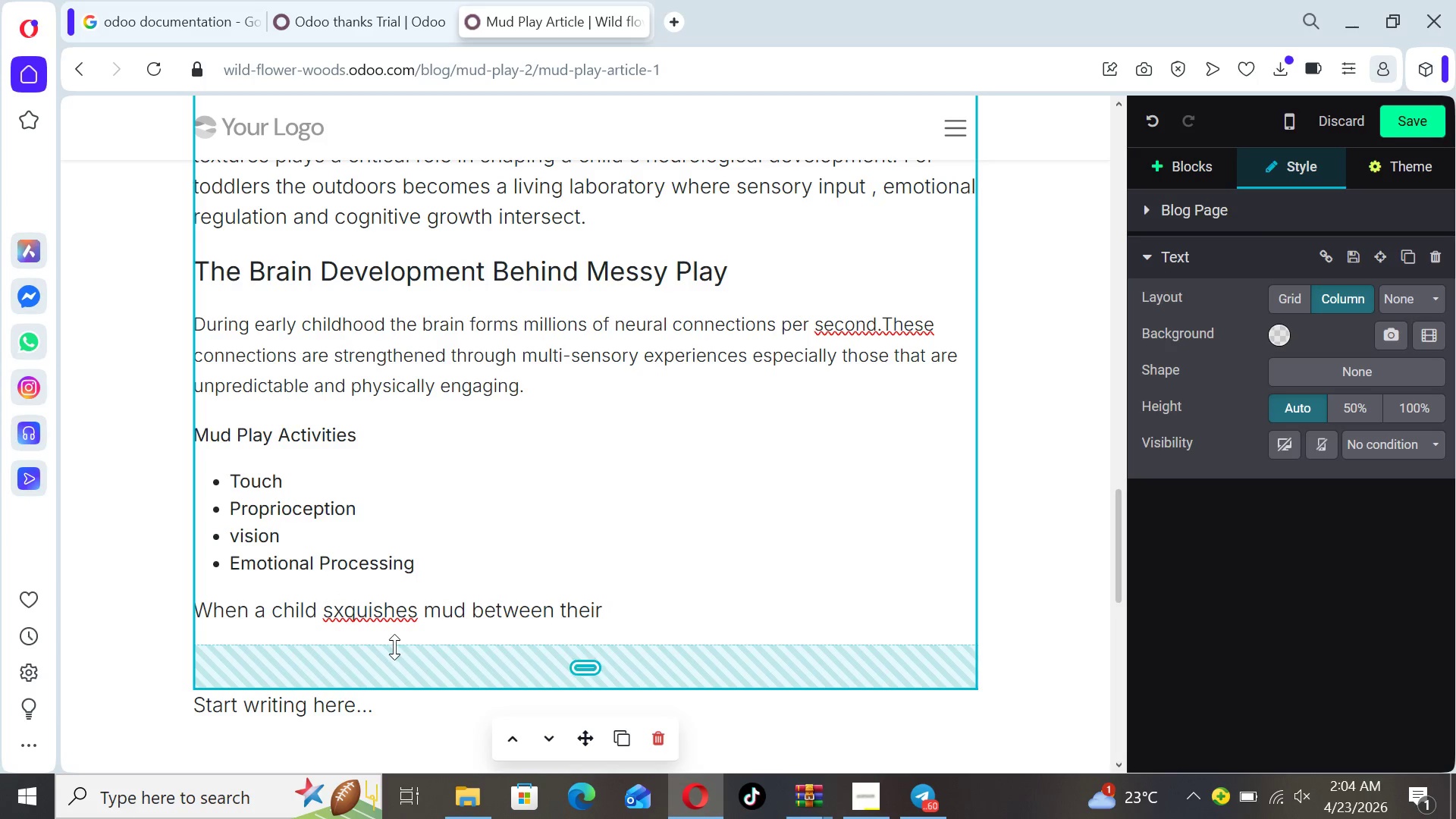 
left_click([340, 612])
 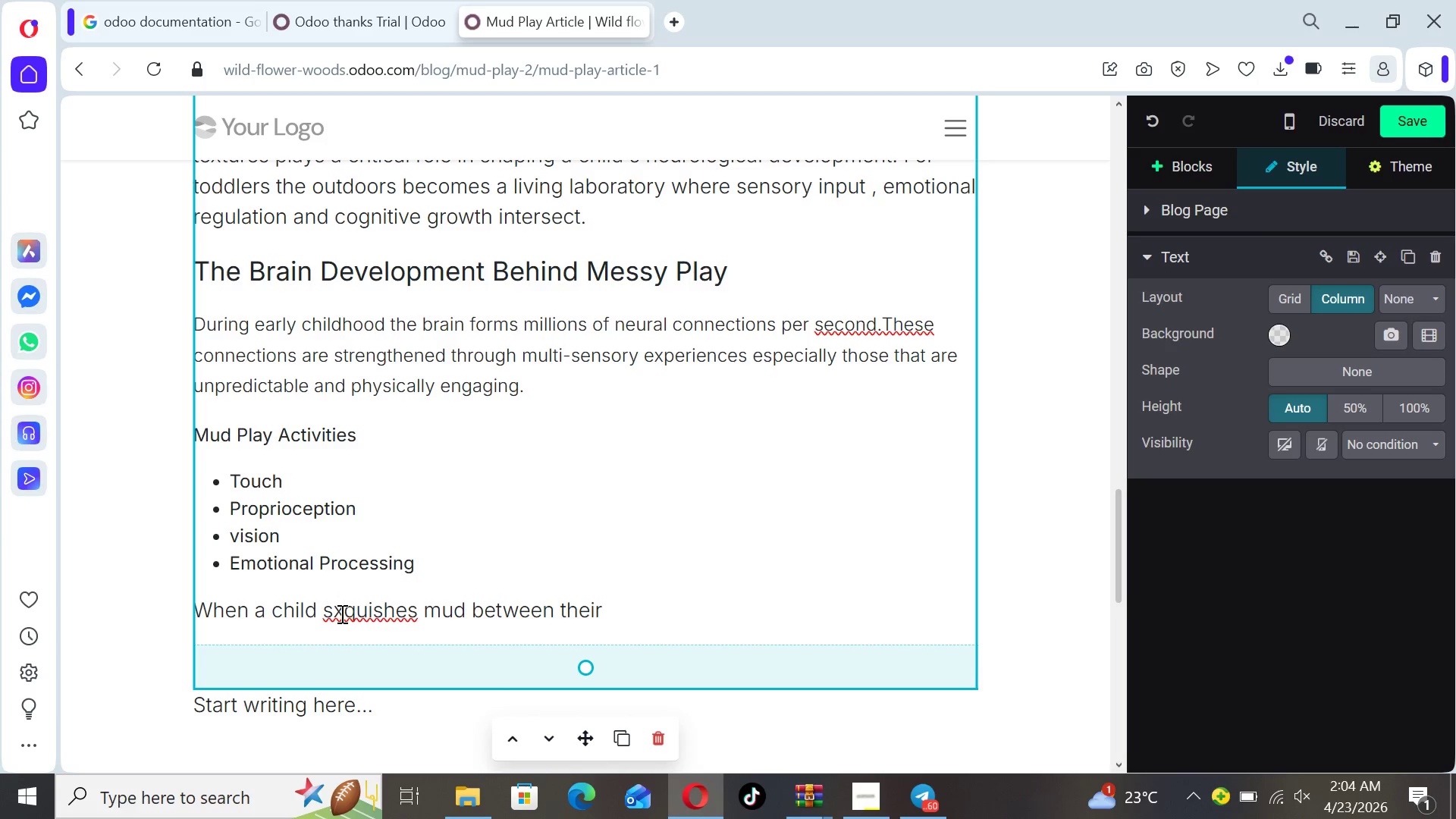 
key(Backspace)
 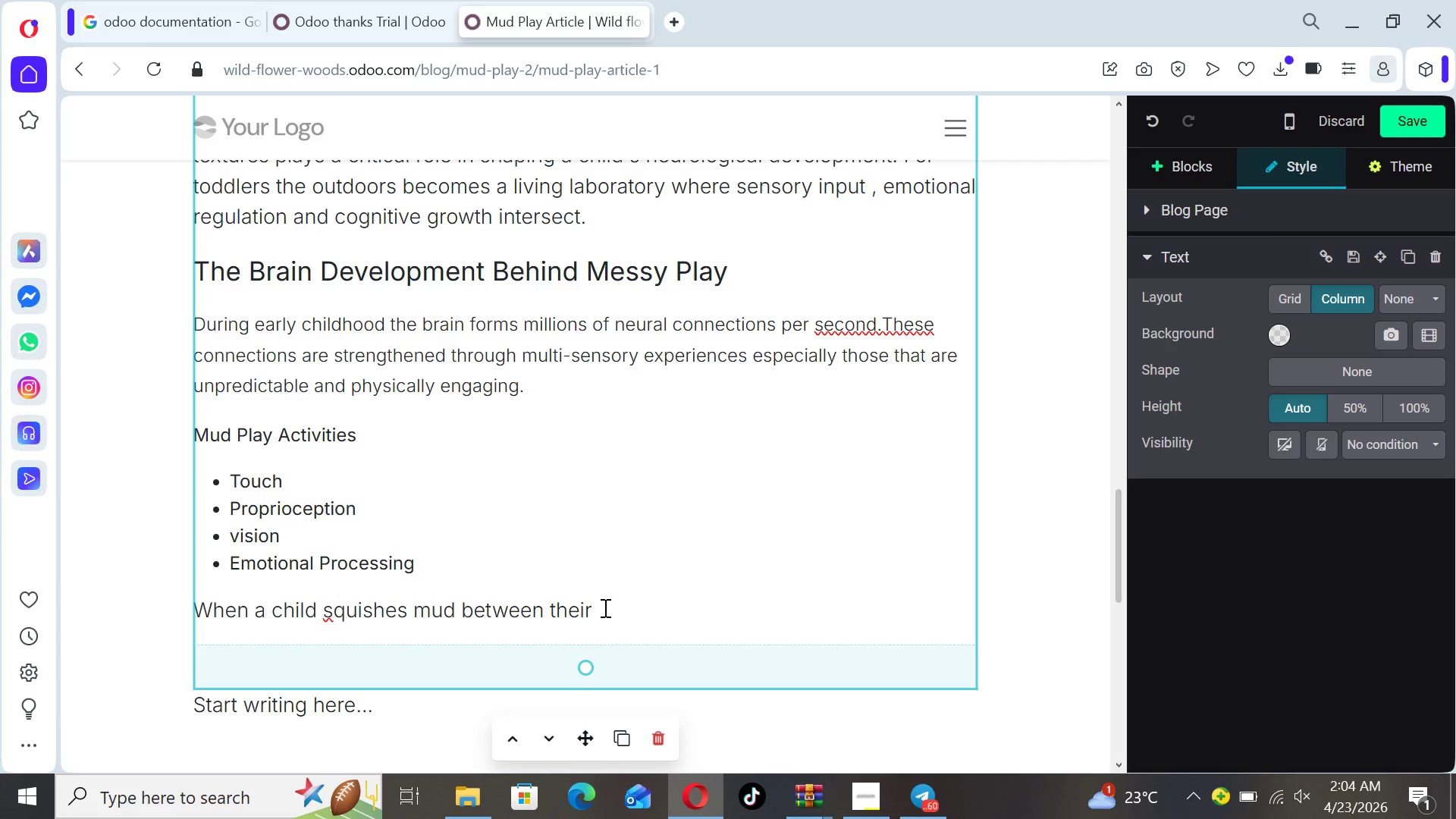 
left_click([605, 607])
 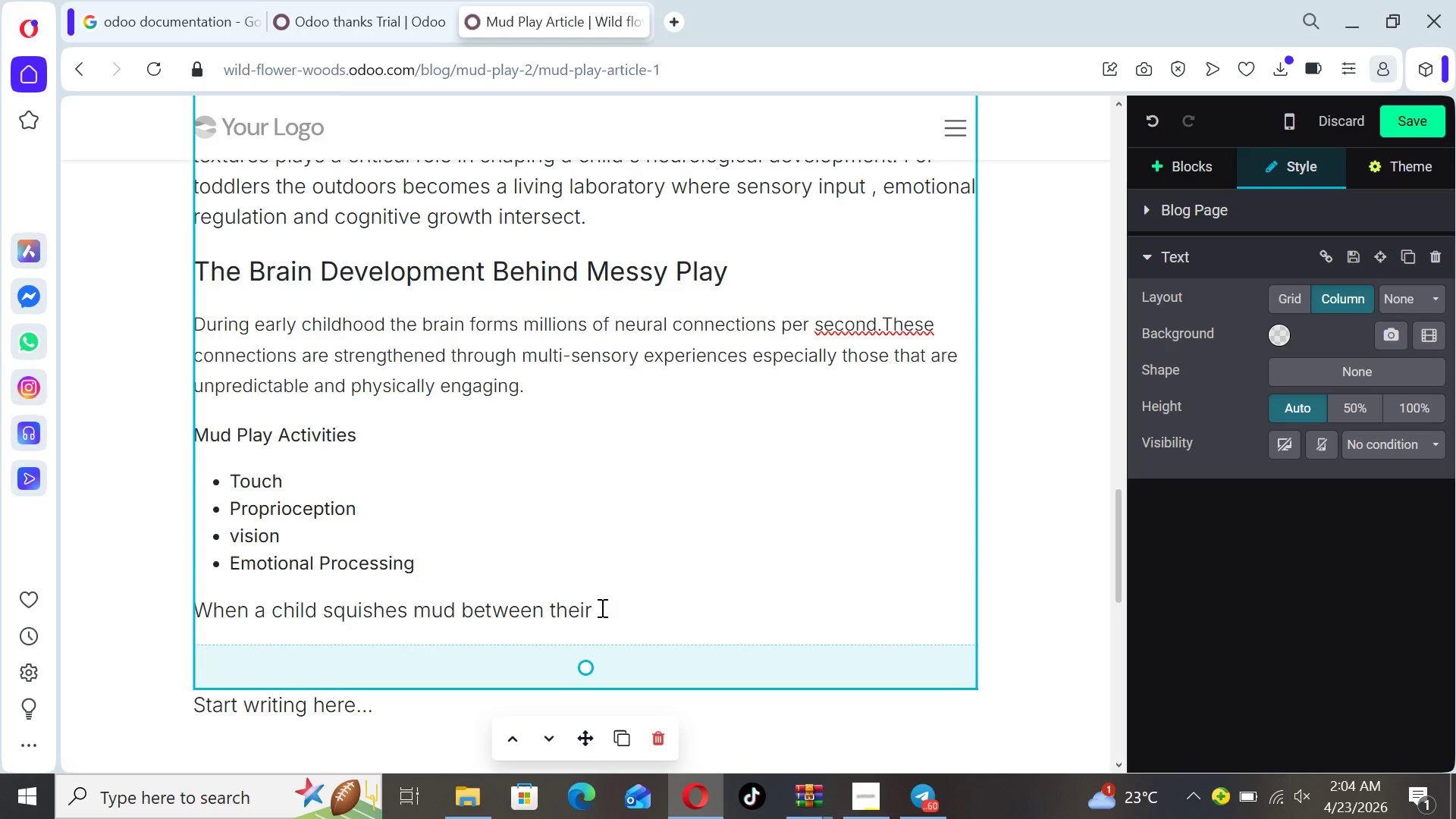 
type(fingers or builds )
 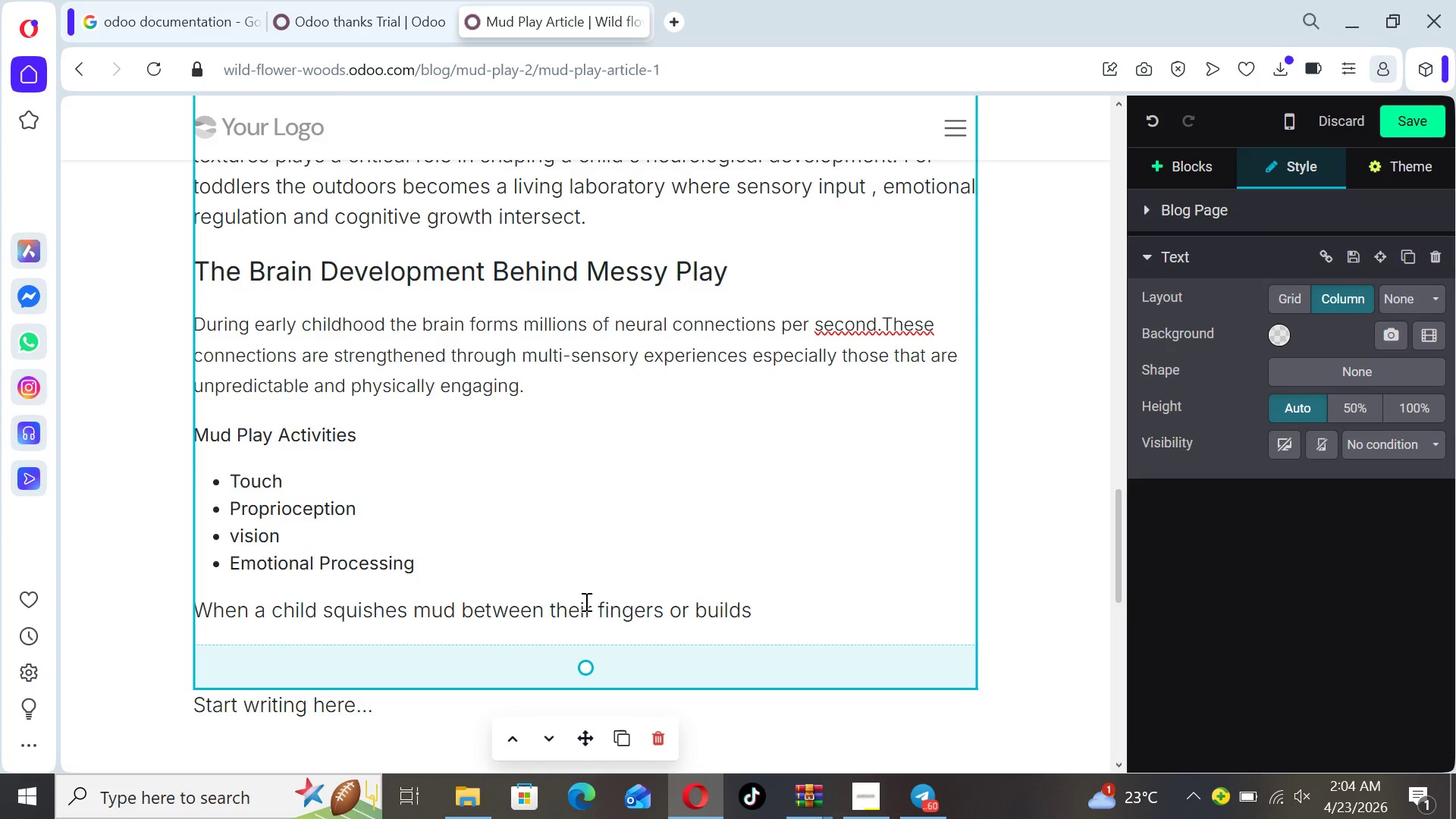 
type(unstable structuyre)
key(Backspace)
key(Backspace)
key(Backspace)
type(re )
 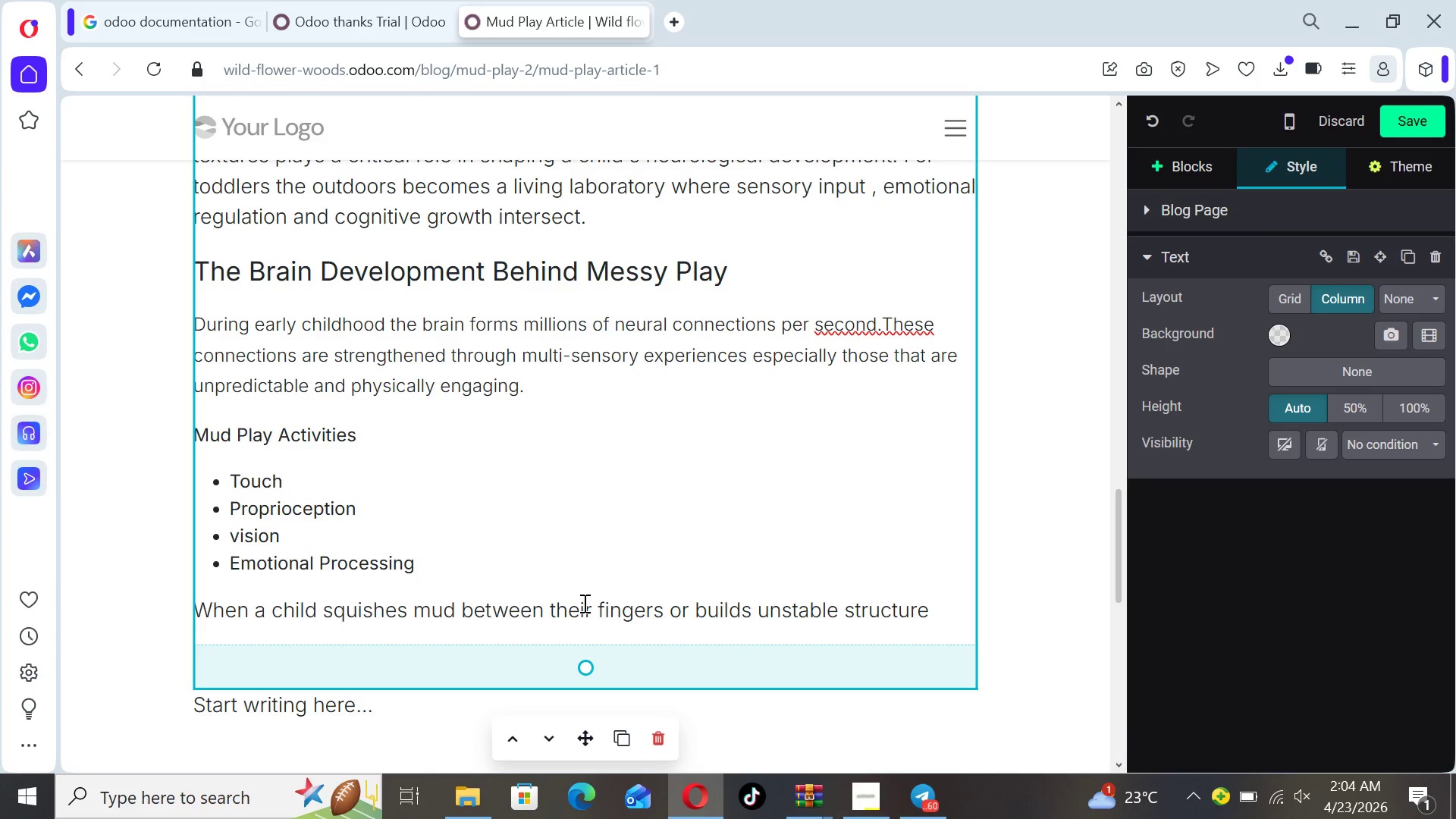 
key(S)
 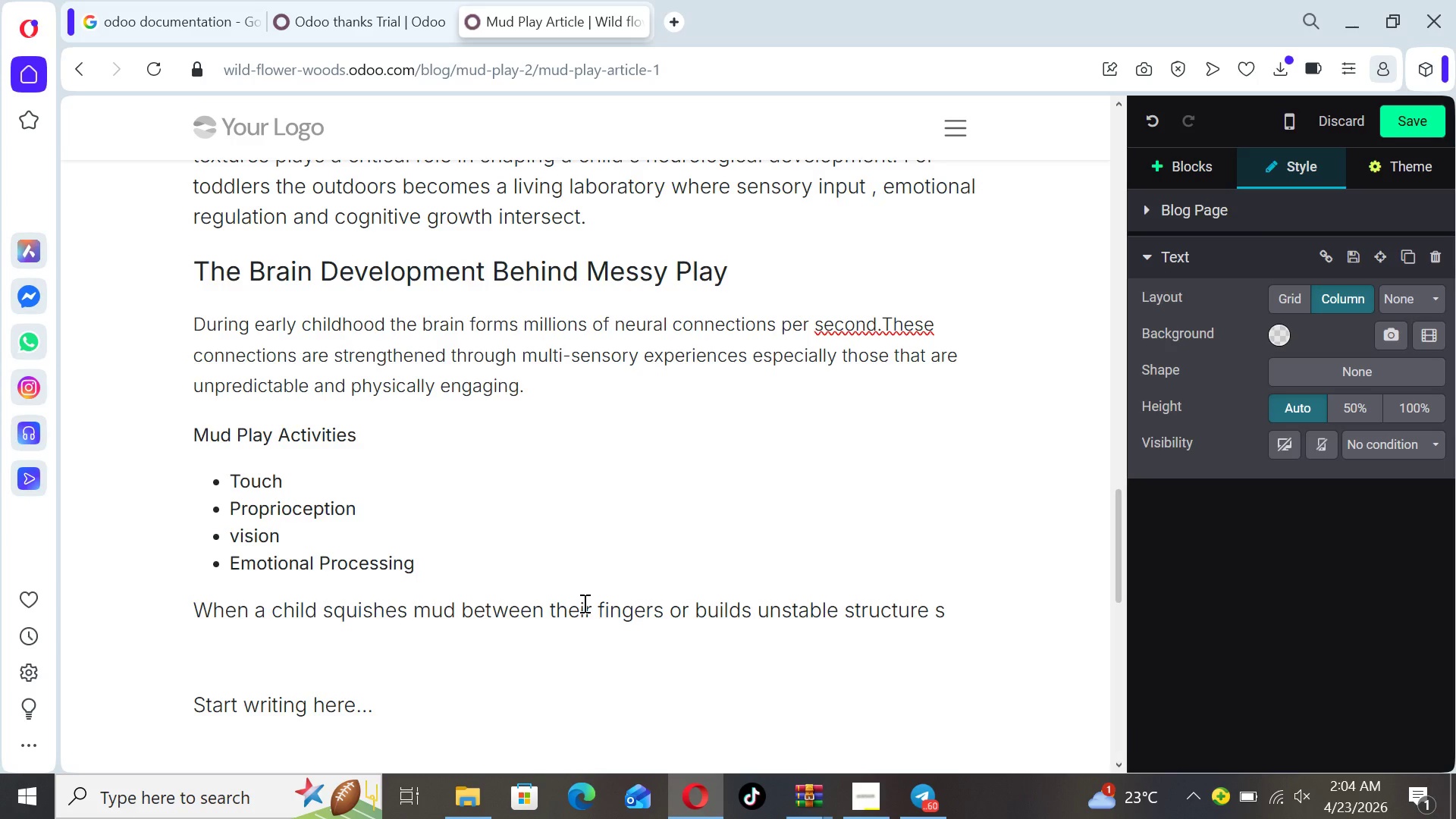 
key(Backspace)
 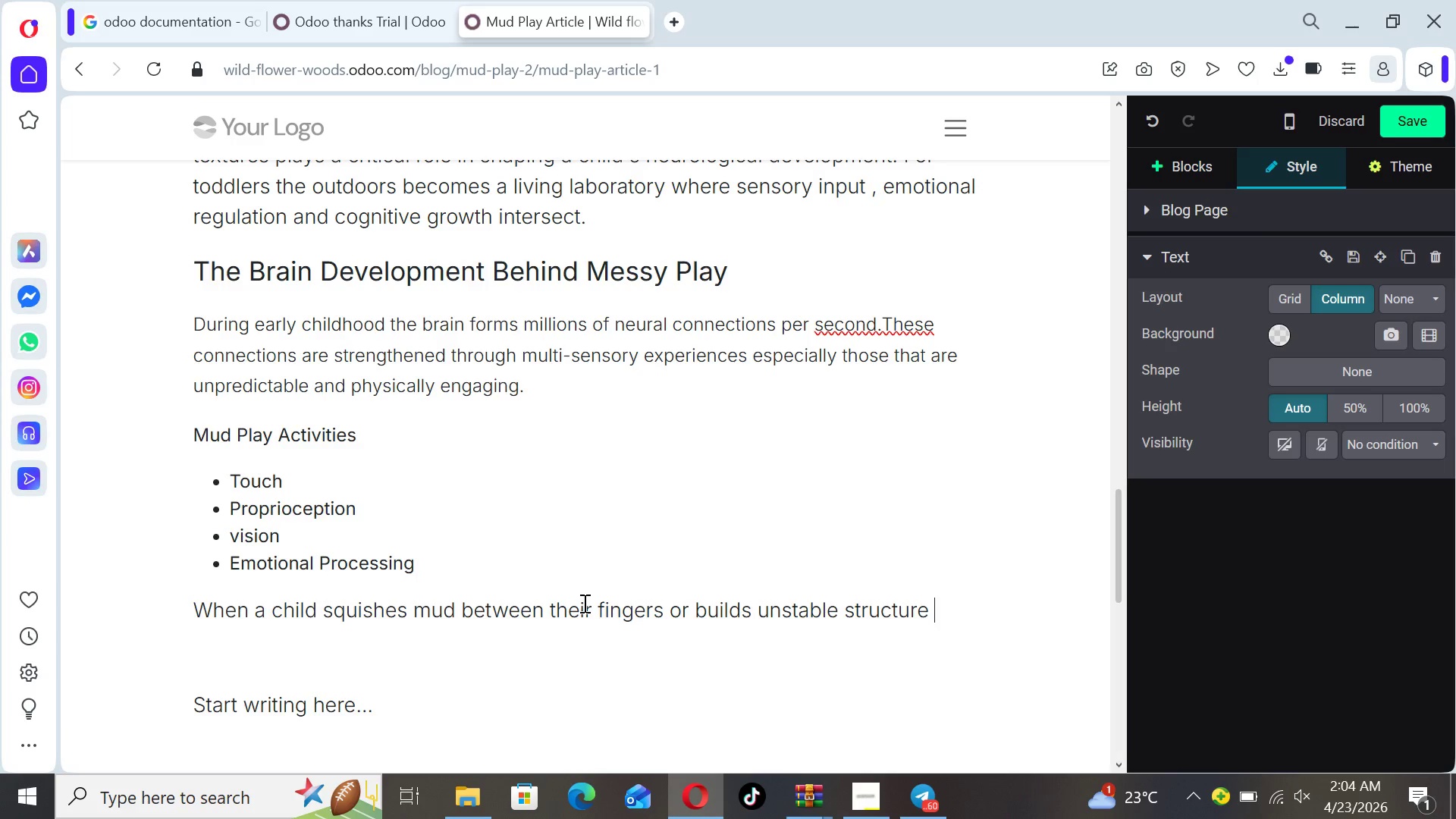 
key(Backspace)
 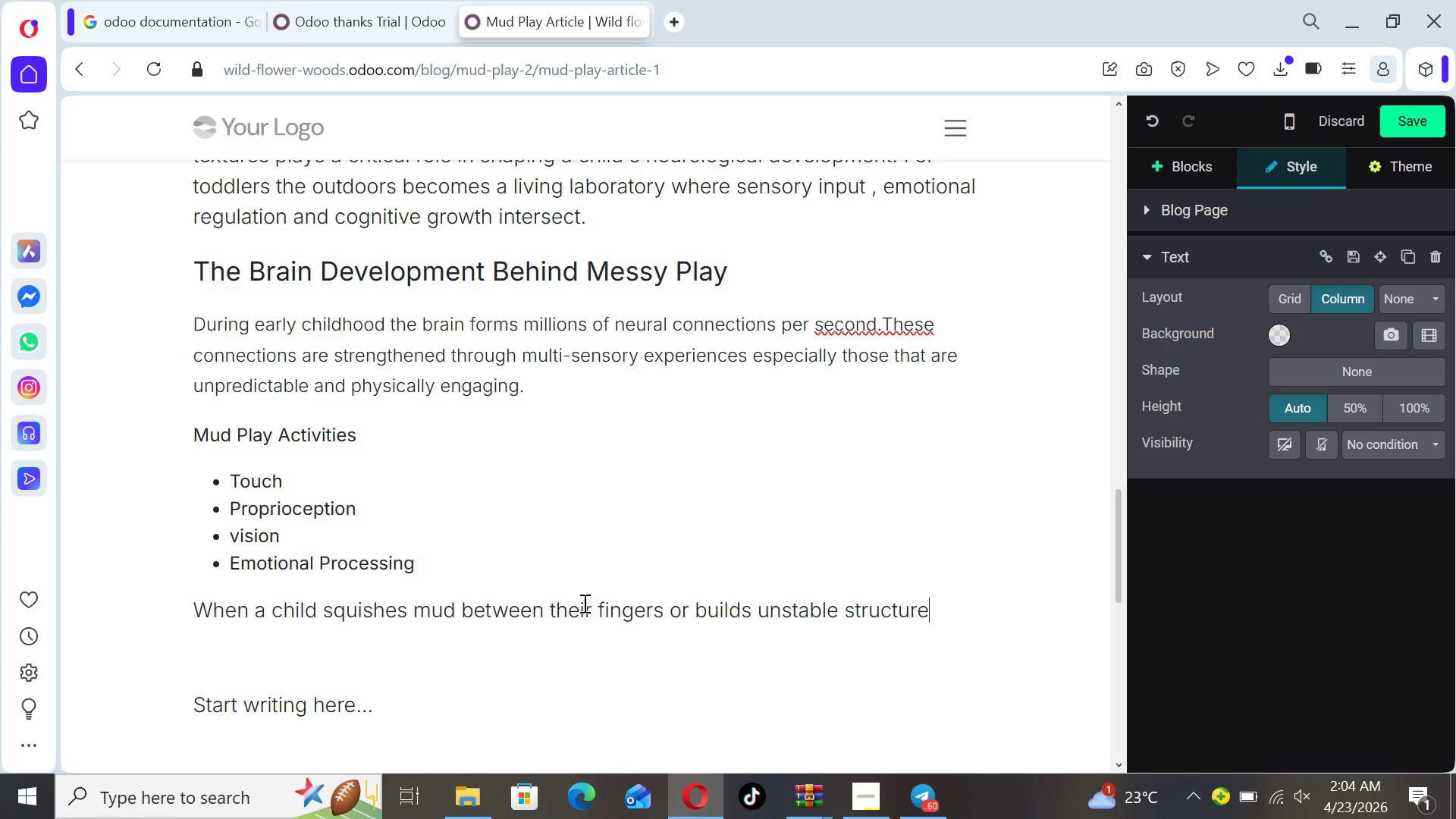 
key(S)
 